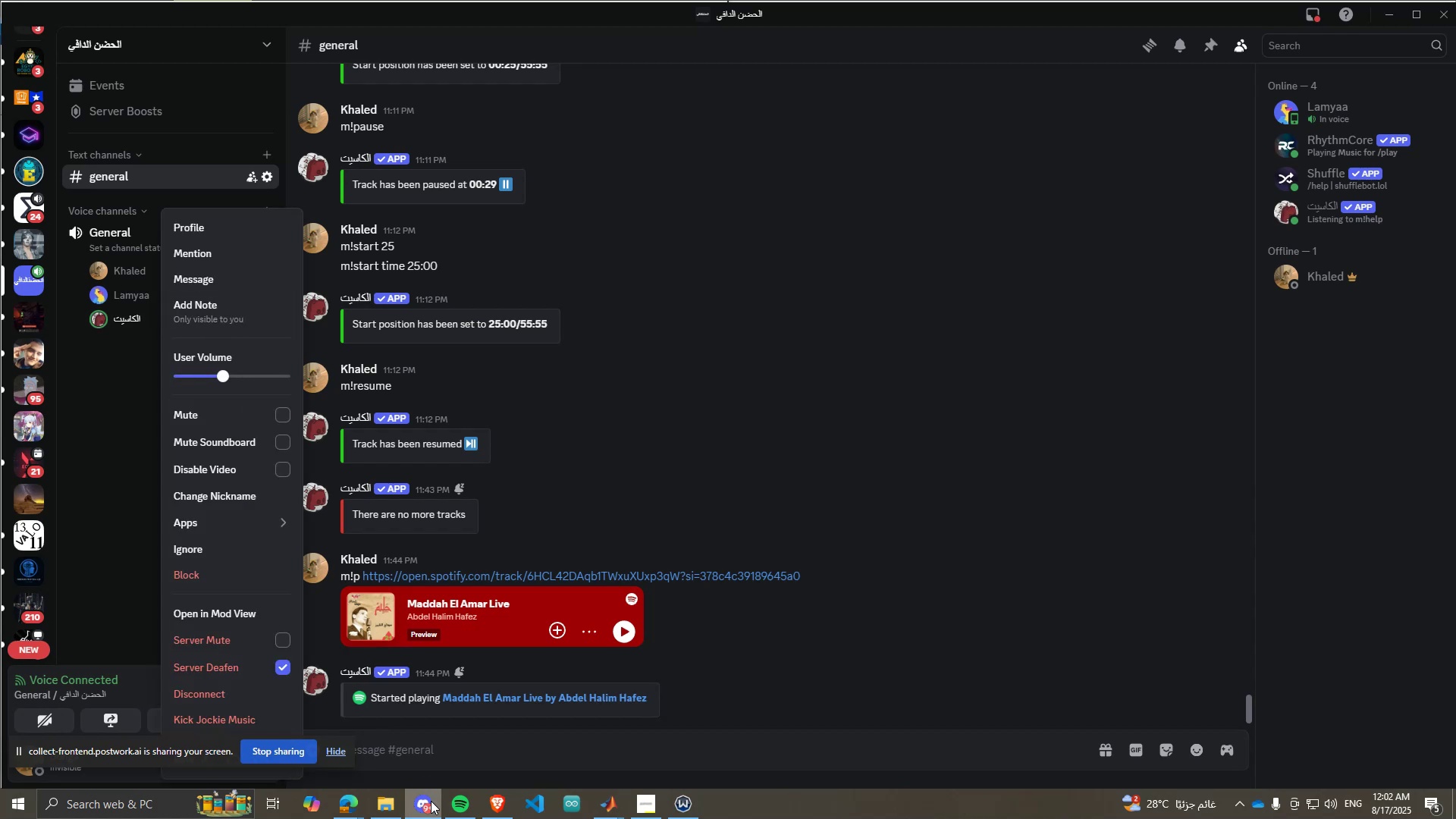 
left_click([431, 801])
 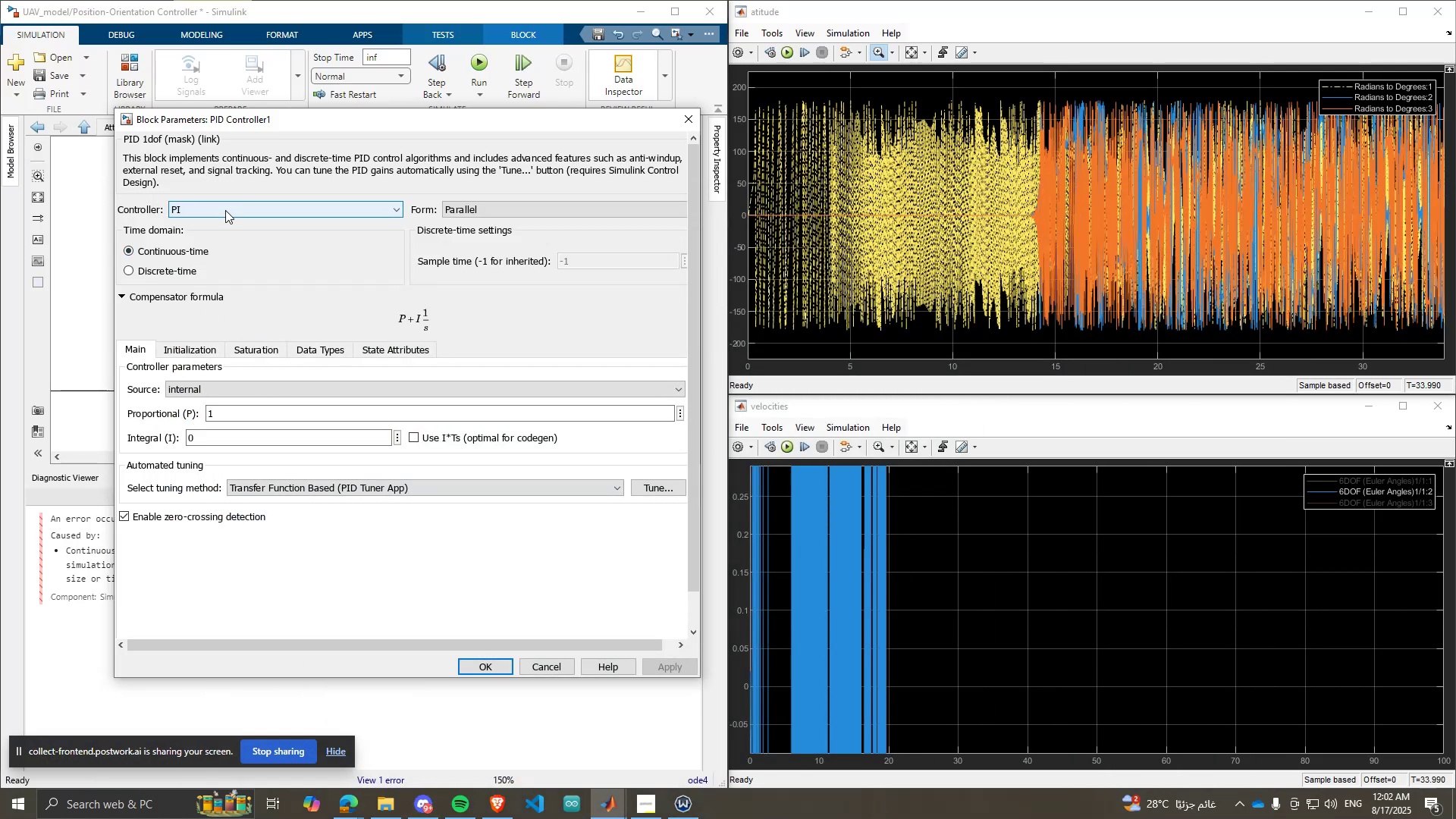 
left_click([236, 441])
 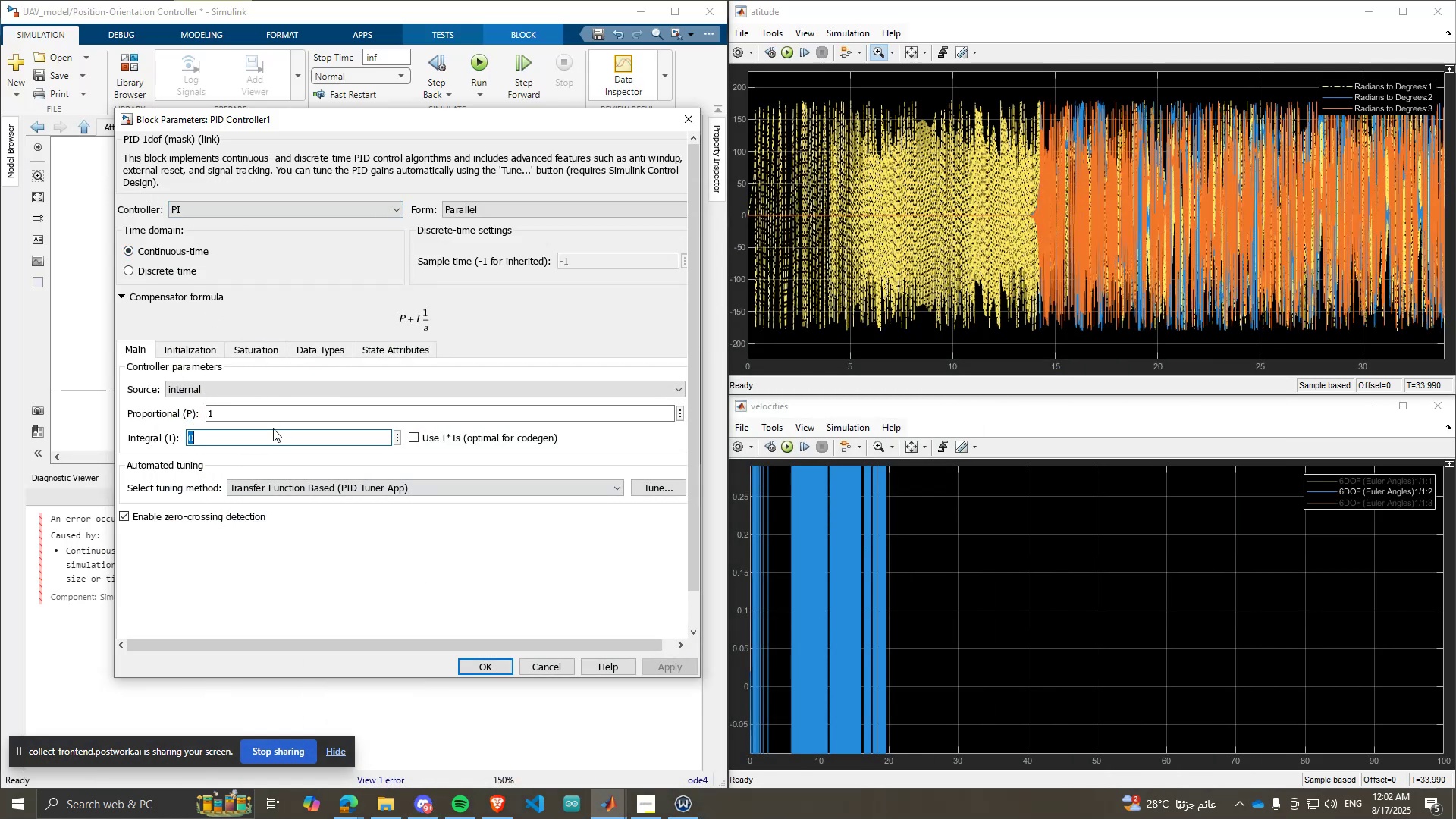 
left_click([277, 416])
 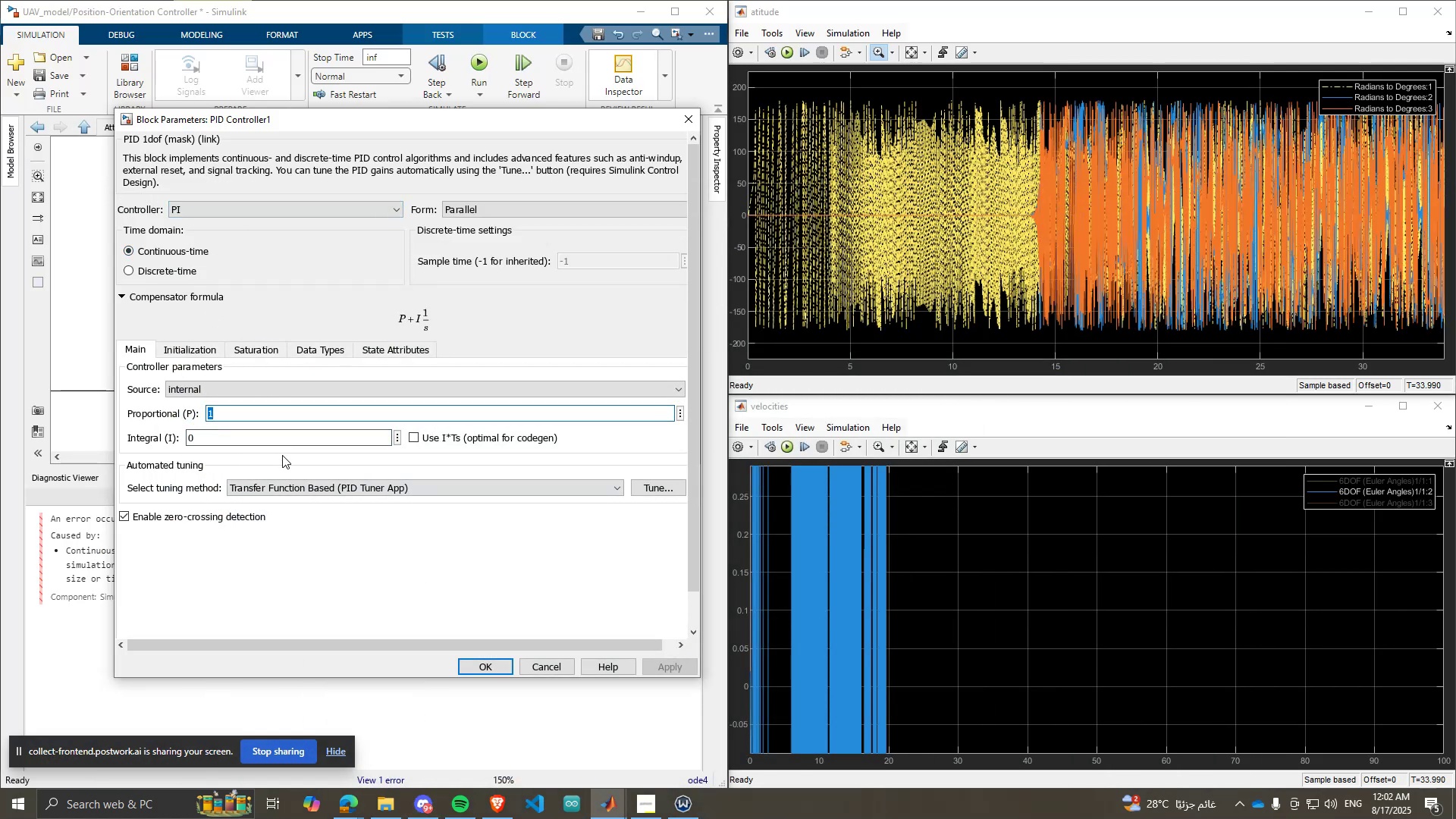 
type(10)
 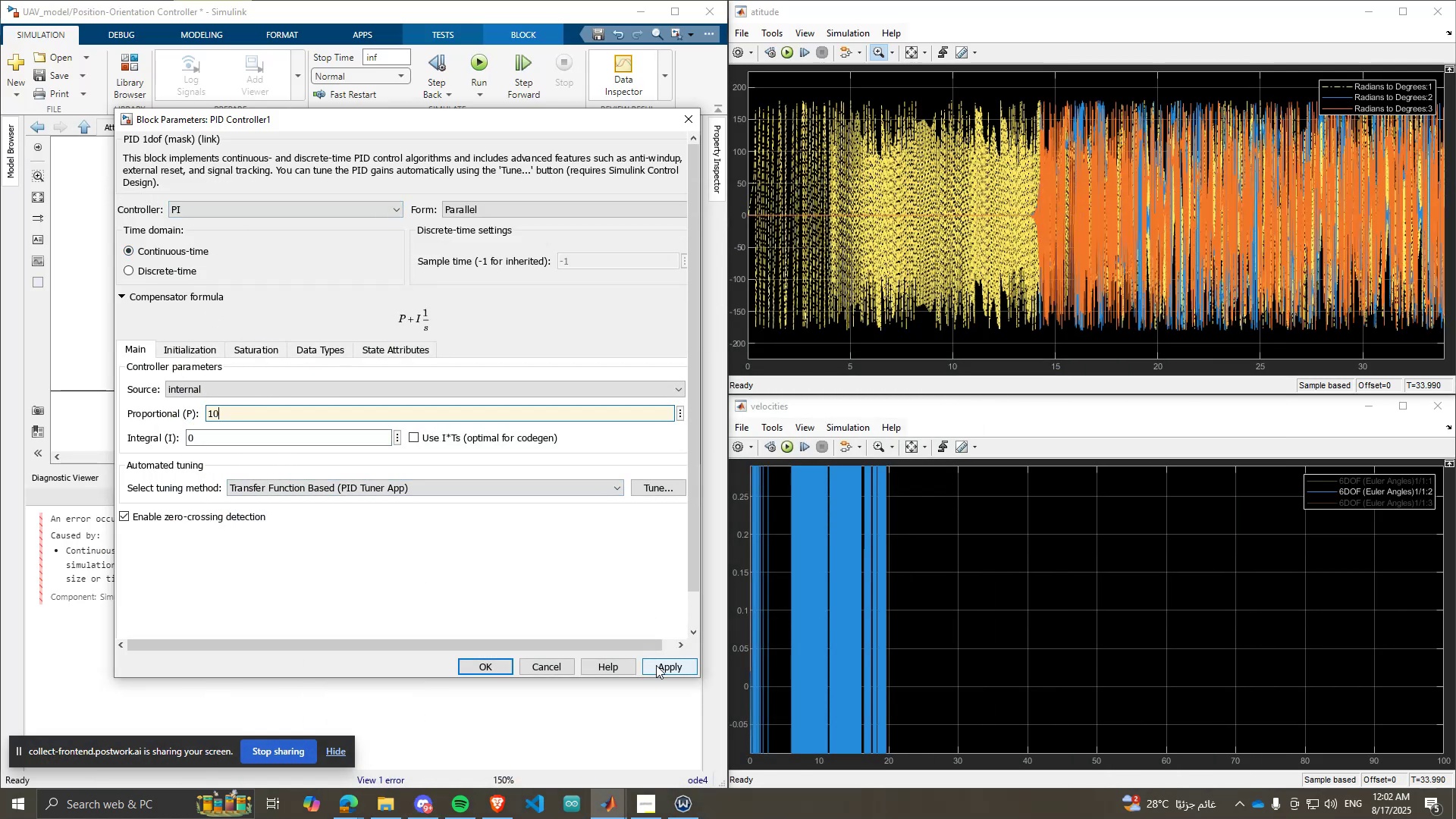 
left_click([661, 668])
 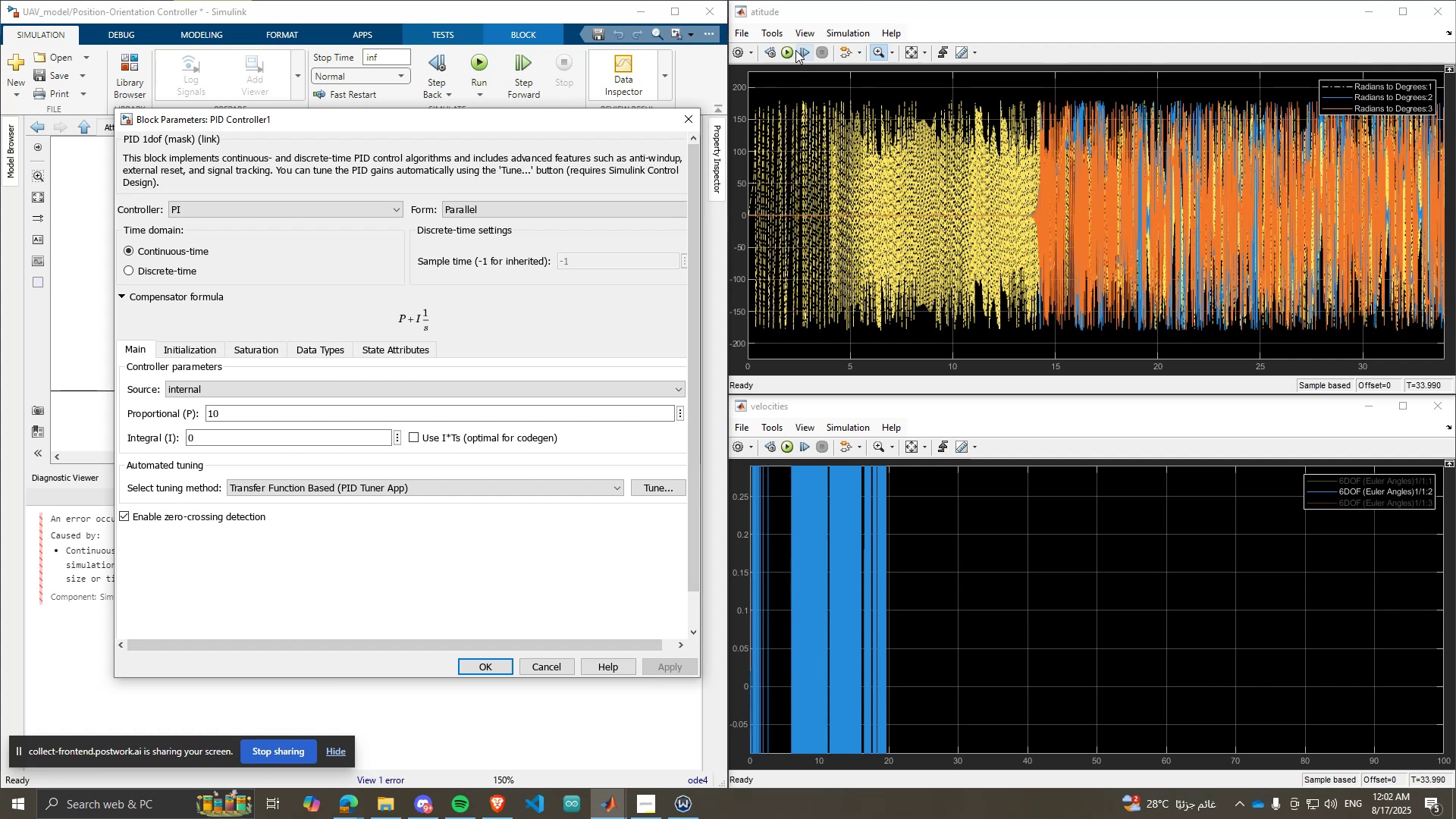 
left_click([791, 48])
 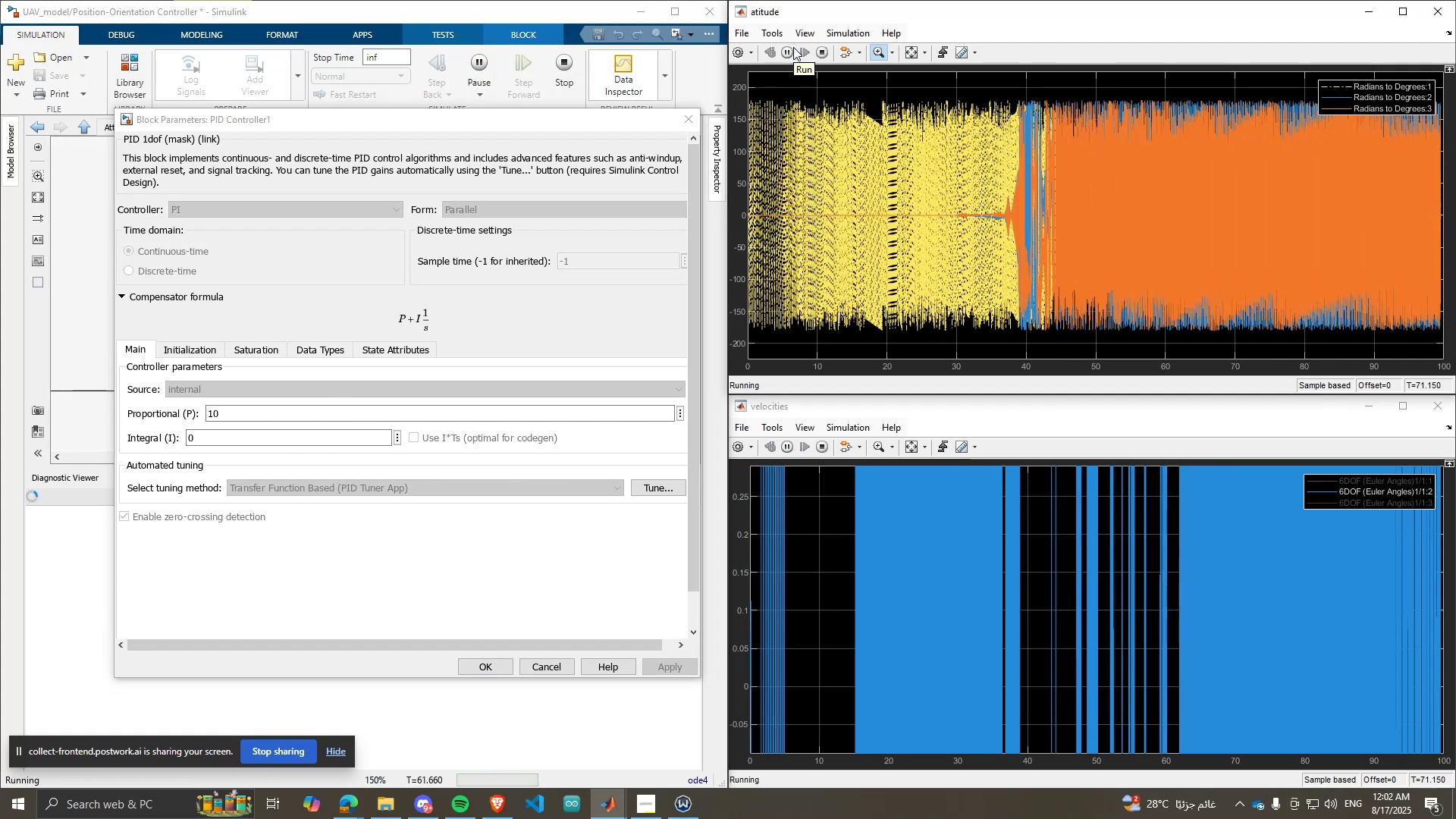 
wait(6.36)
 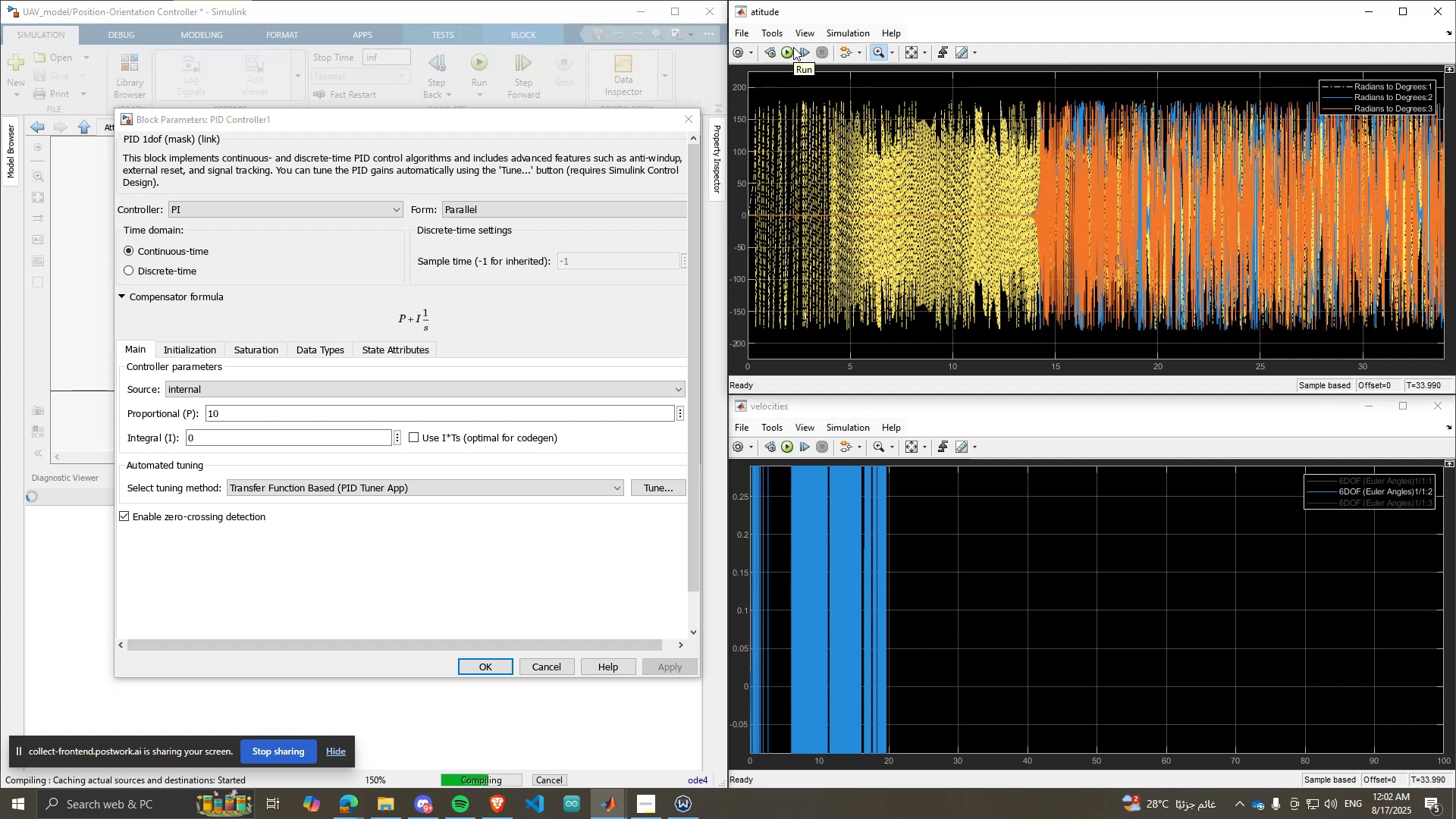 
left_click([820, 49])
 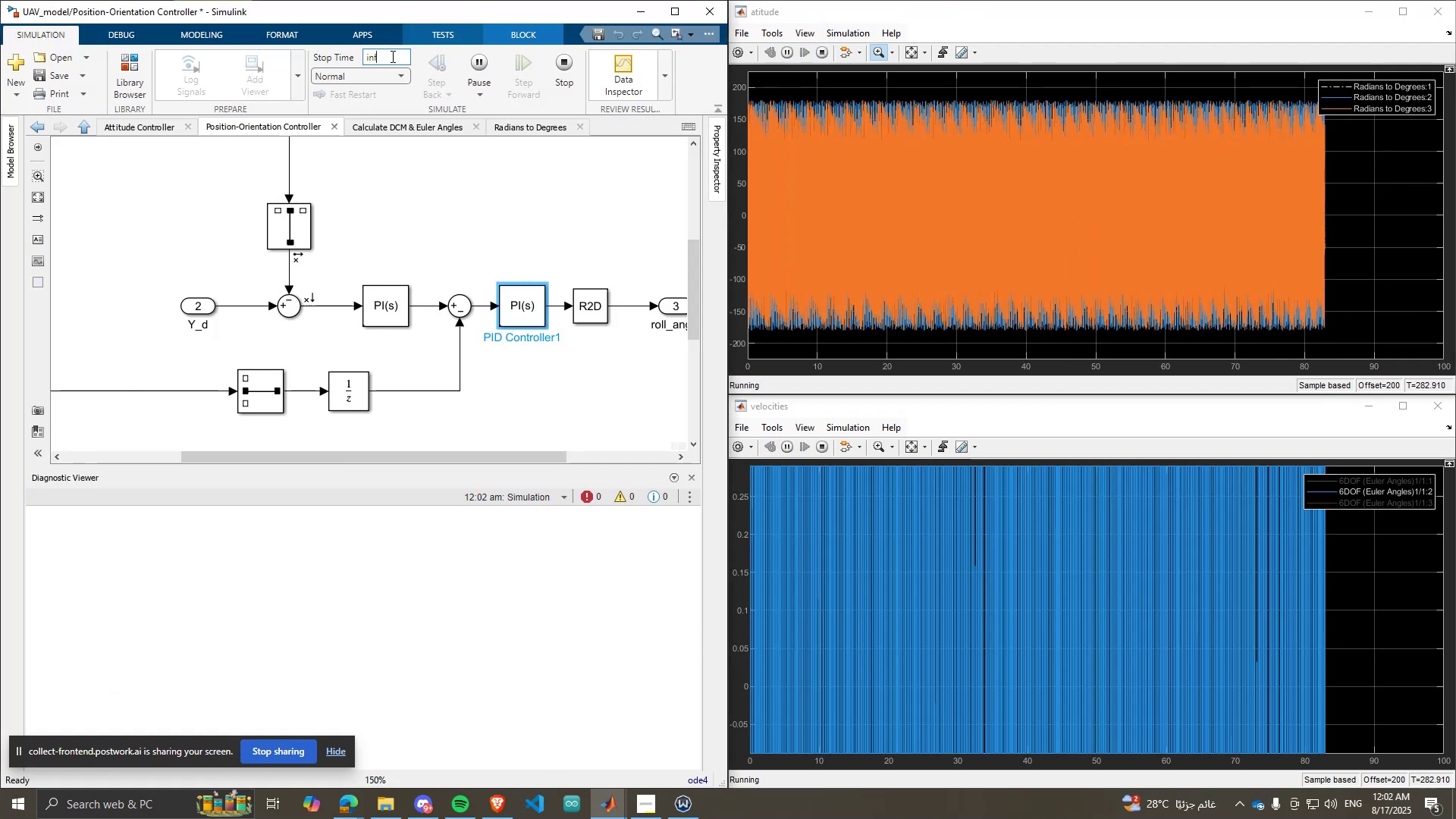 
double_click([391, 56])
 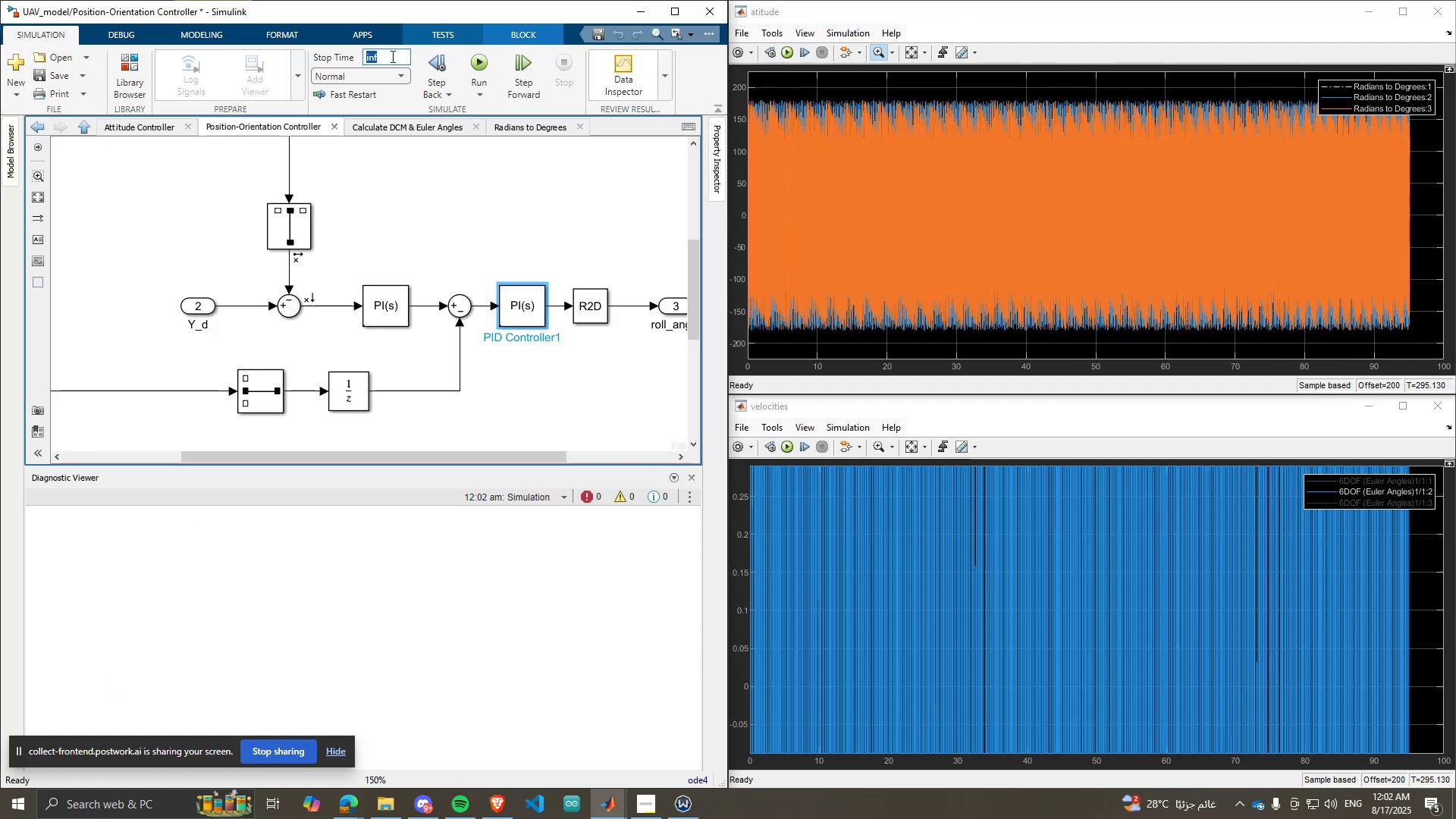 
triple_click([391, 56])
 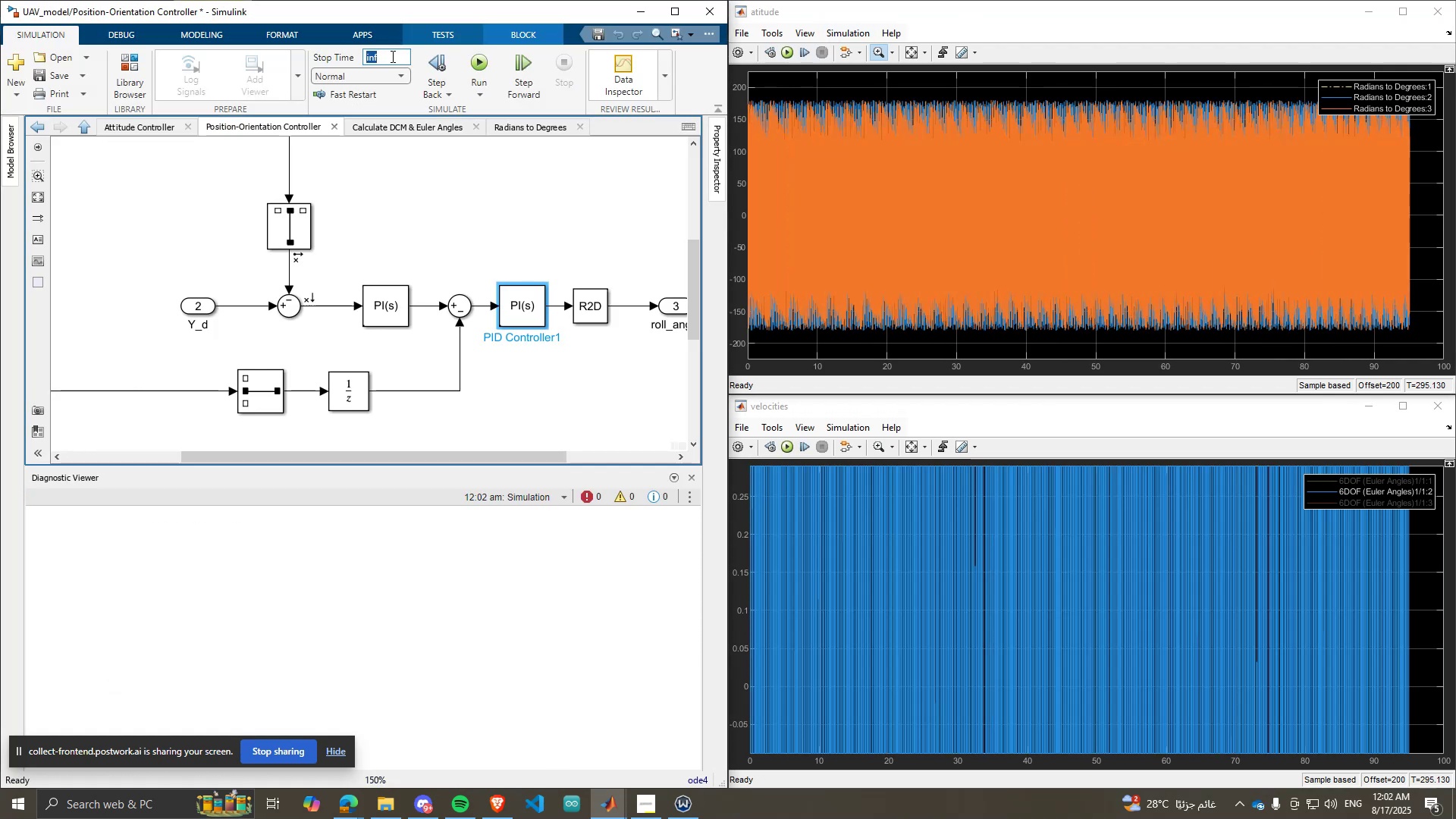 
type(50)
 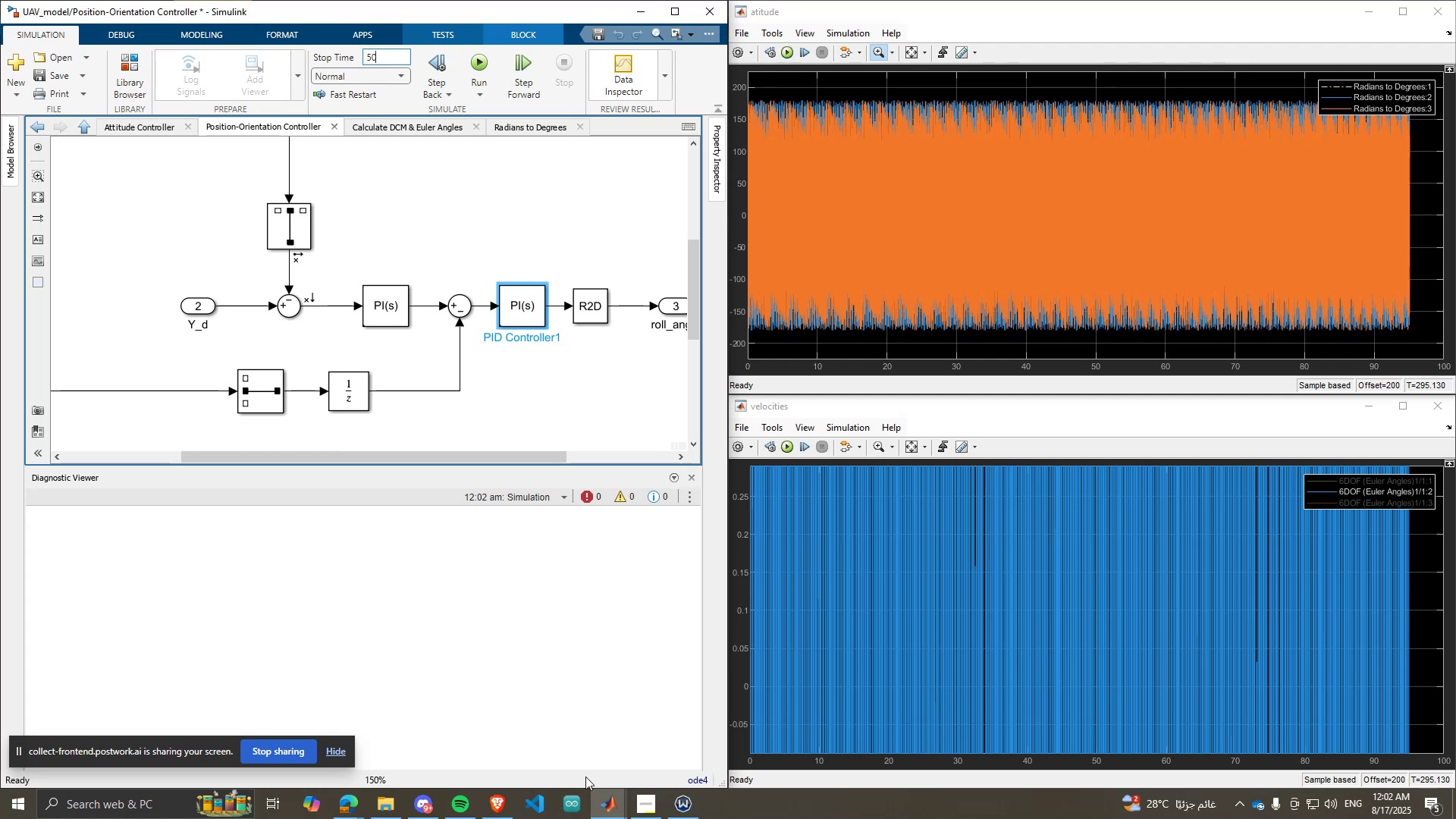 
left_click([607, 795])
 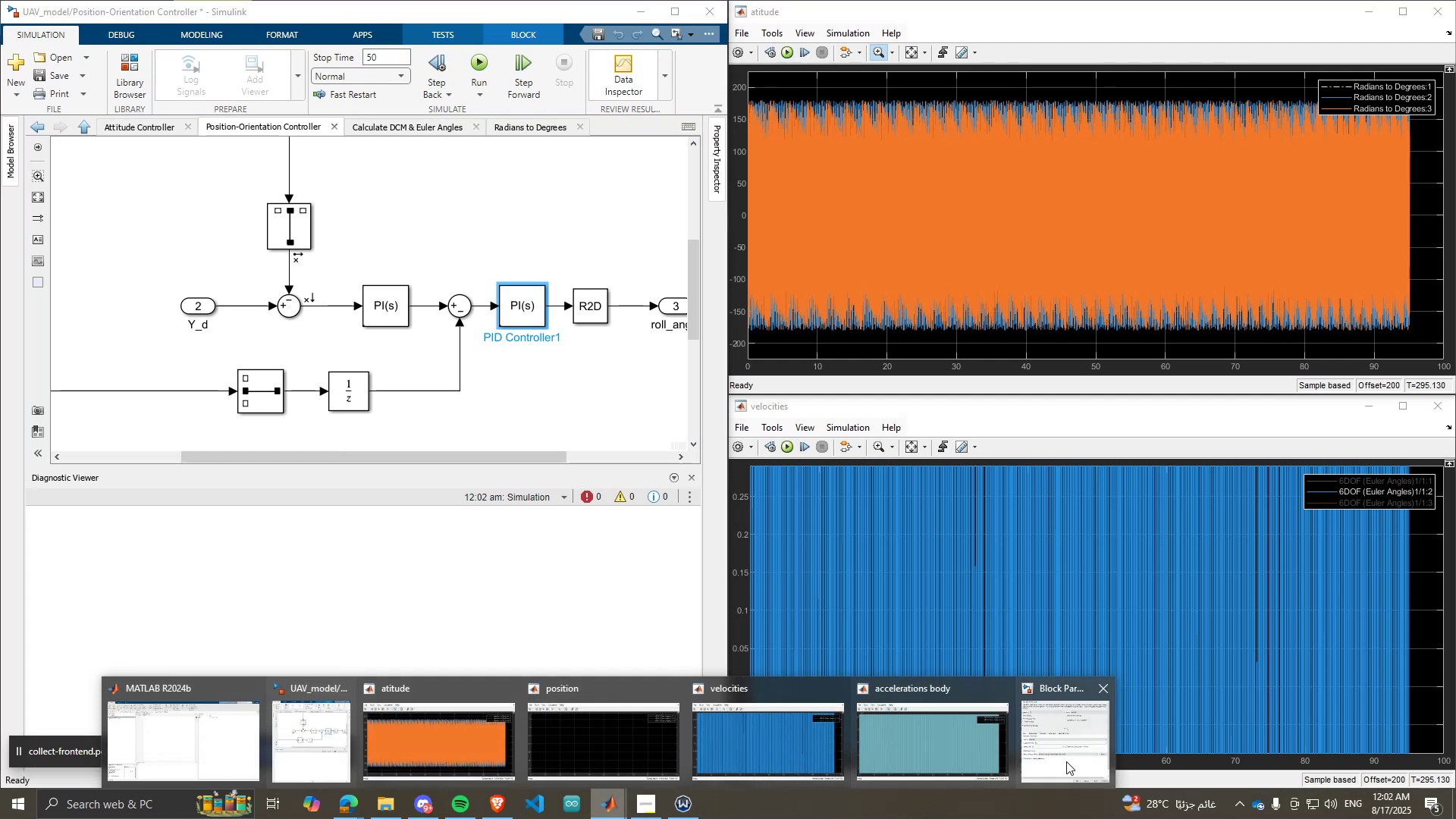 
left_click([1066, 760])
 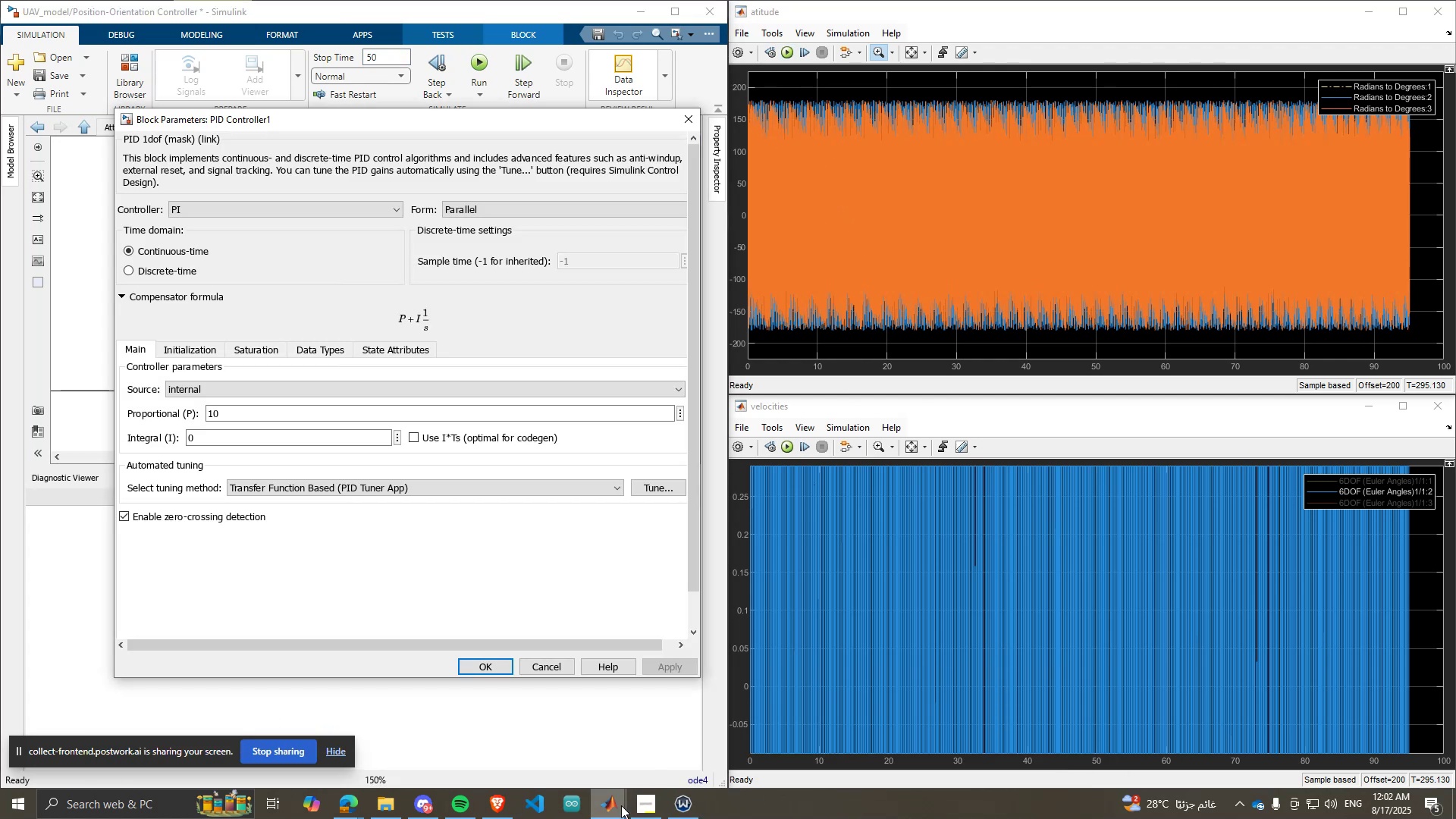 
left_click([620, 736])
 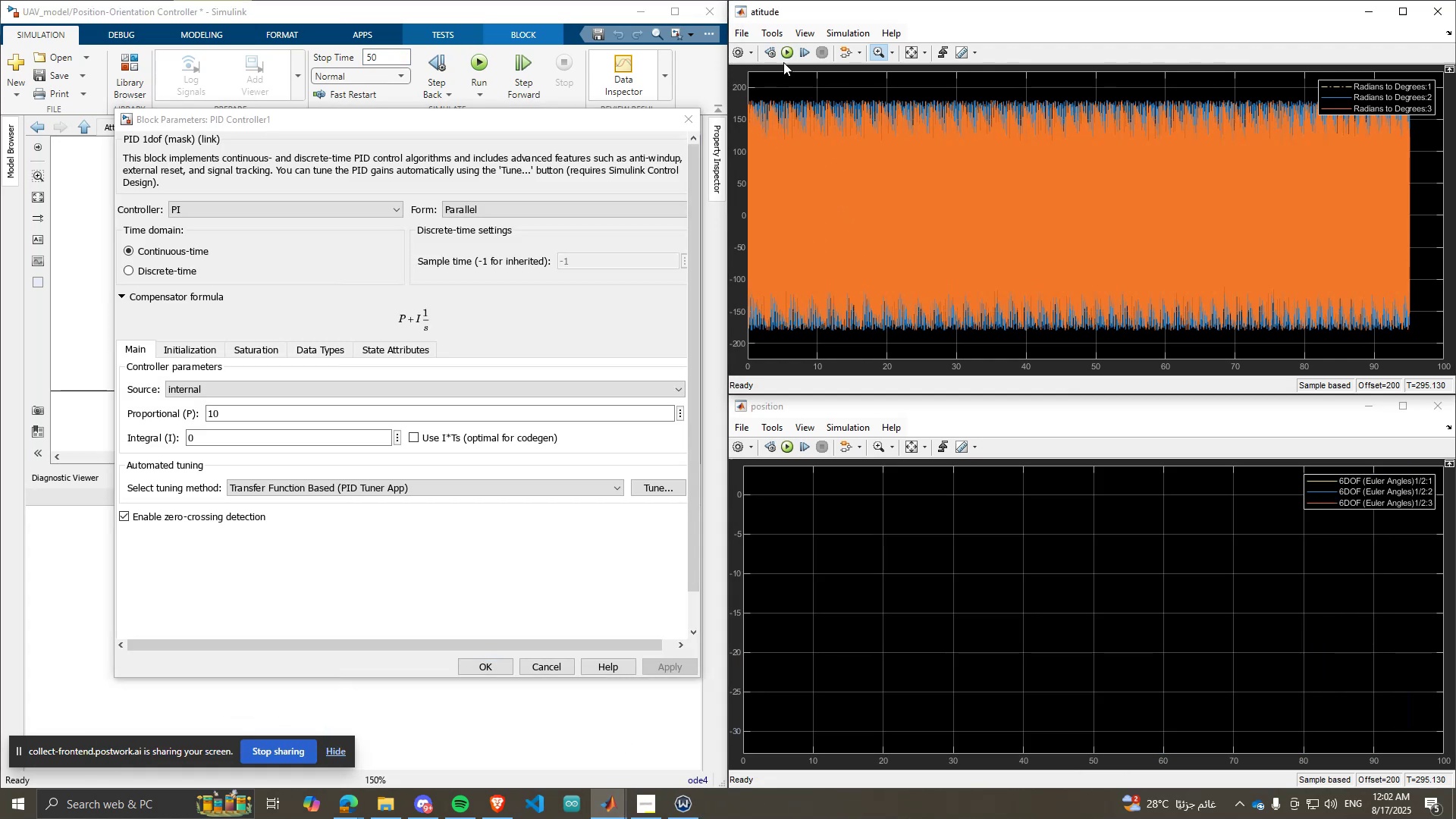 
double_click([783, 53])
 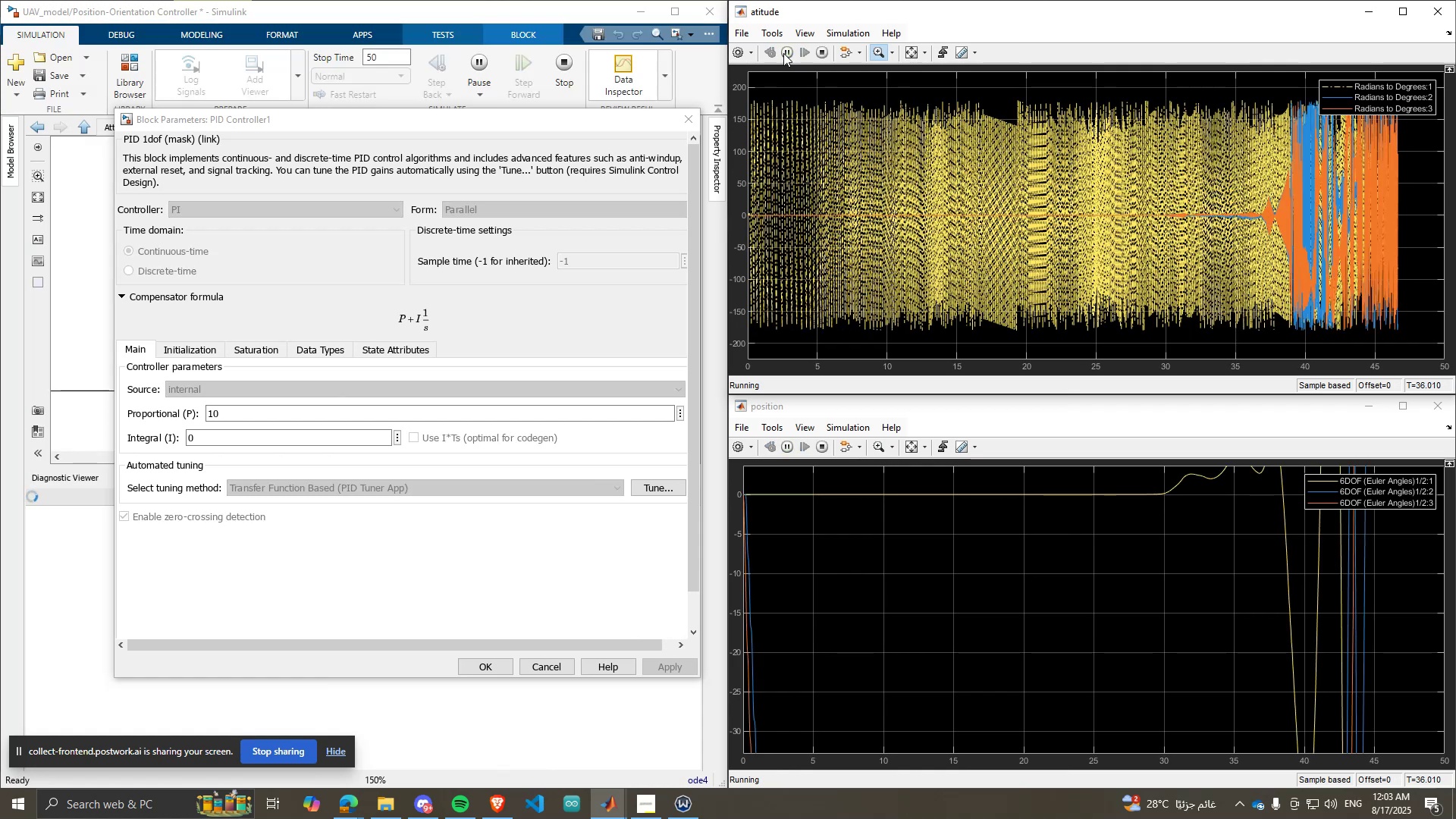 
wait(9.74)
 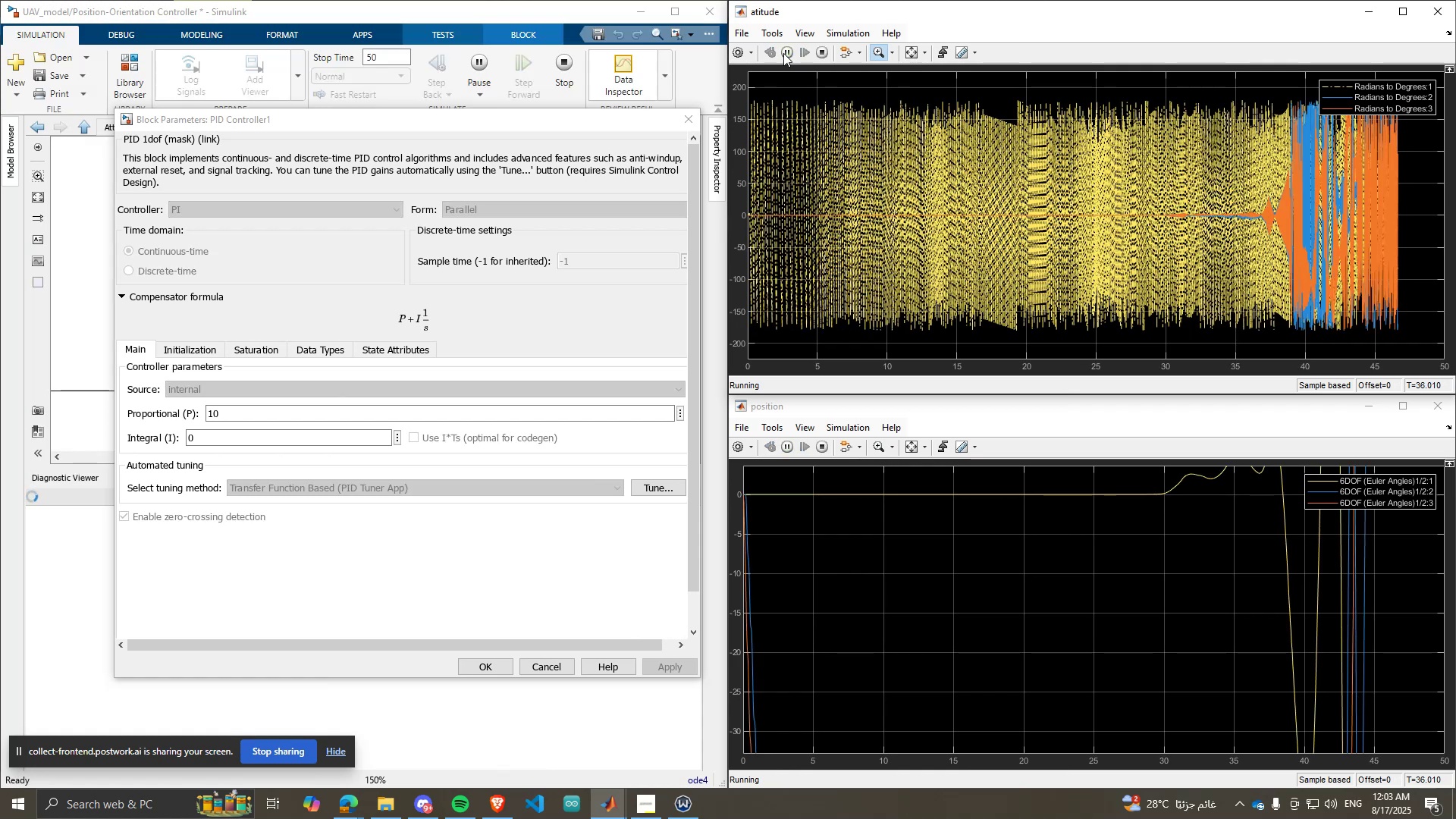 
double_click([199, 211])
 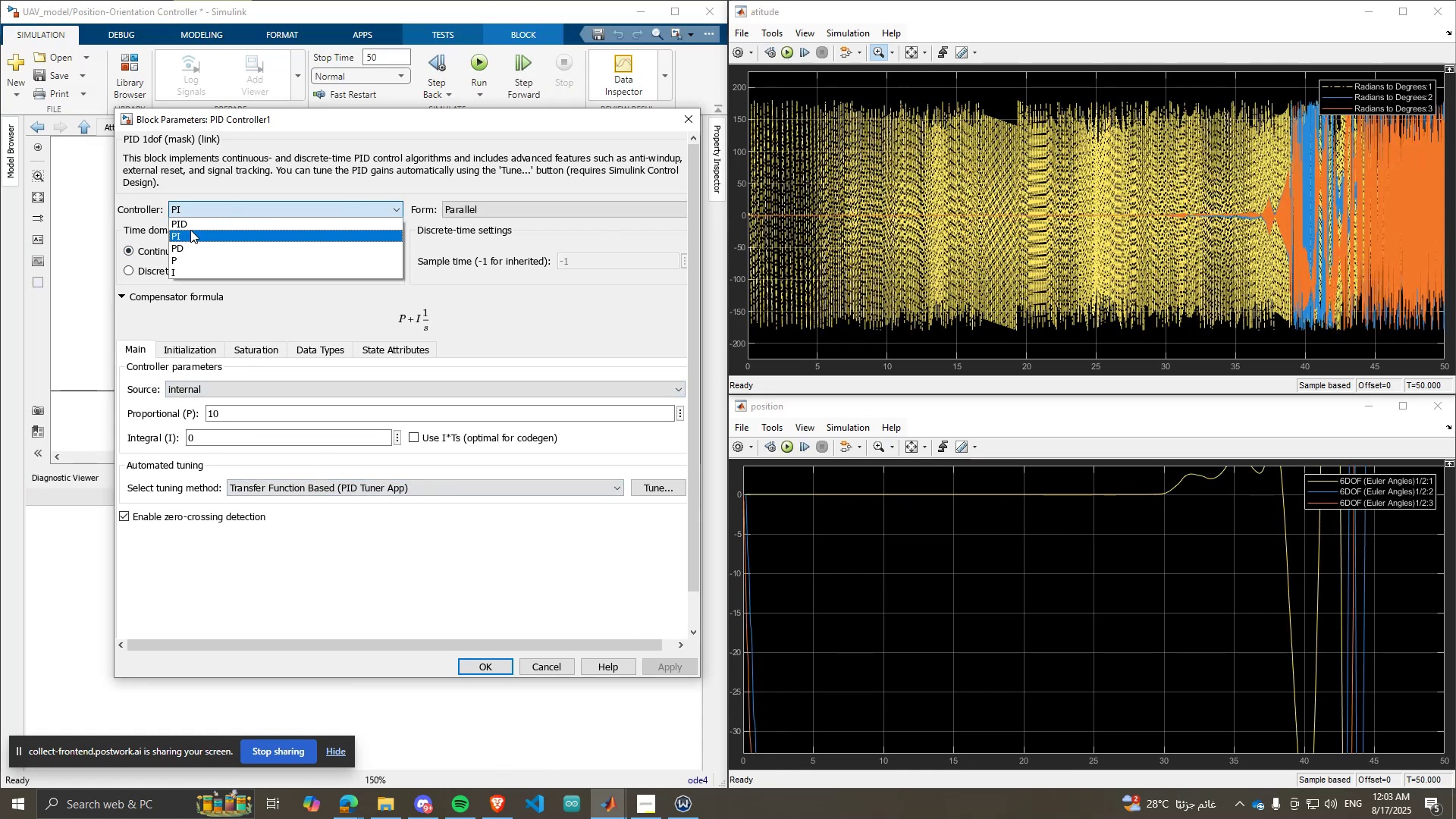 
left_click([190, 222])
 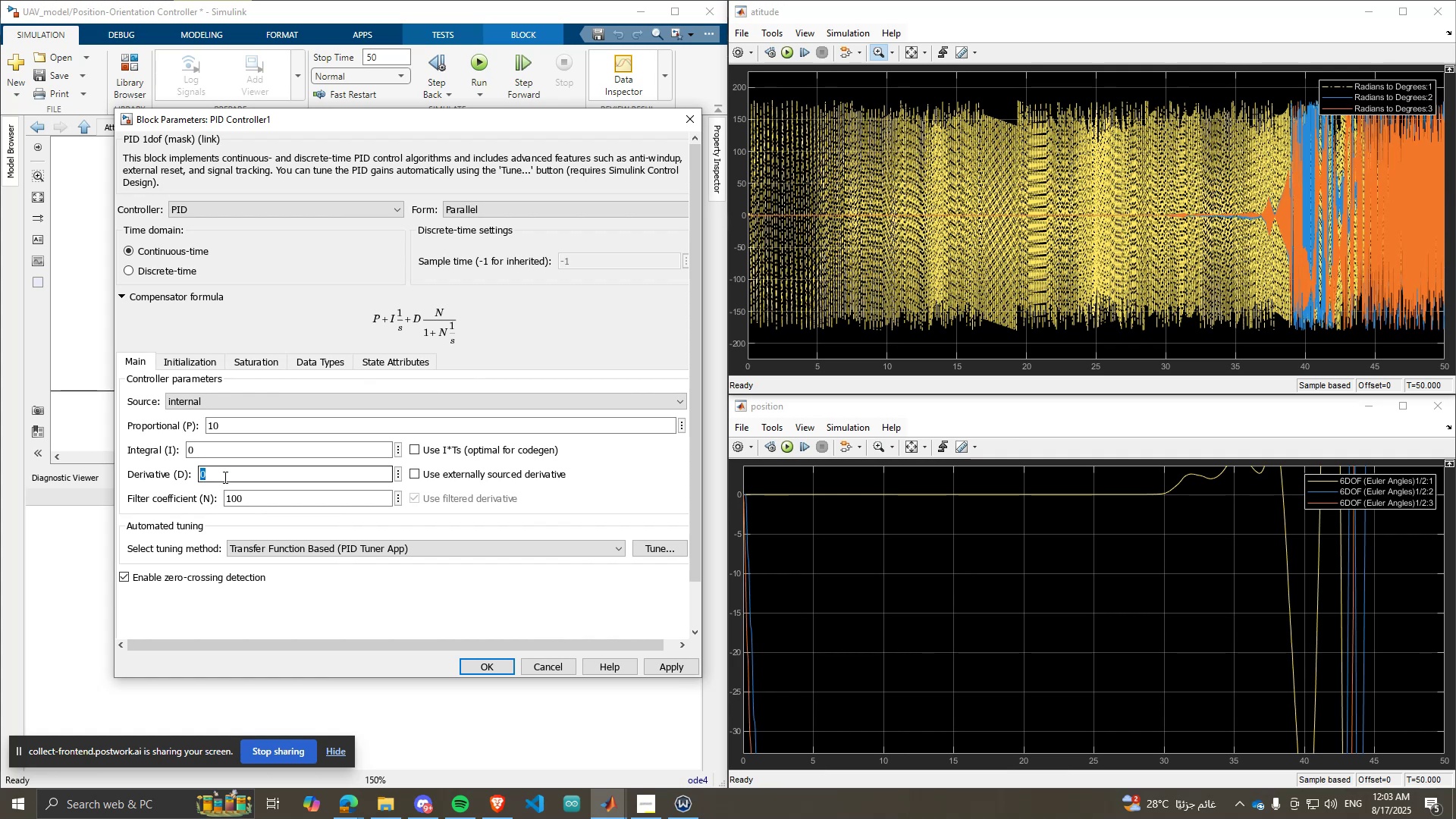 
left_click([243, 420])
 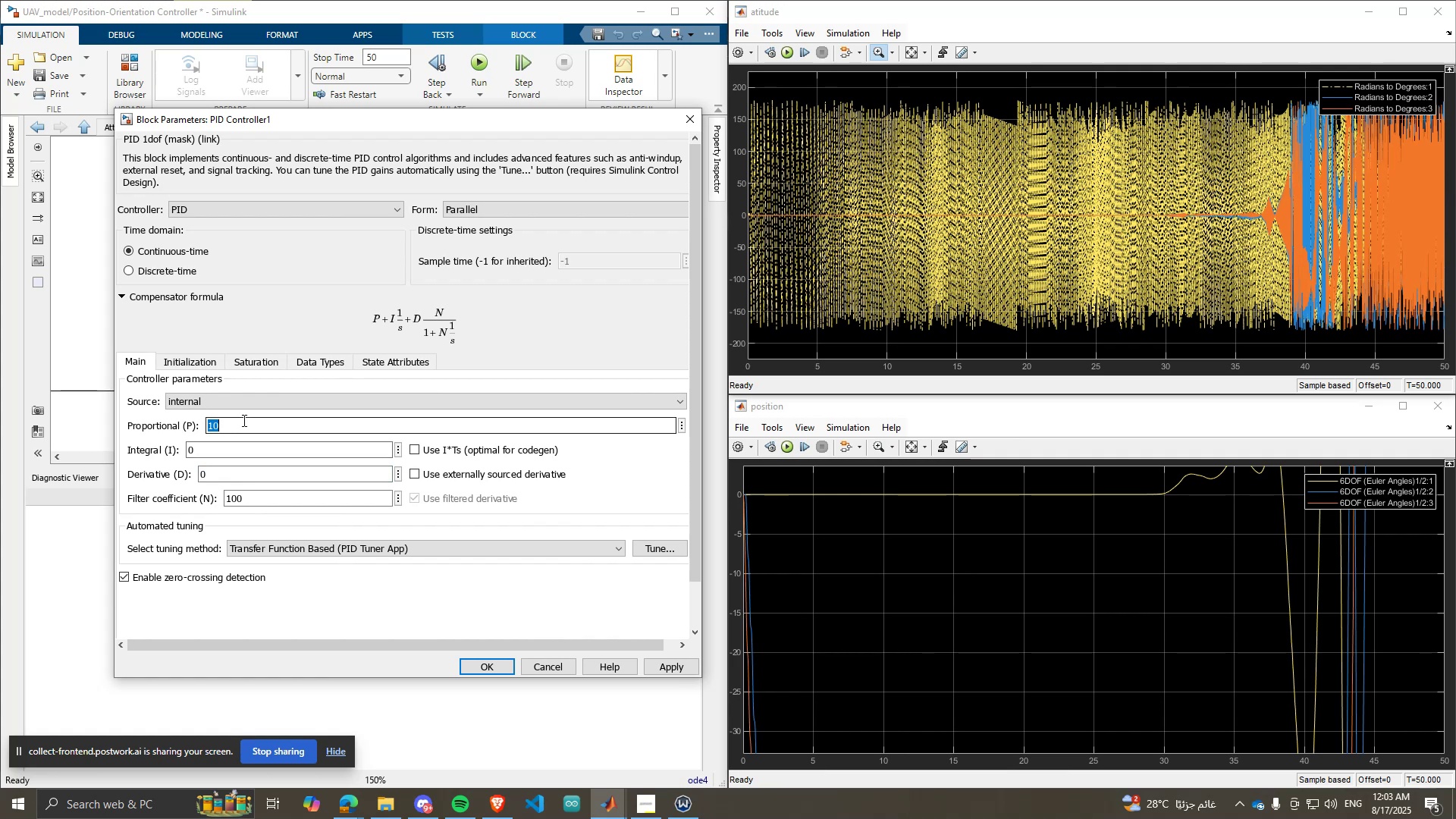 
key(1)
 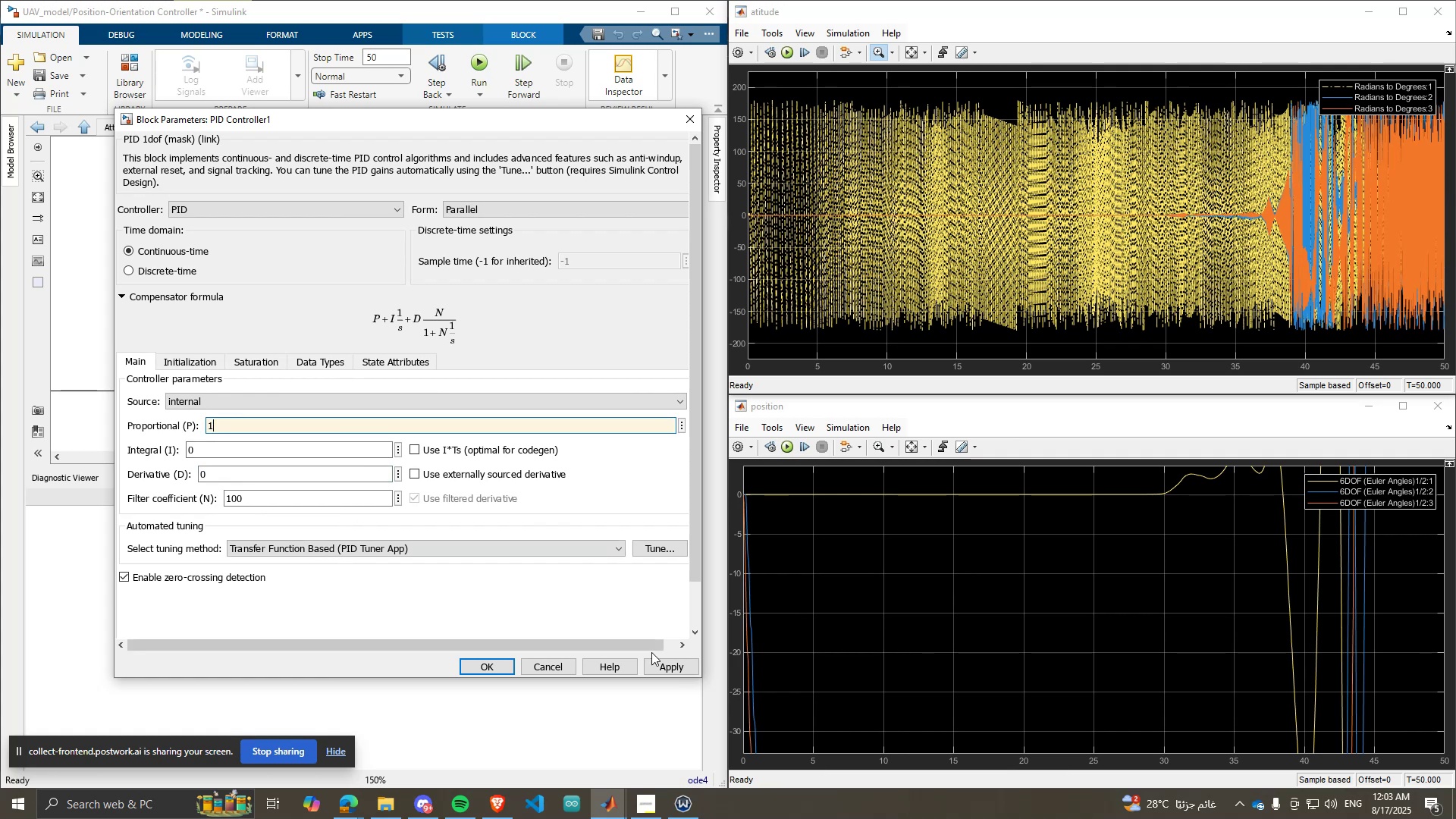 
left_click([667, 664])
 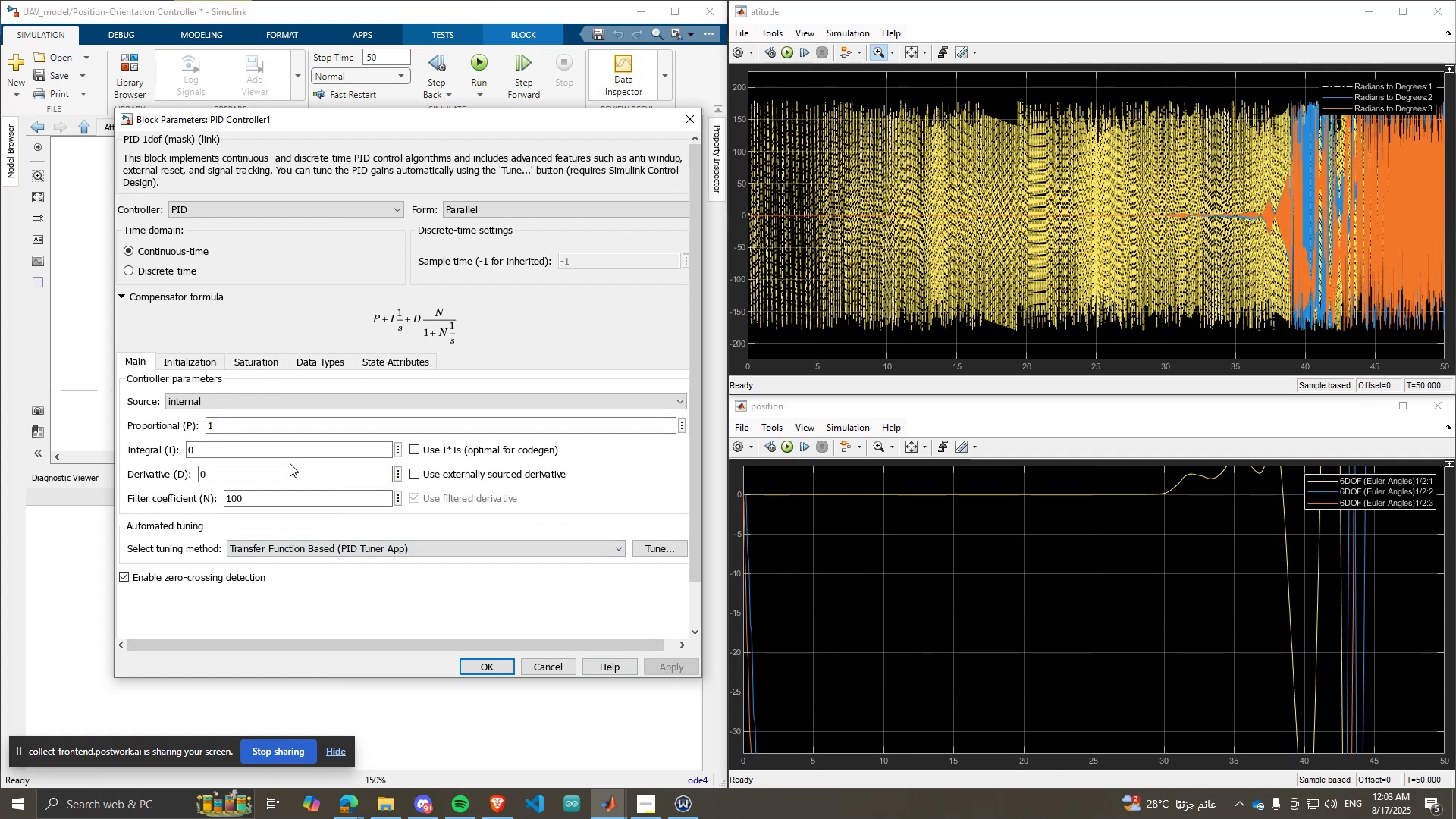 
double_click([293, 477])
 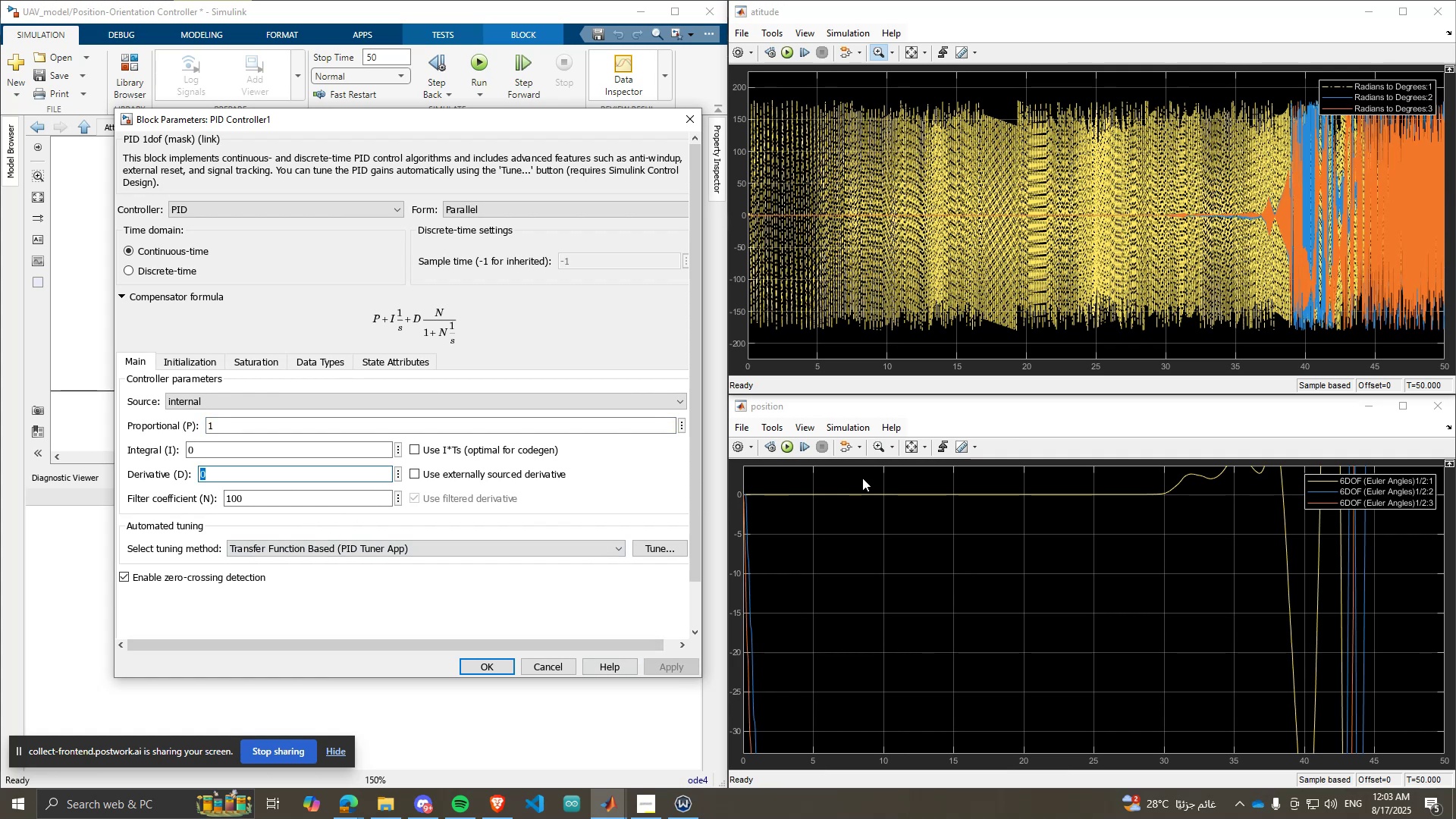 
left_click([916, 451])
 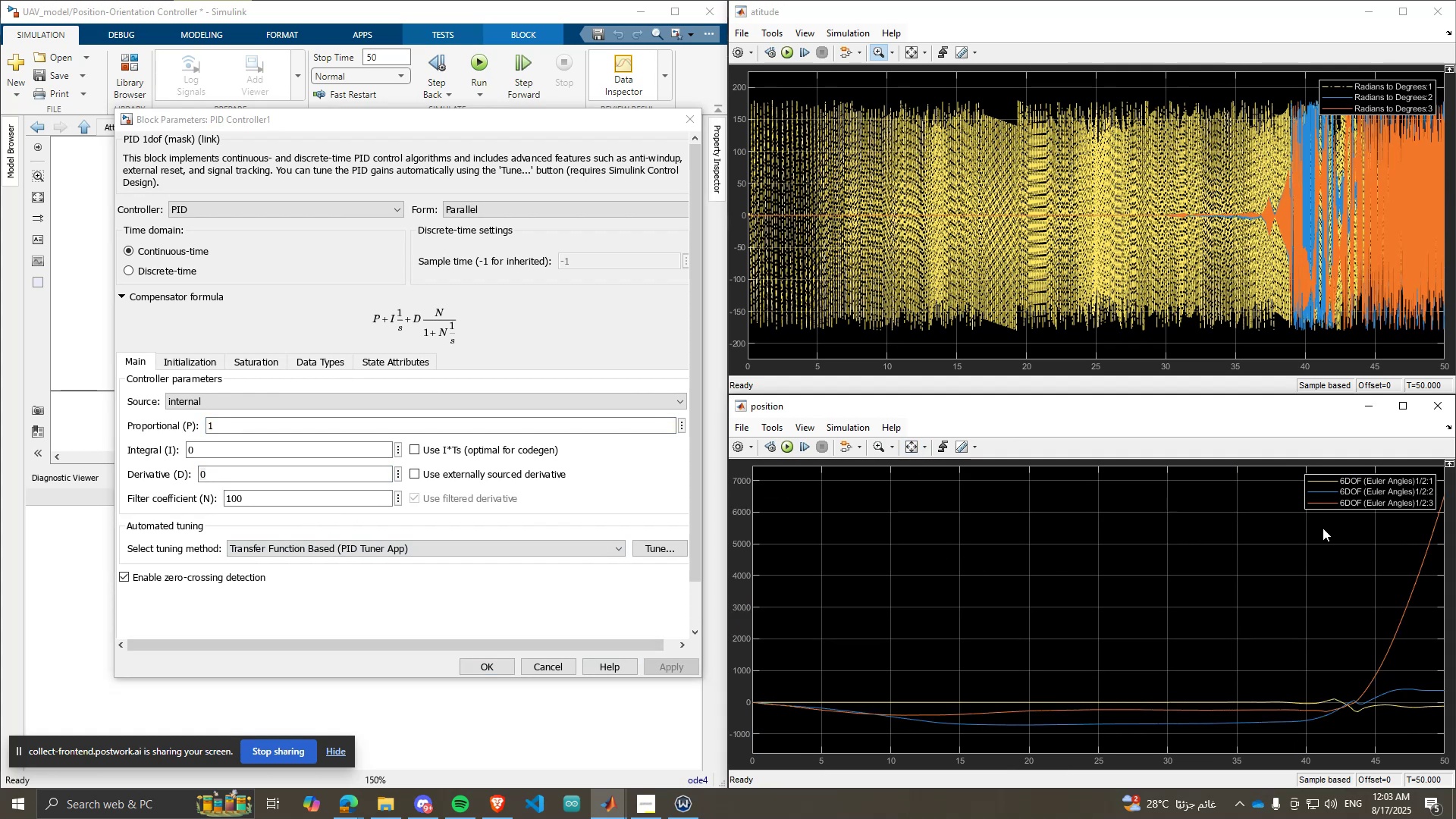 
wait(8.98)
 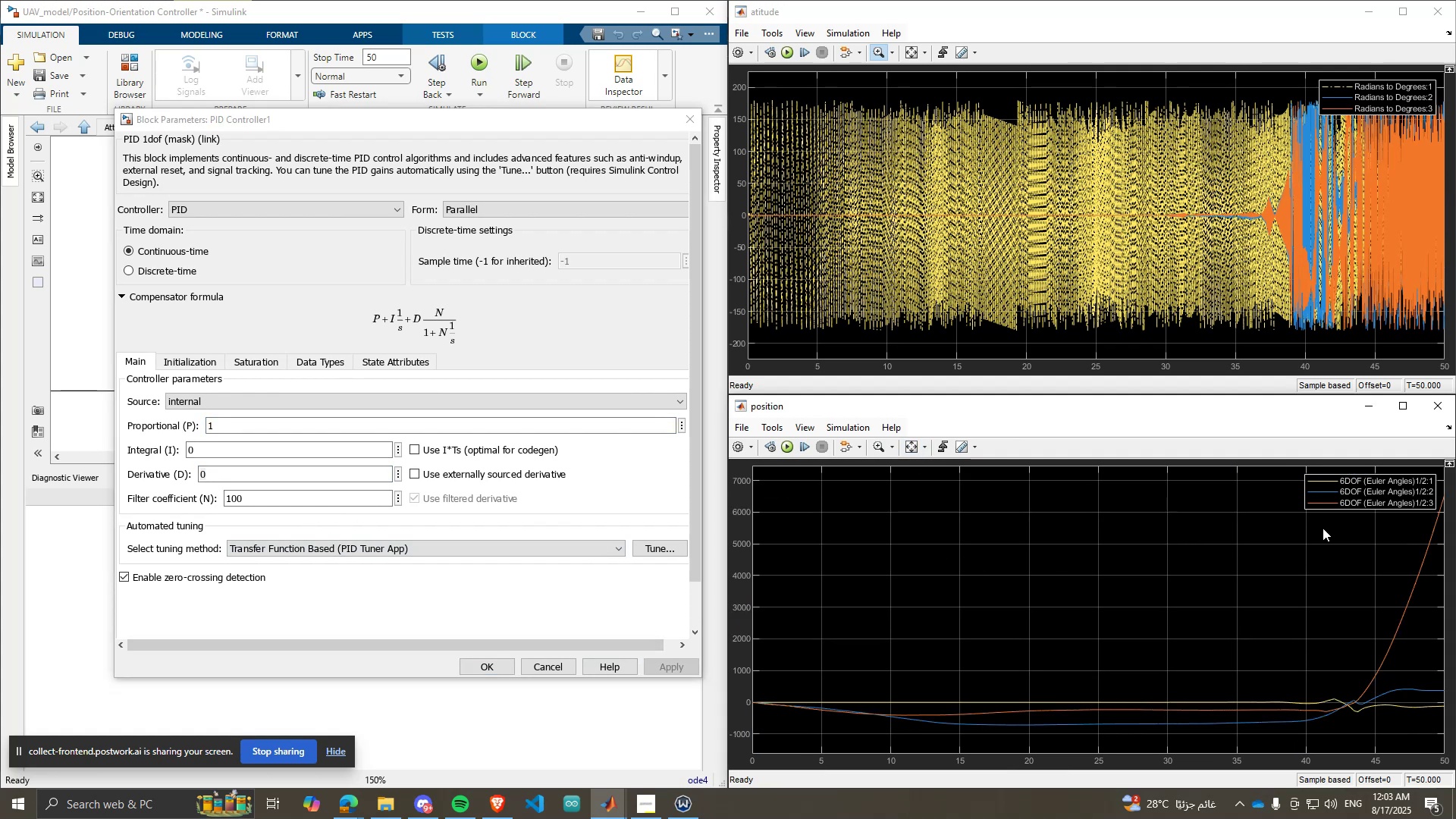 
type(20)
key(Backspace)
key(Backspace)
 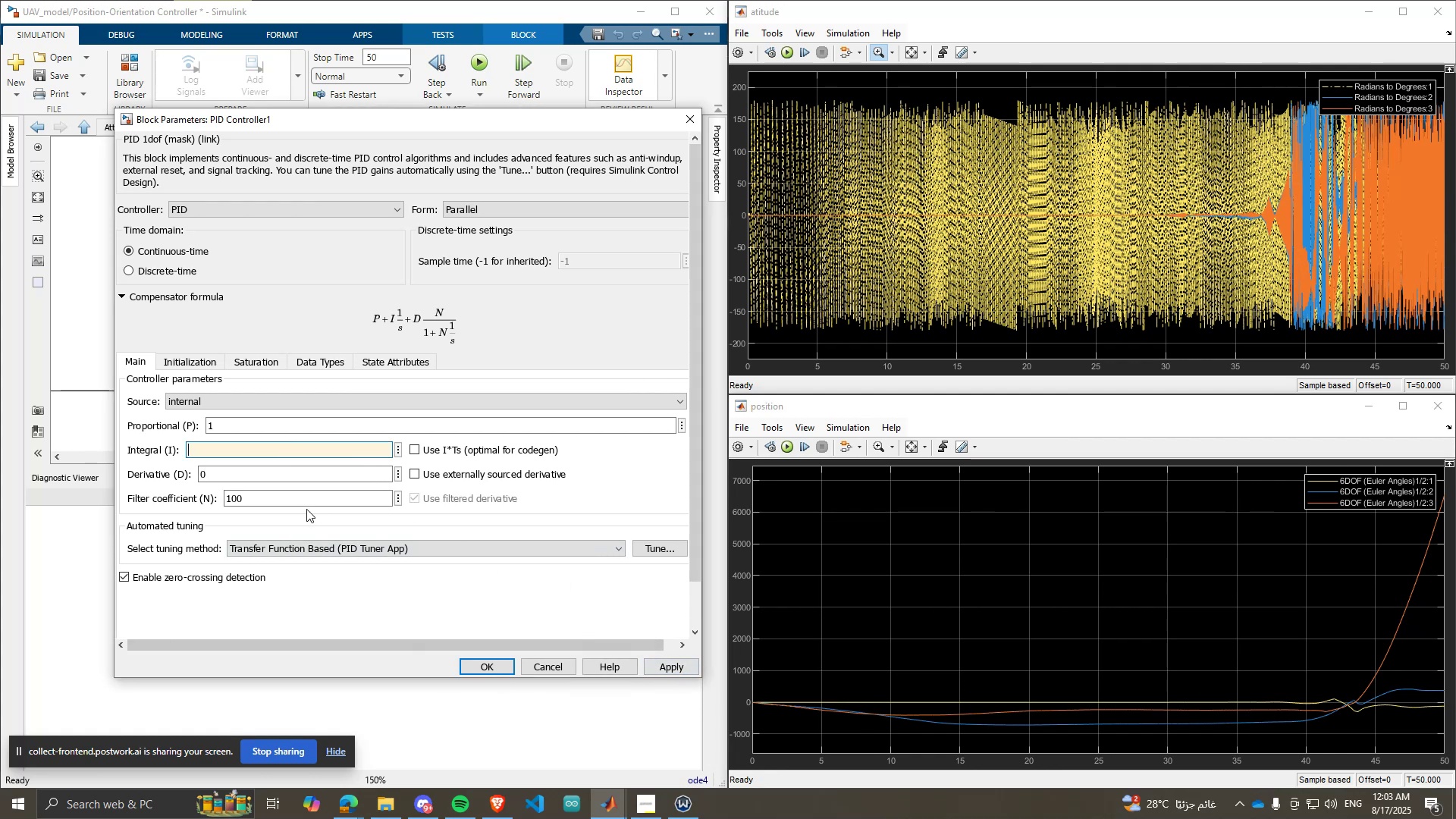 
left_click([276, 468])
 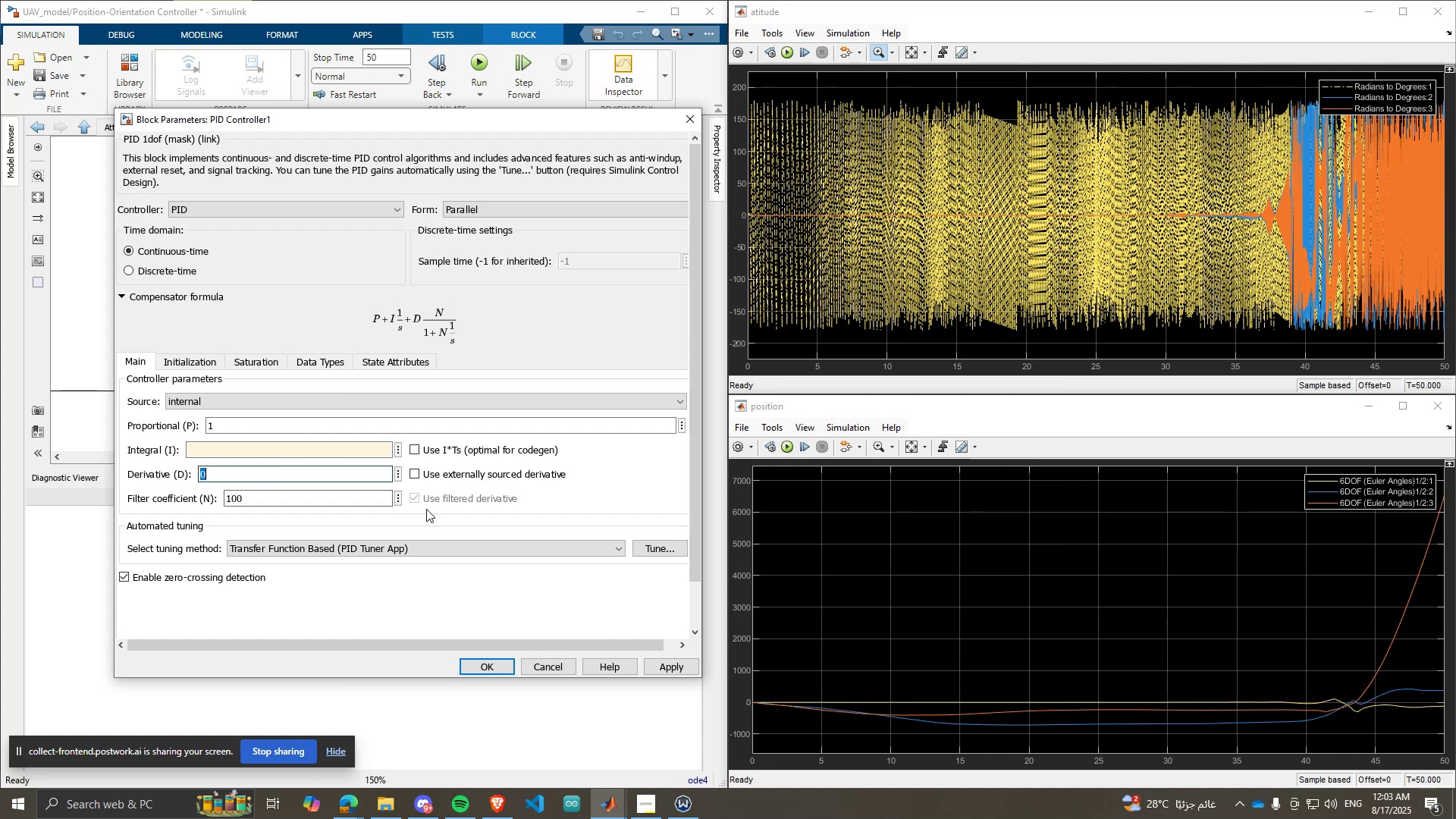 
key(1)
 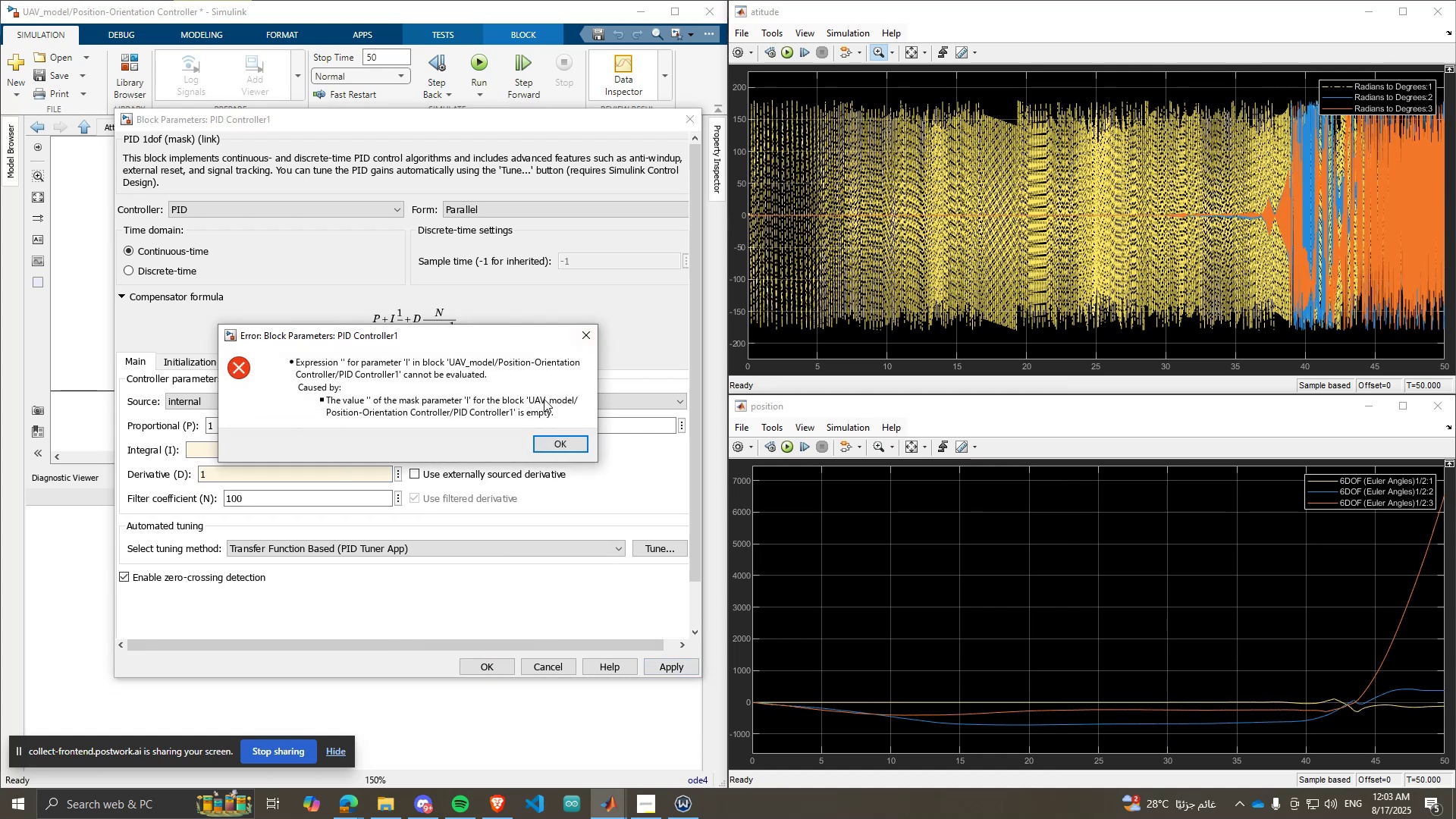 
left_click([566, 444])
 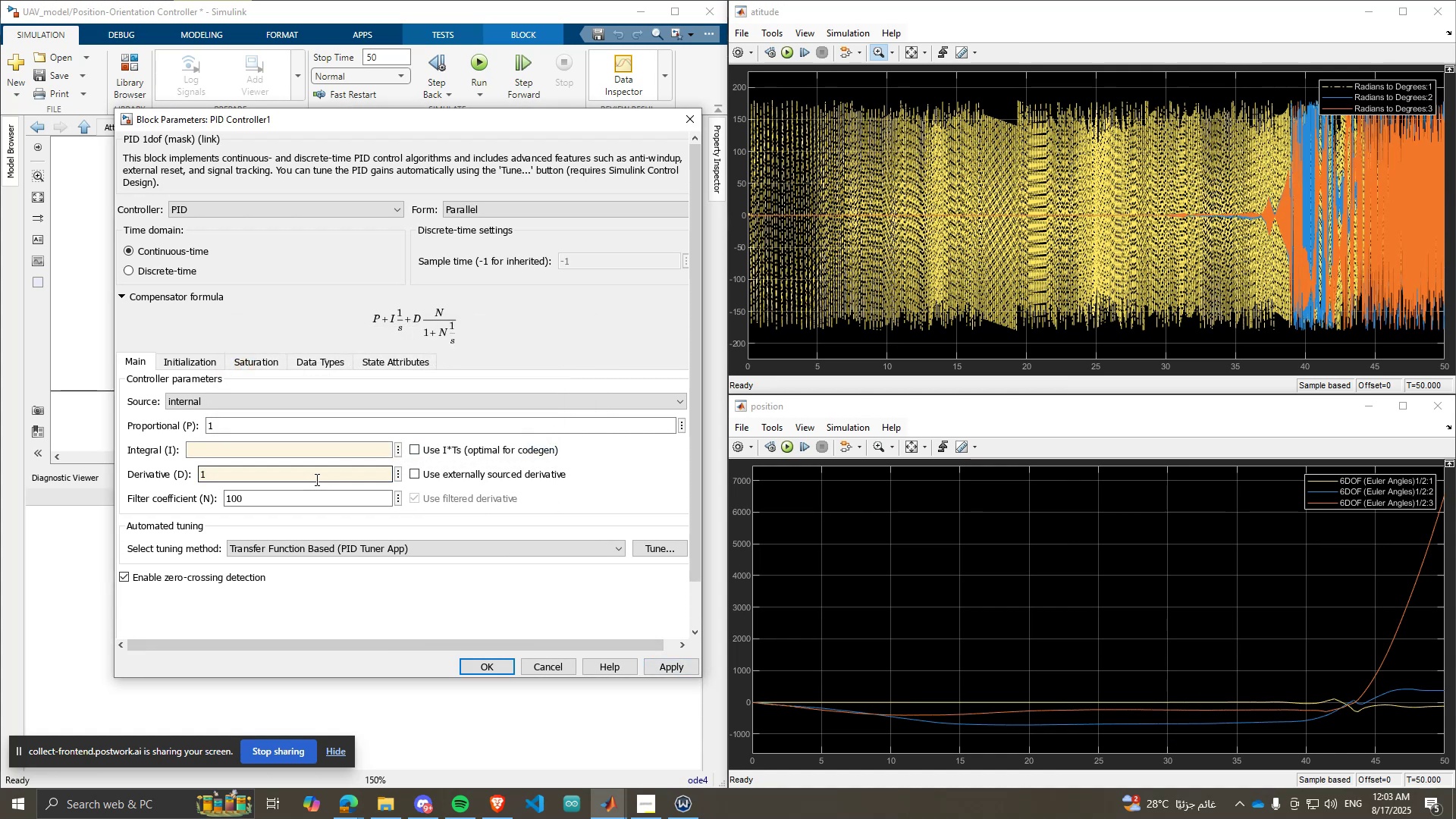 
left_click([312, 478])
 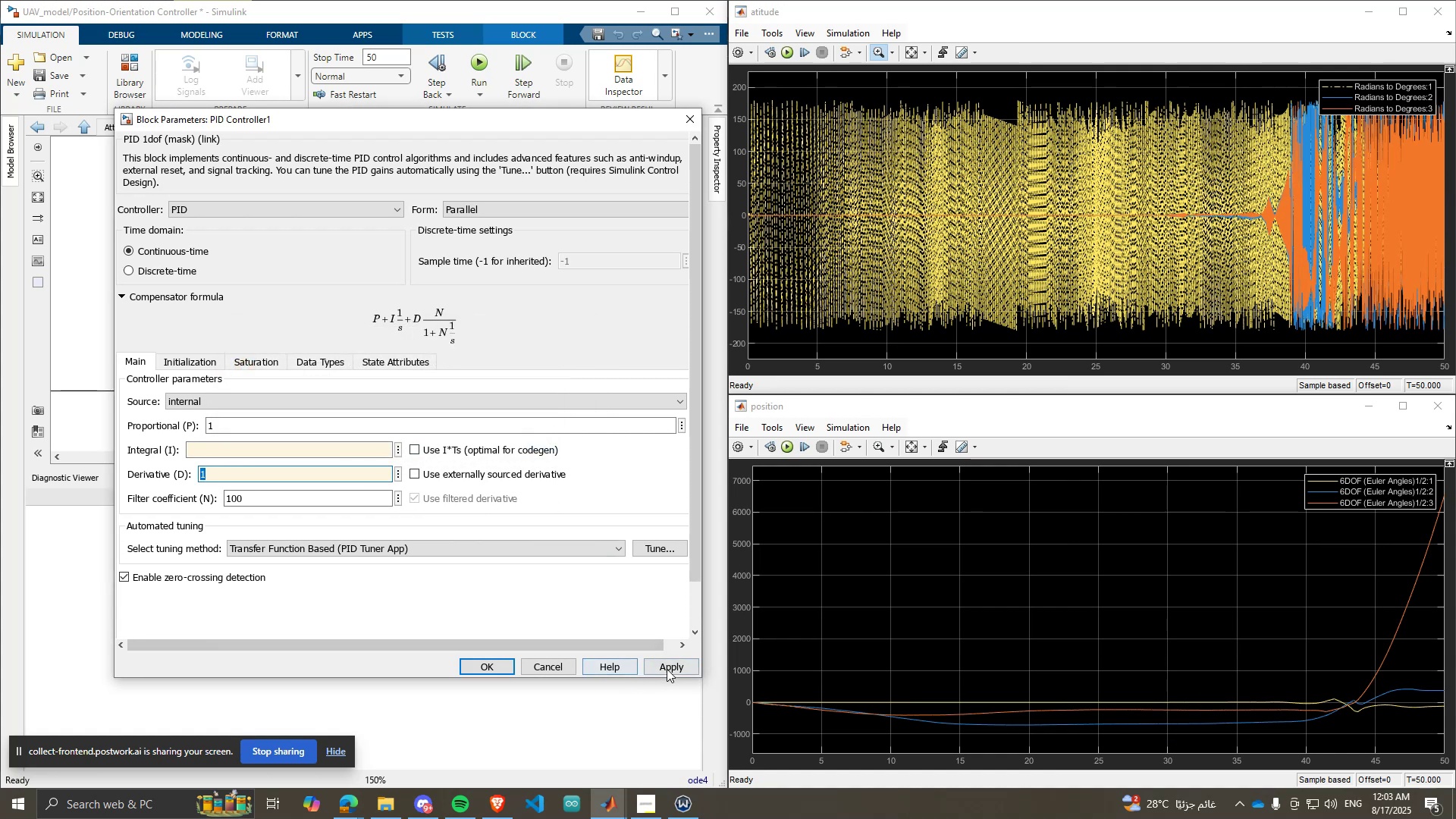 
left_click([673, 667])
 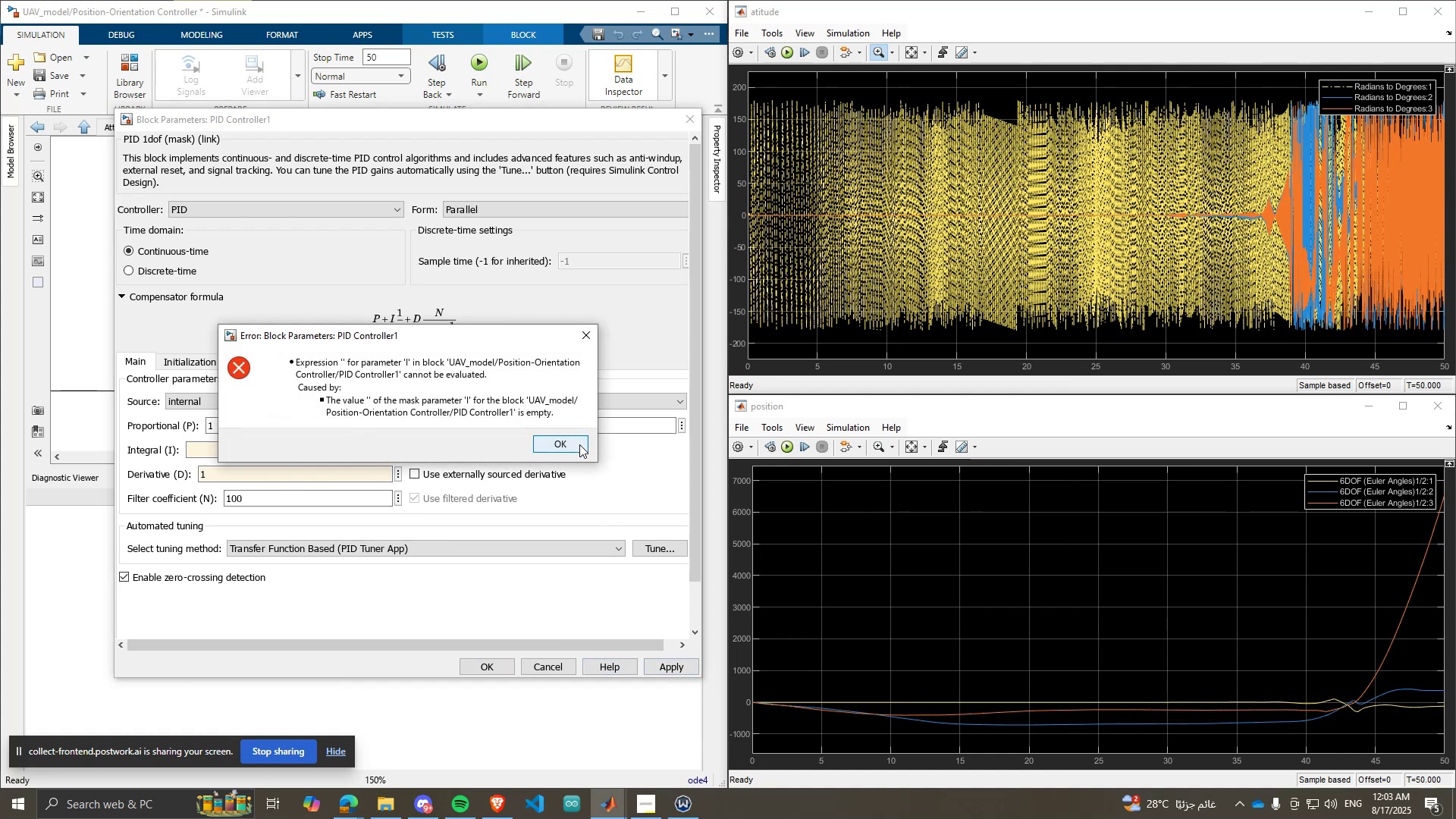 
left_click([581, 444])
 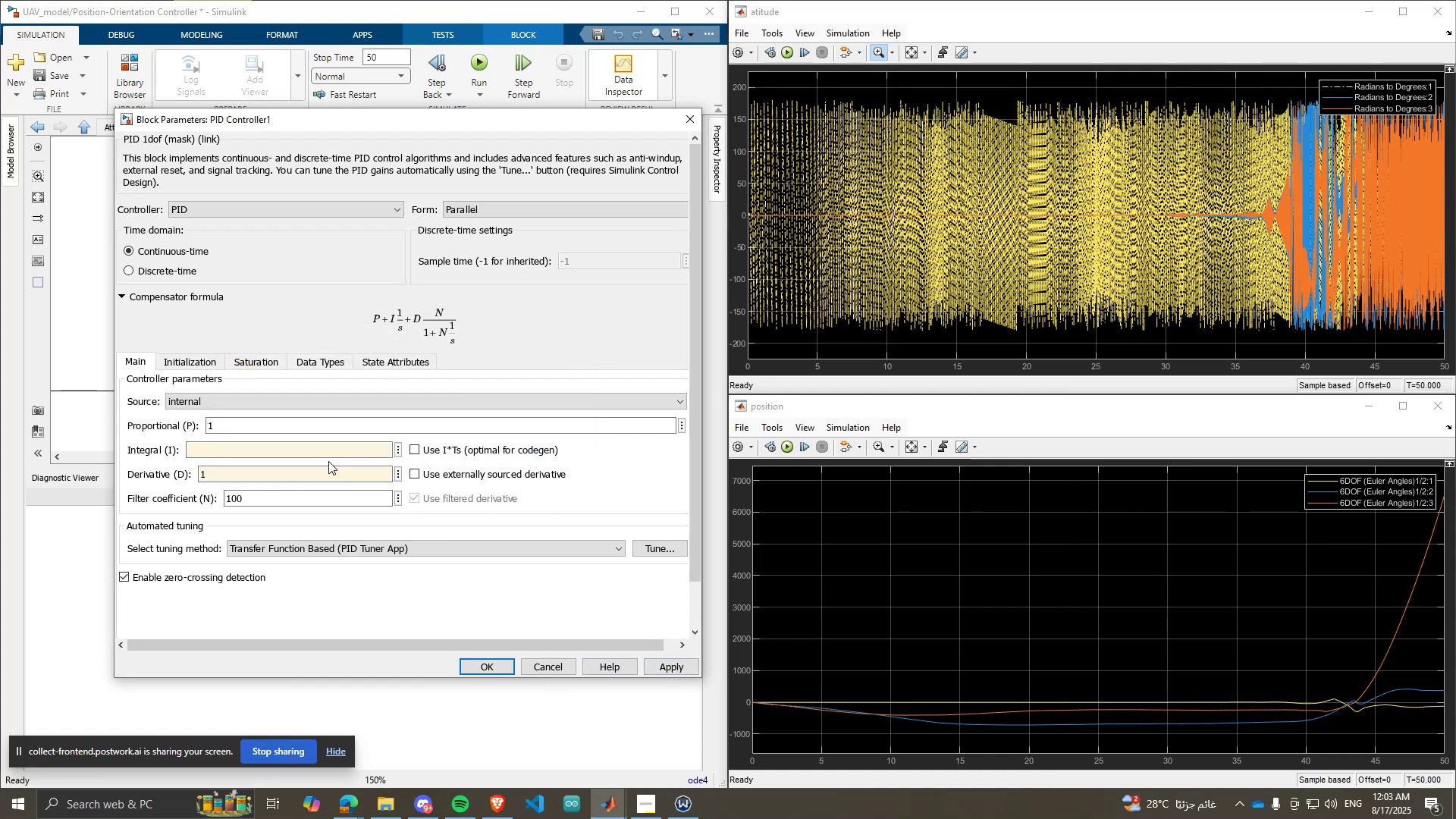 
left_click([322, 457])
 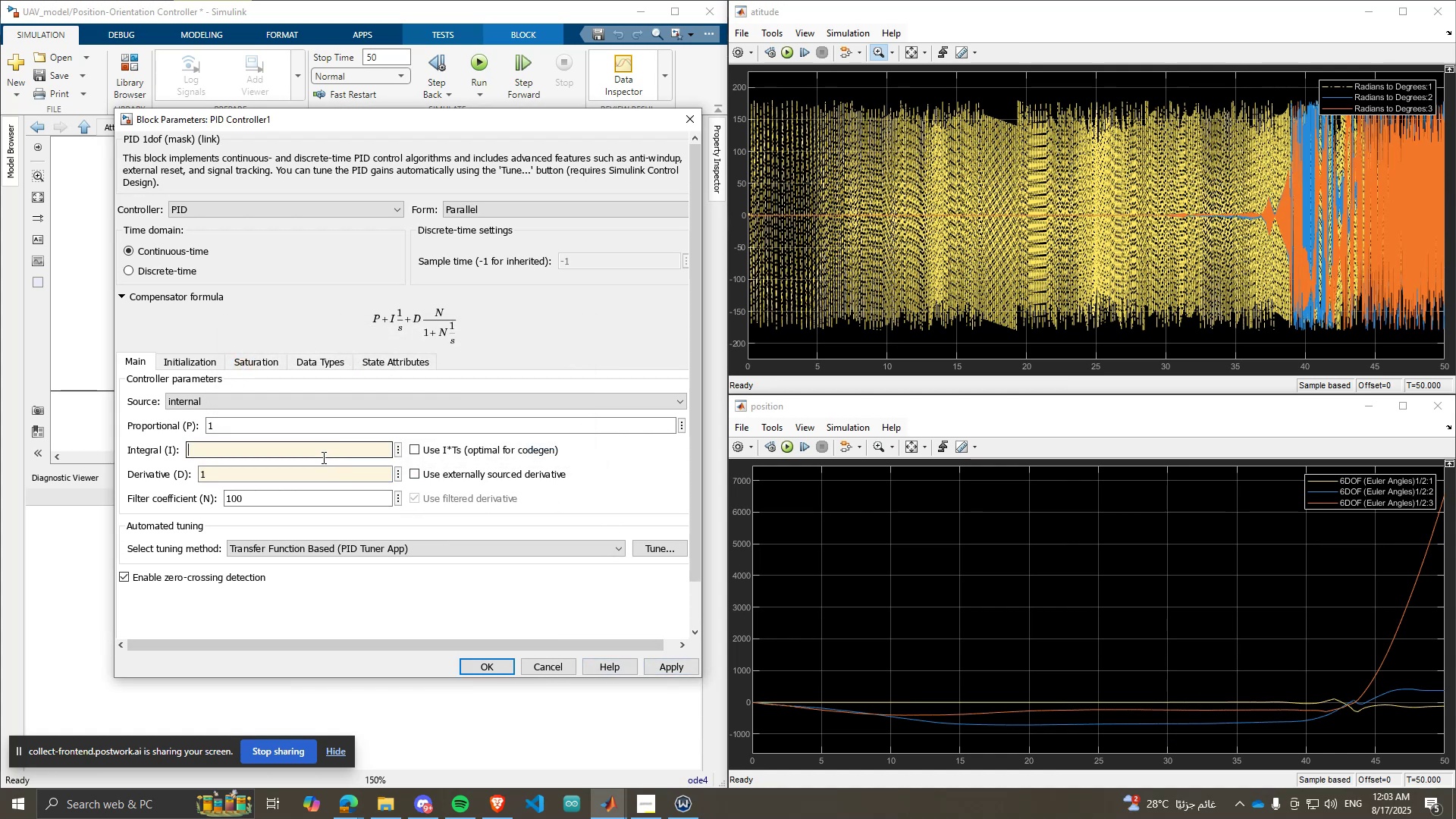 
key(0)
 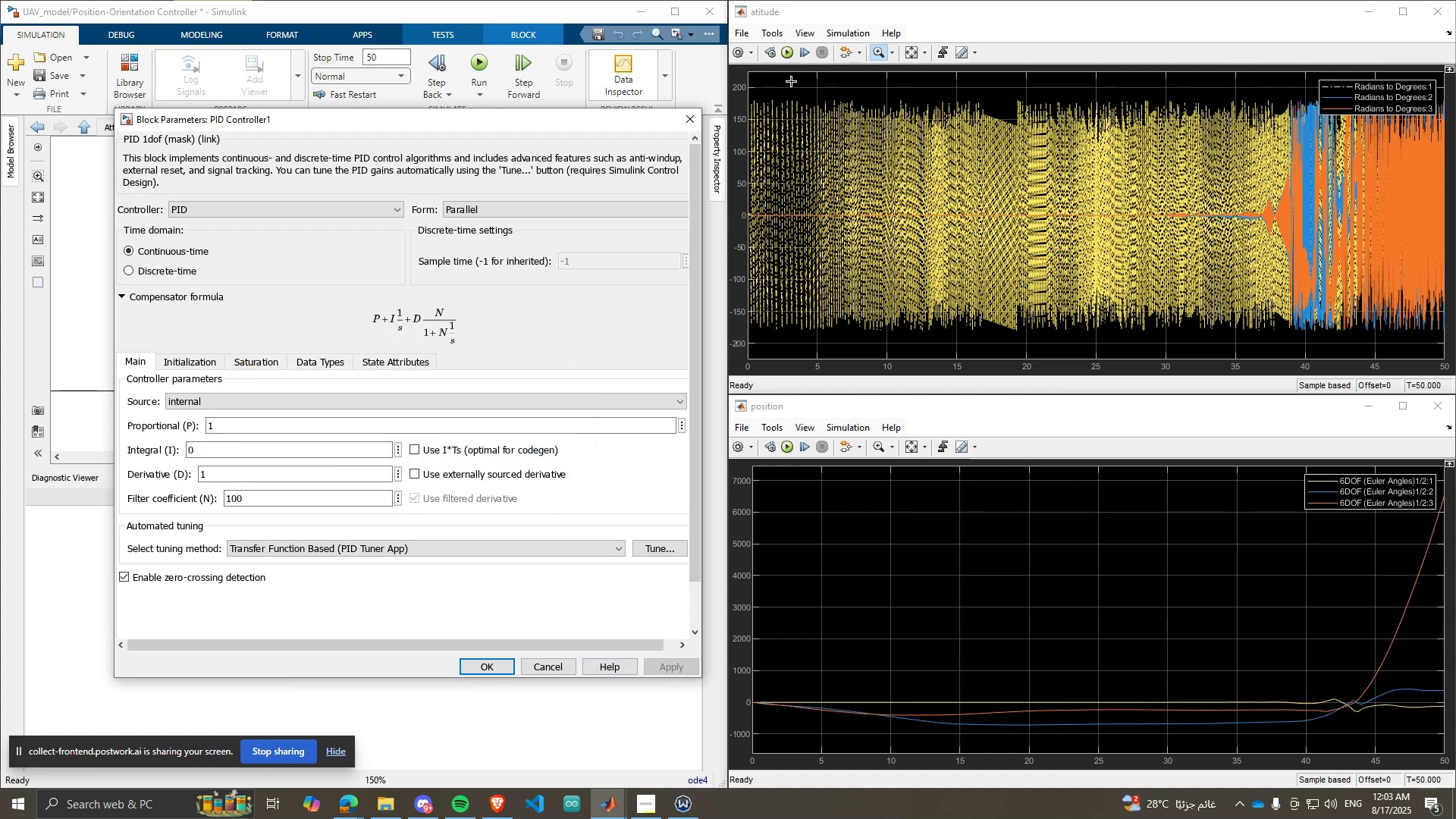 
left_click([786, 55])
 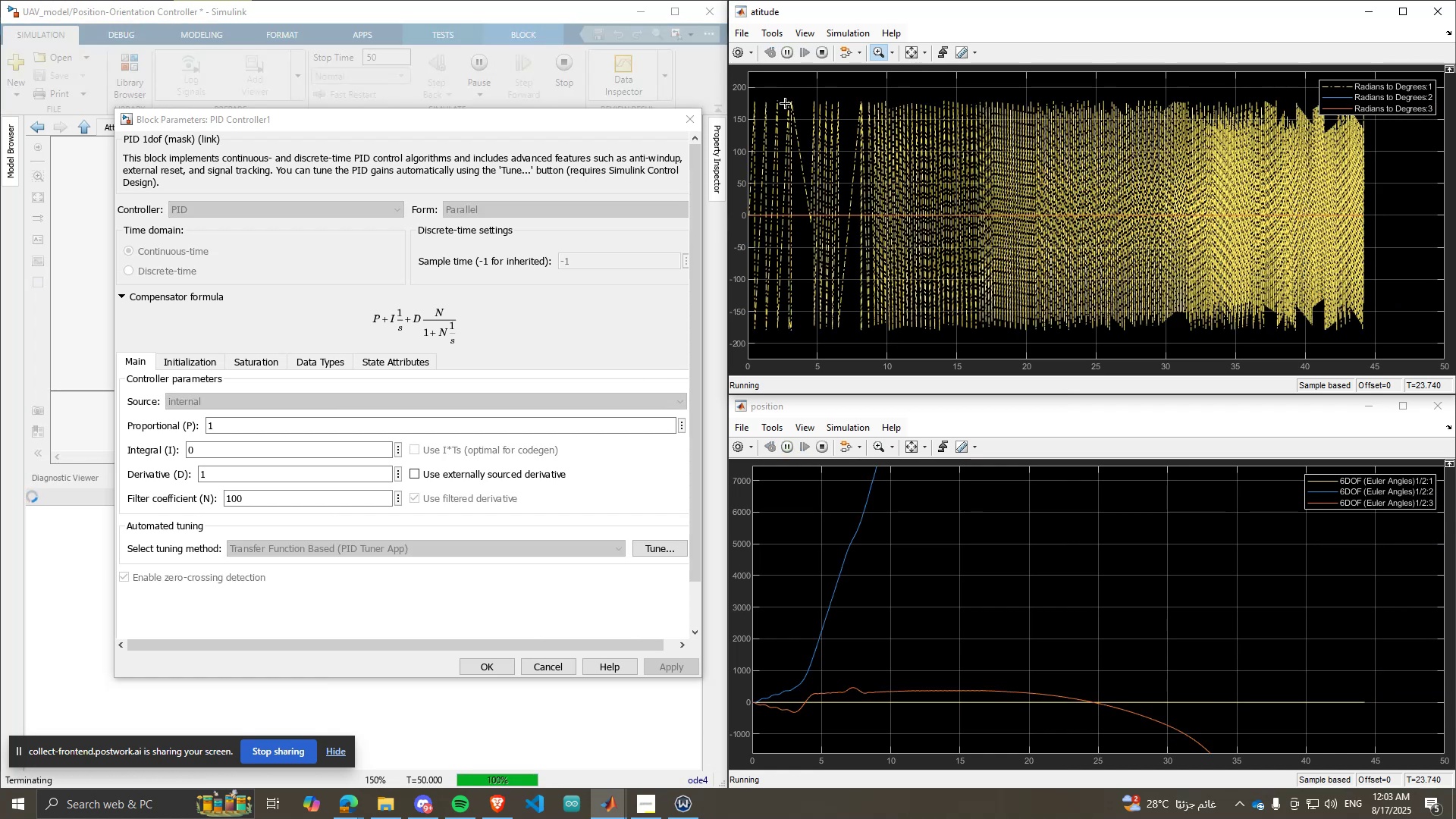 
wait(6.16)
 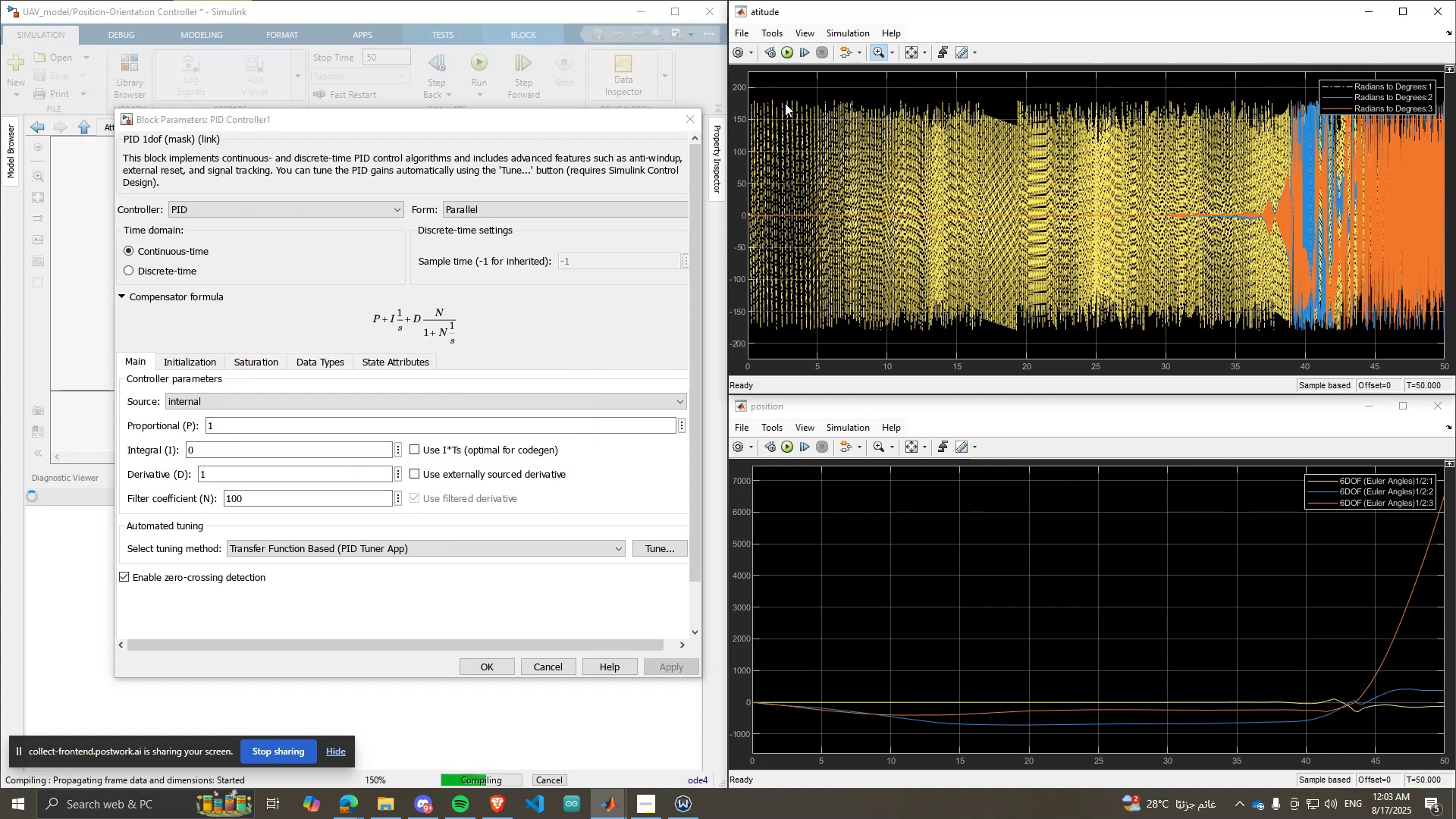 
double_click([243, 482])
 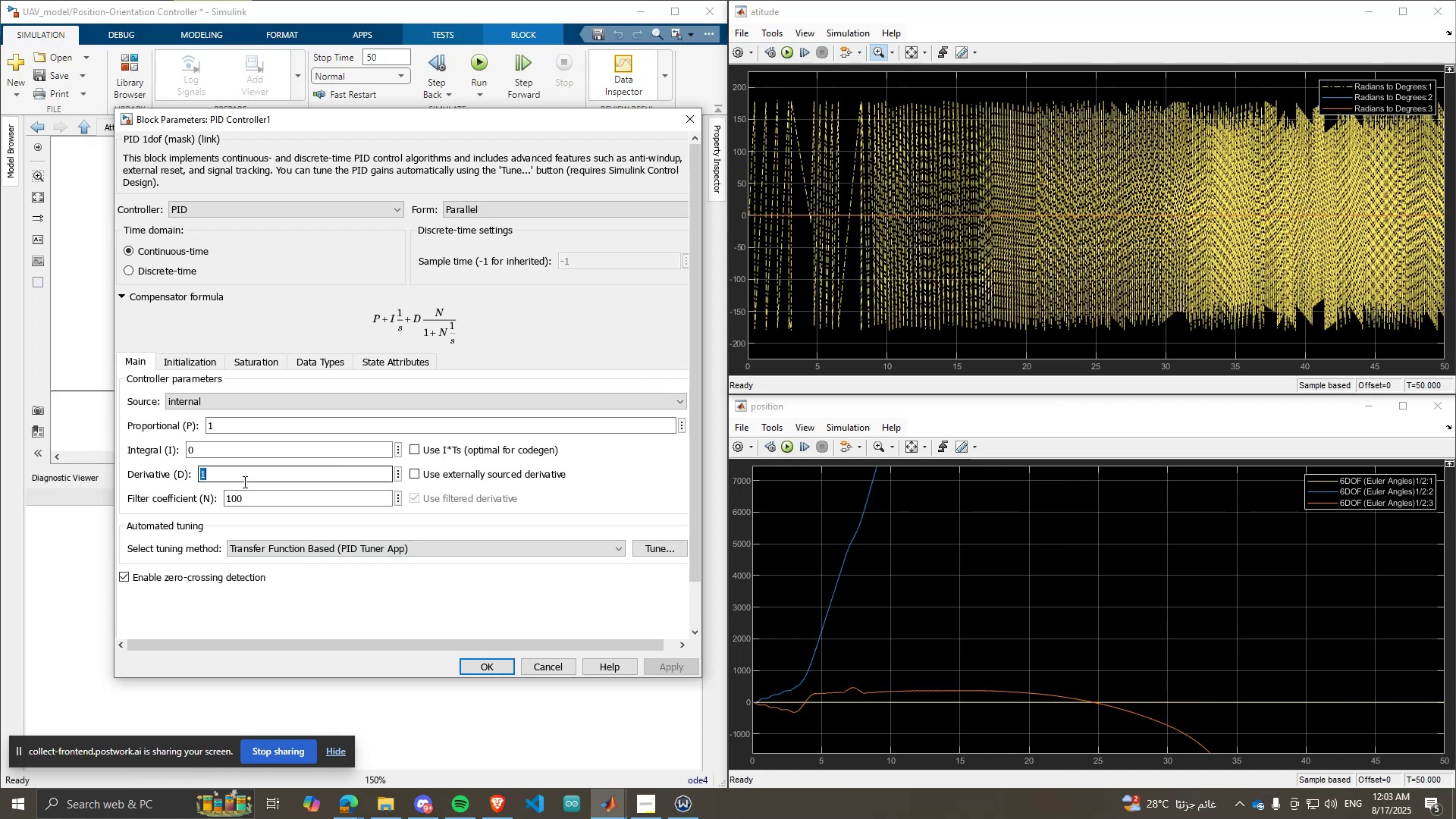 
type(100)
 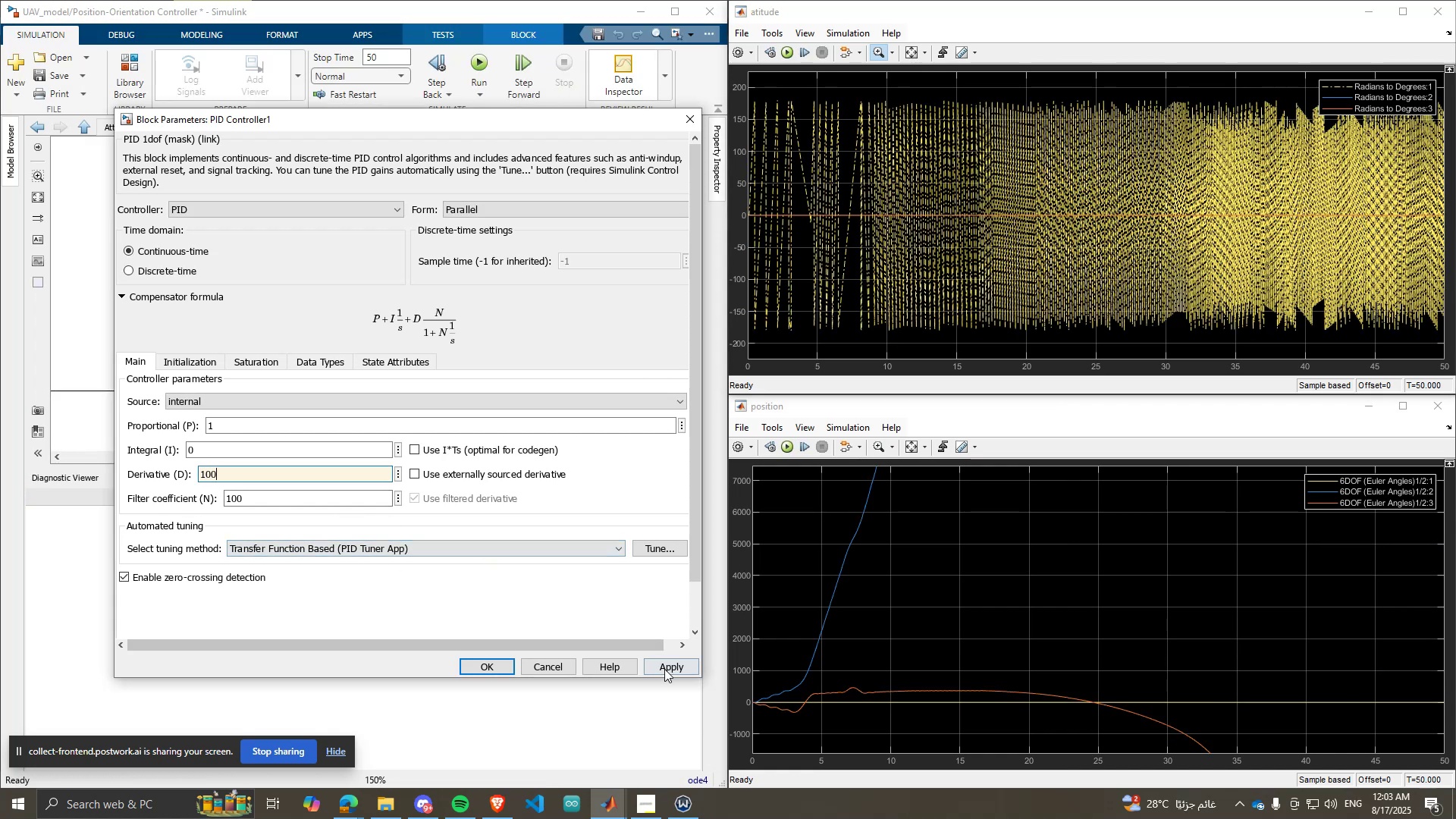 
left_click([673, 672])
 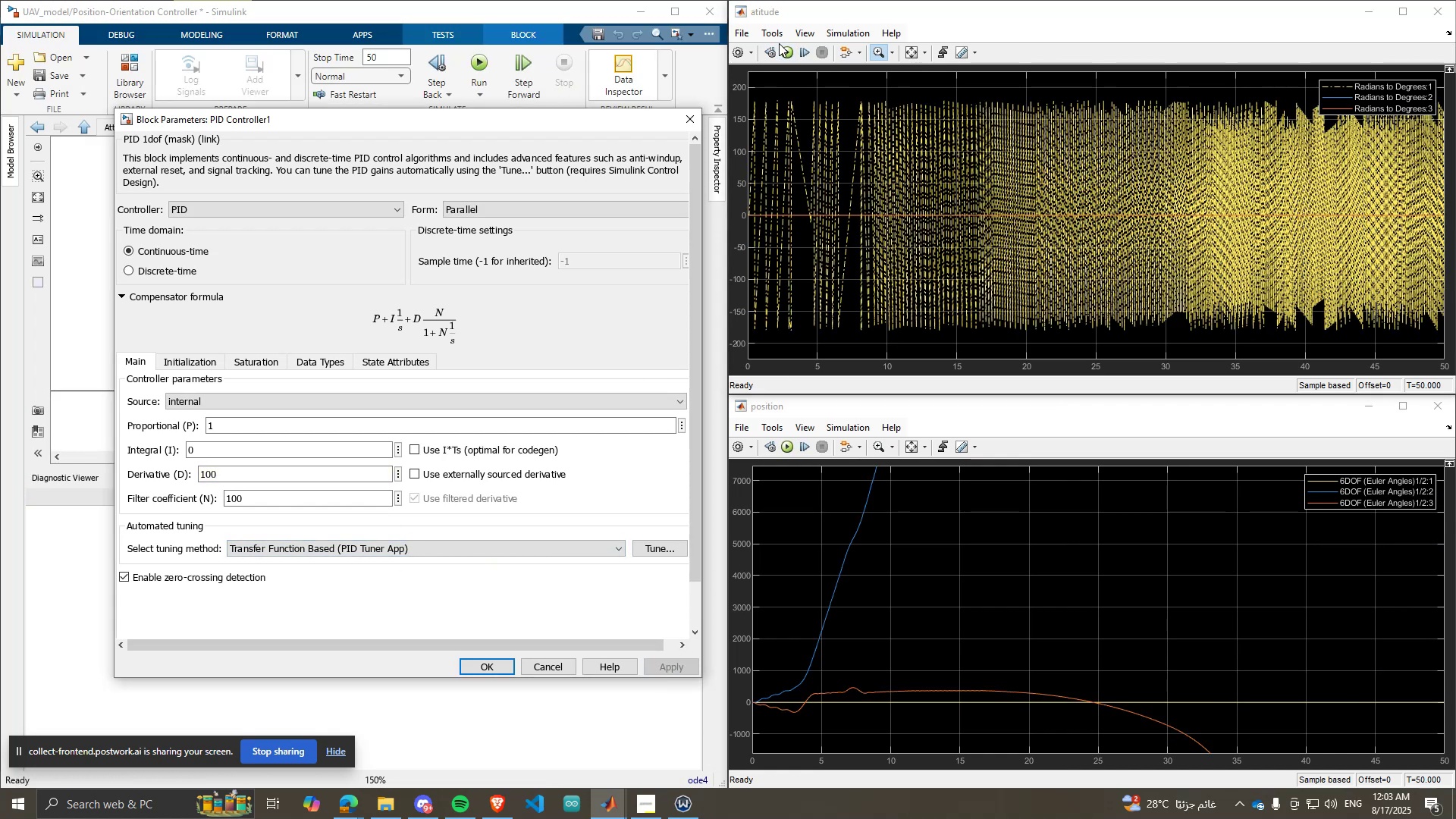 
left_click([790, 49])
 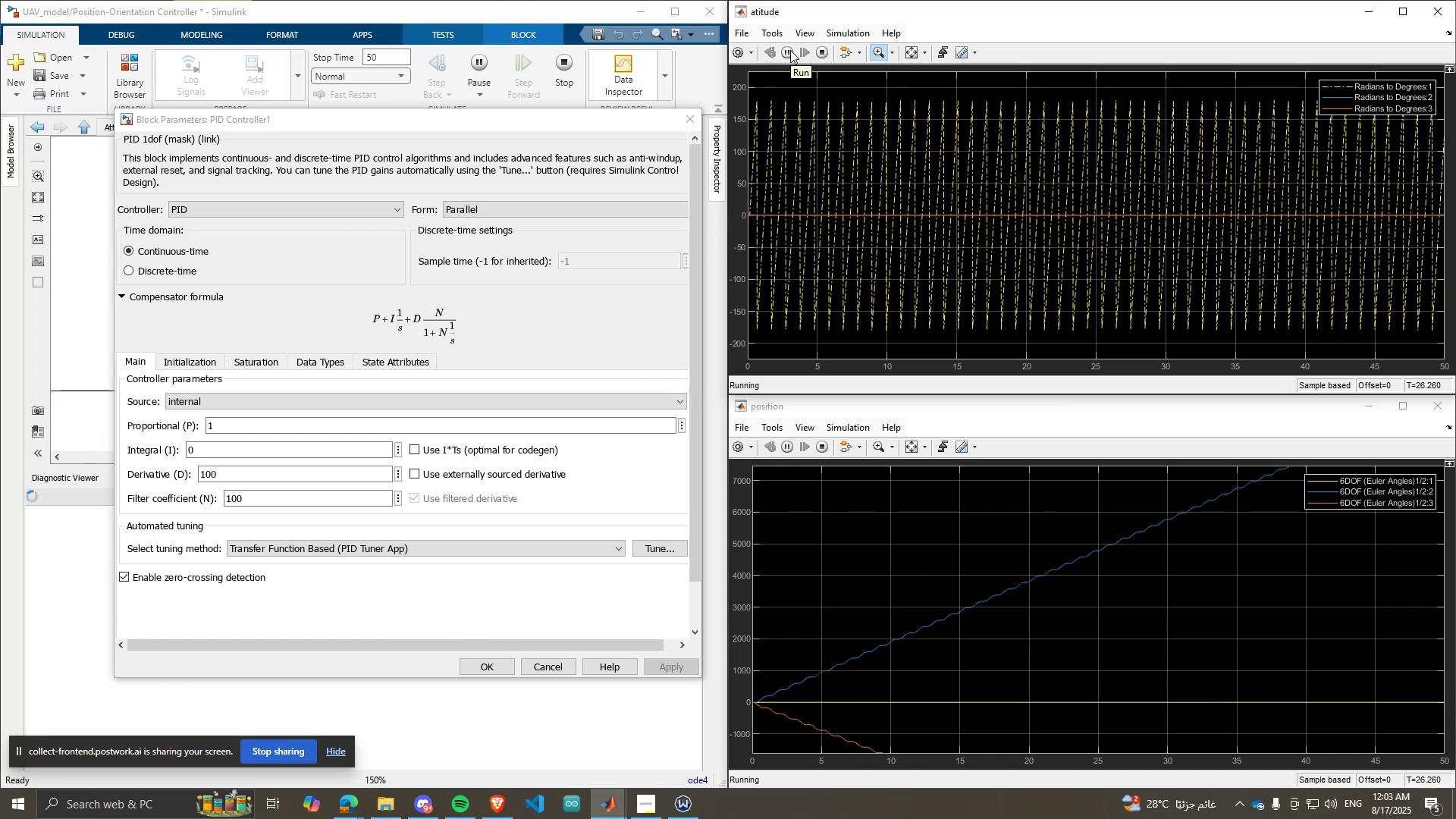 
wait(6.61)
 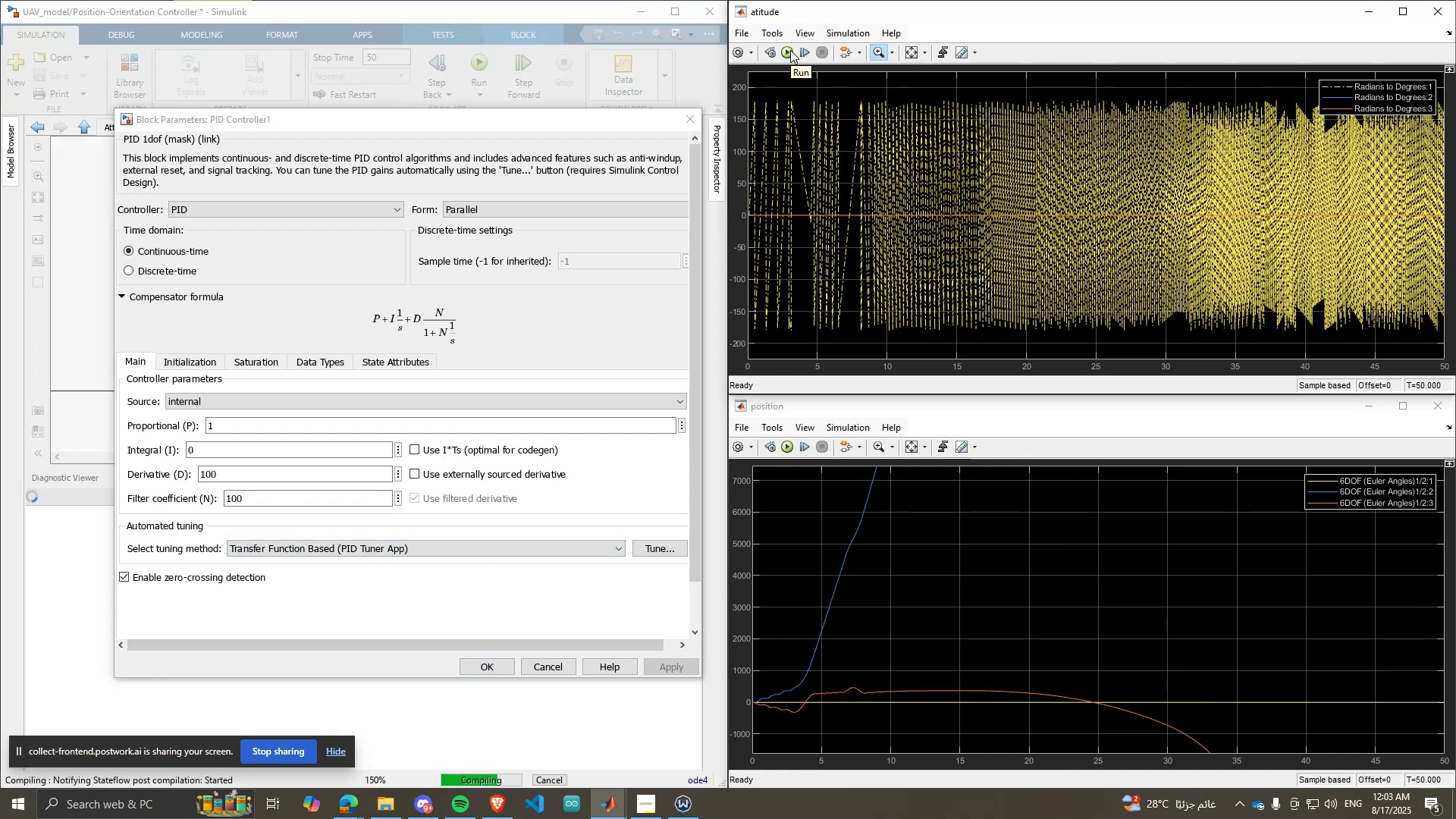 
left_click([231, 429])
 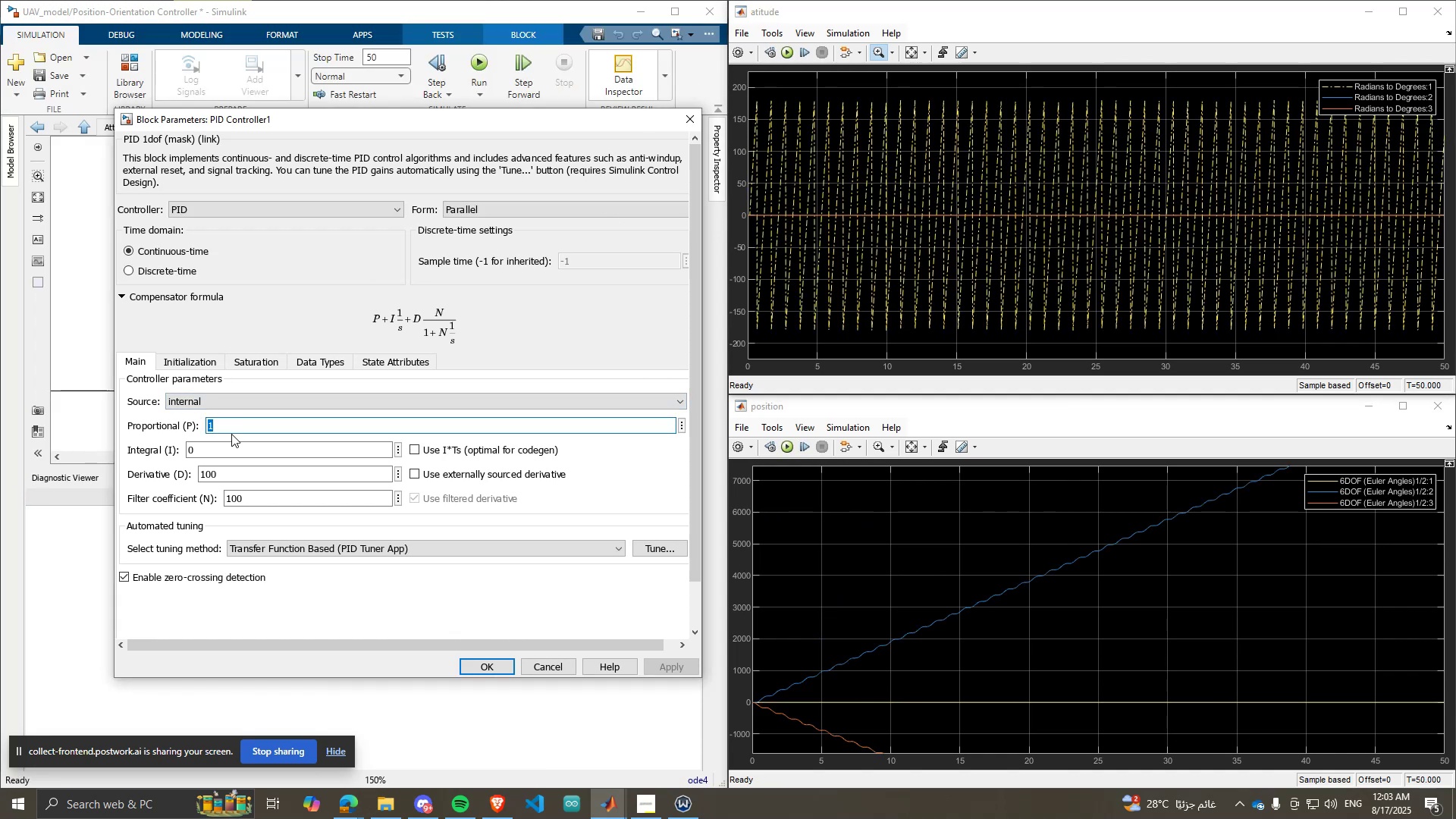 
type(10)
 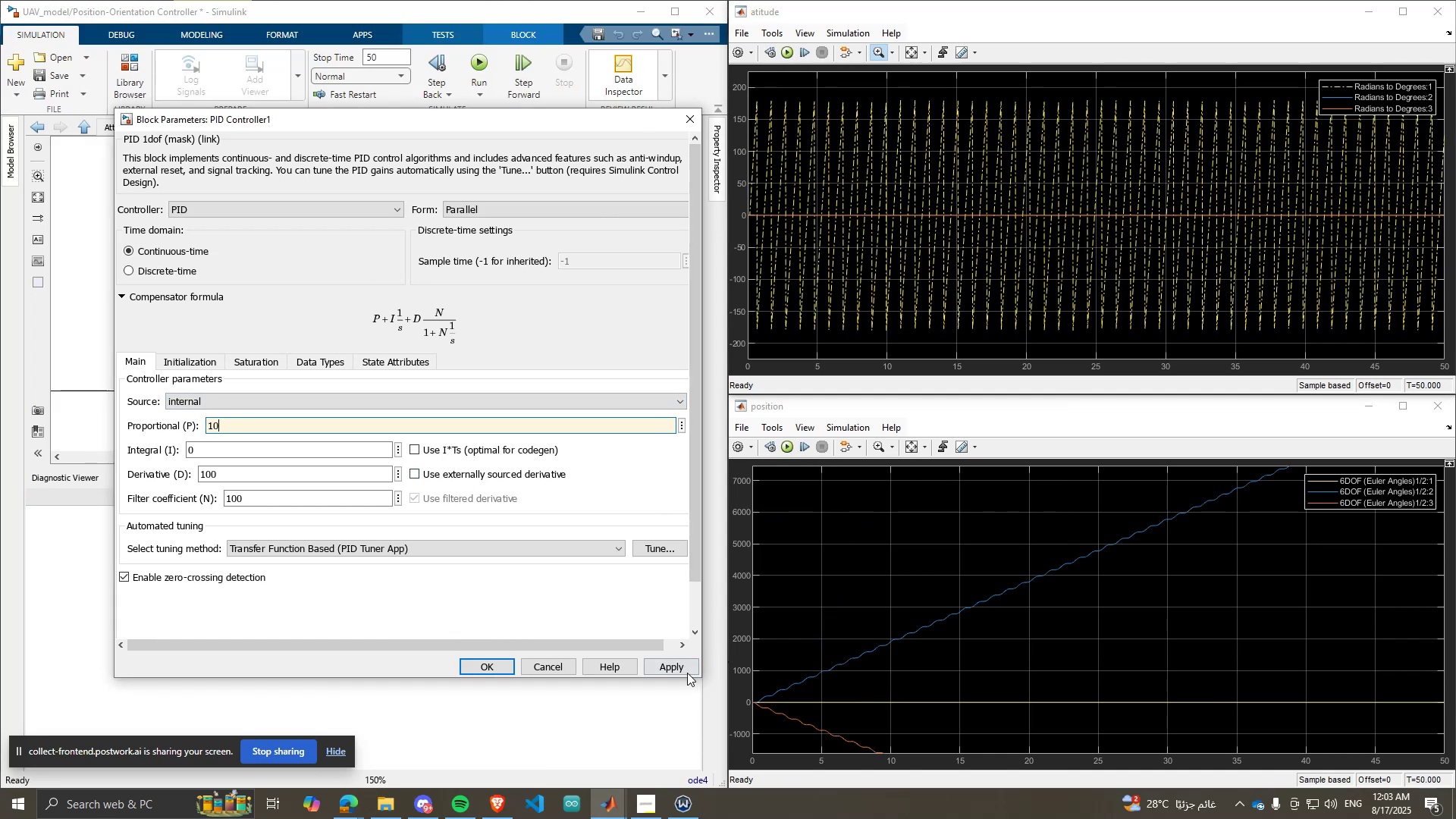 
left_click([678, 671])
 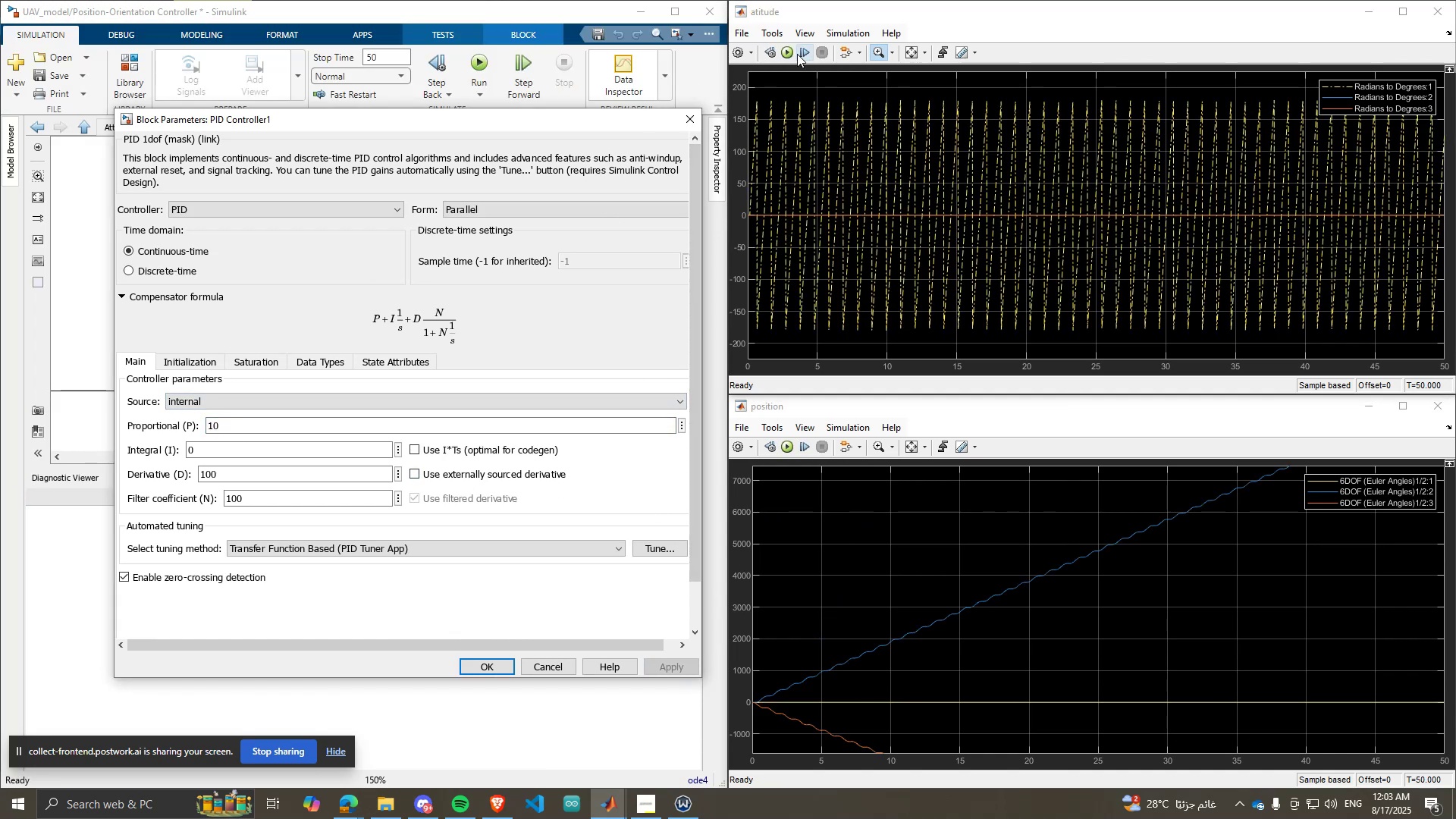 
left_click([792, 51])
 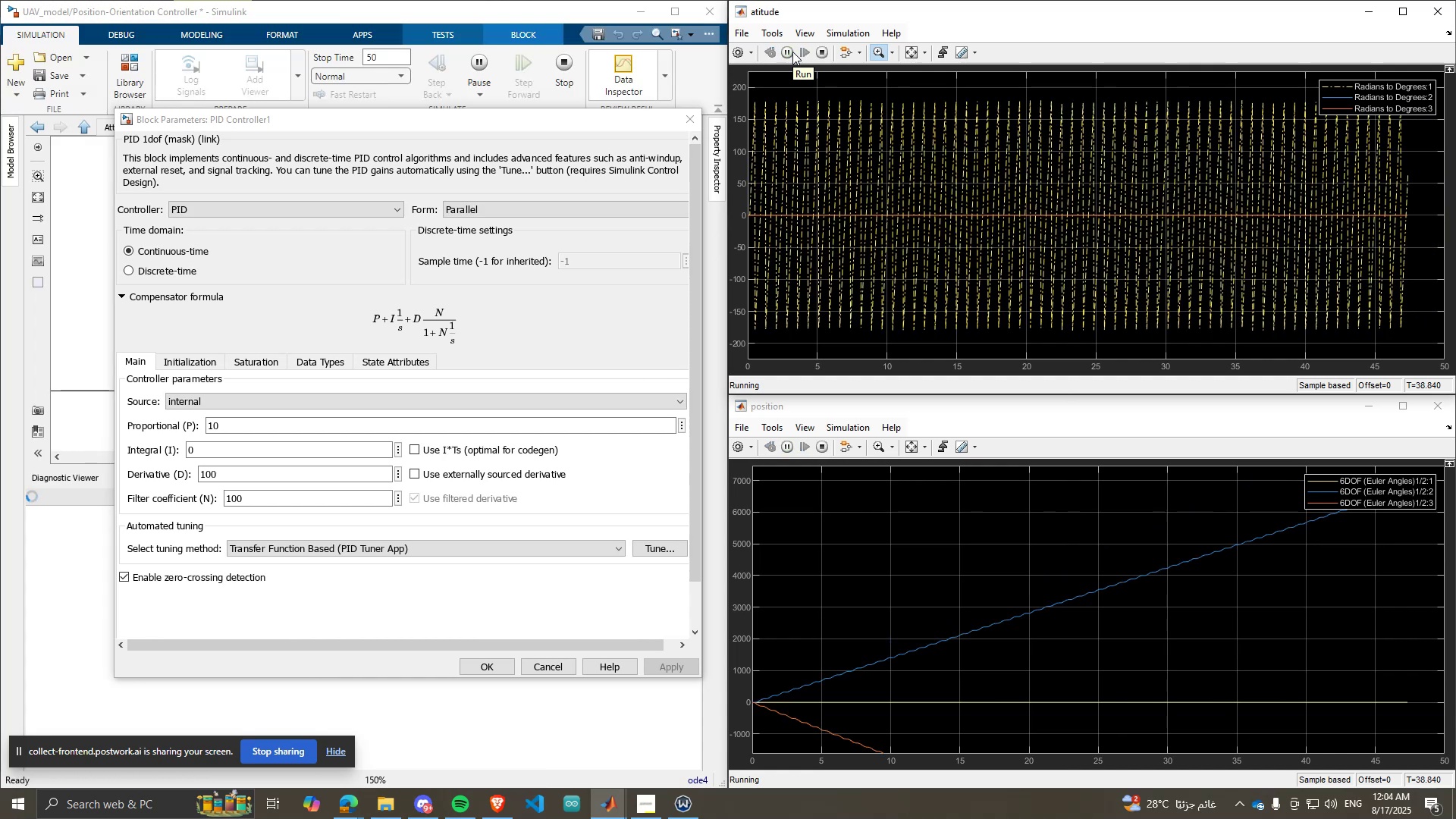 
wait(6.61)
 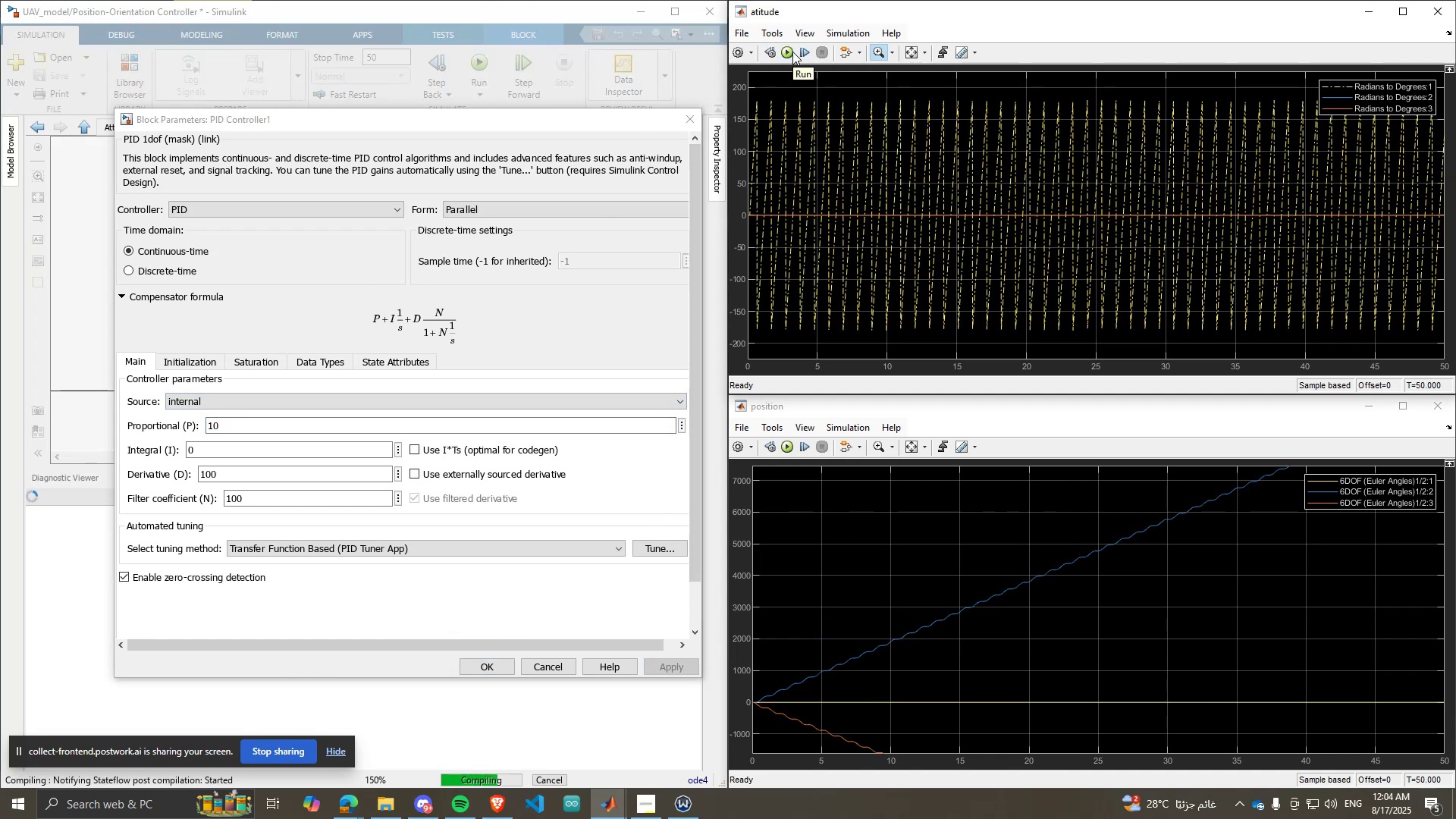 
left_click([407, 811])
 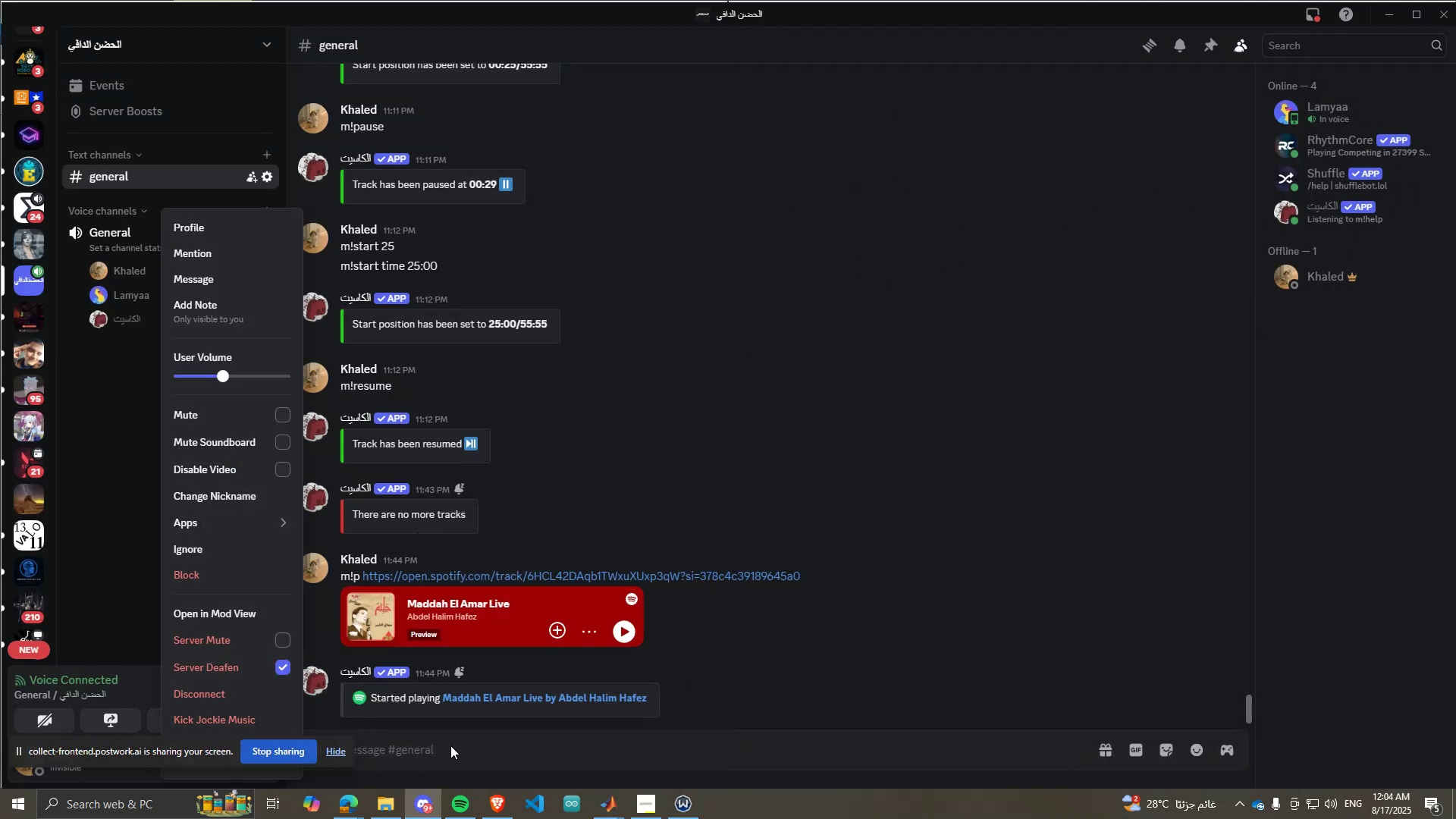 
left_click([487, 745])
 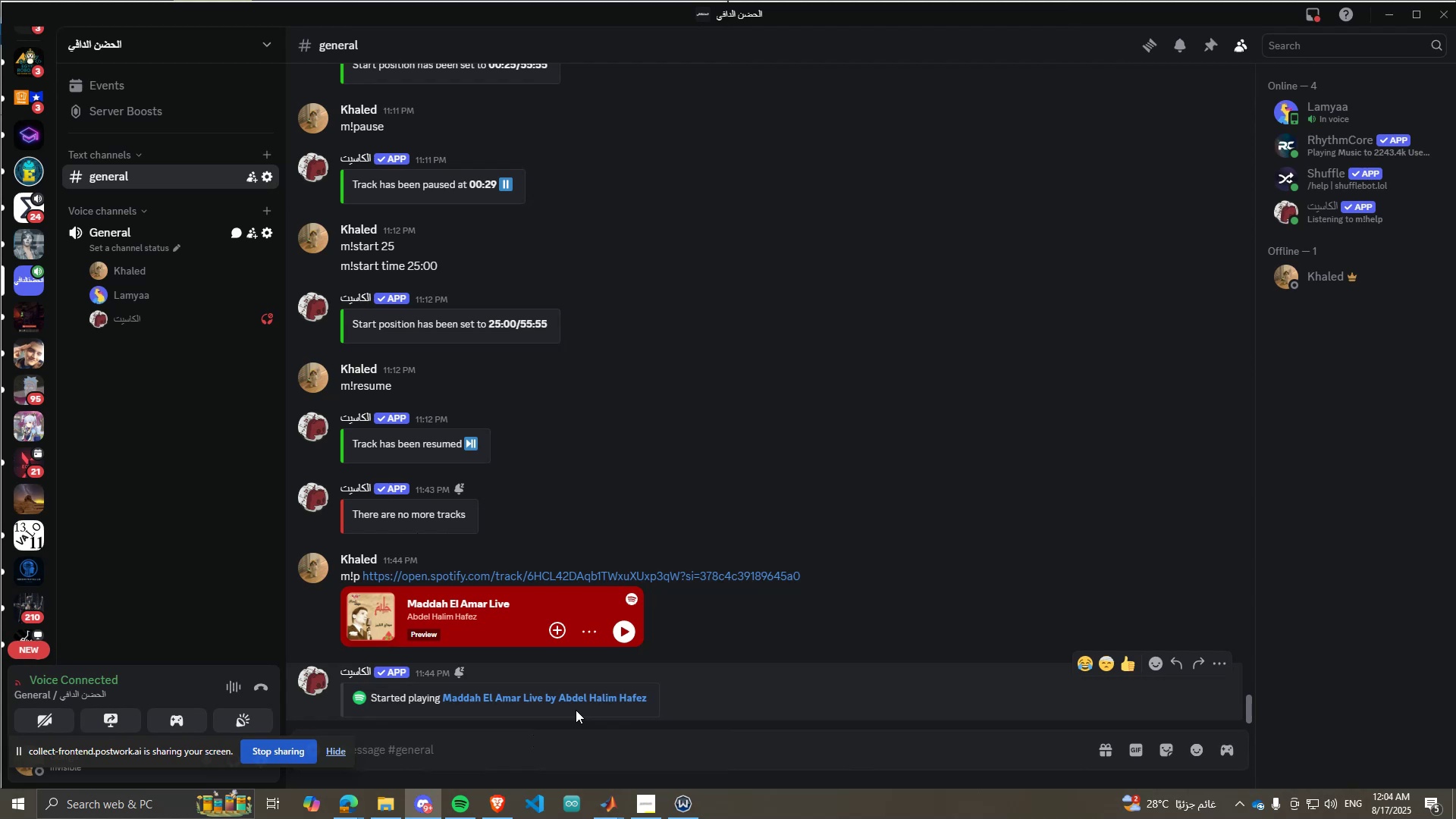 
wait(9.54)
 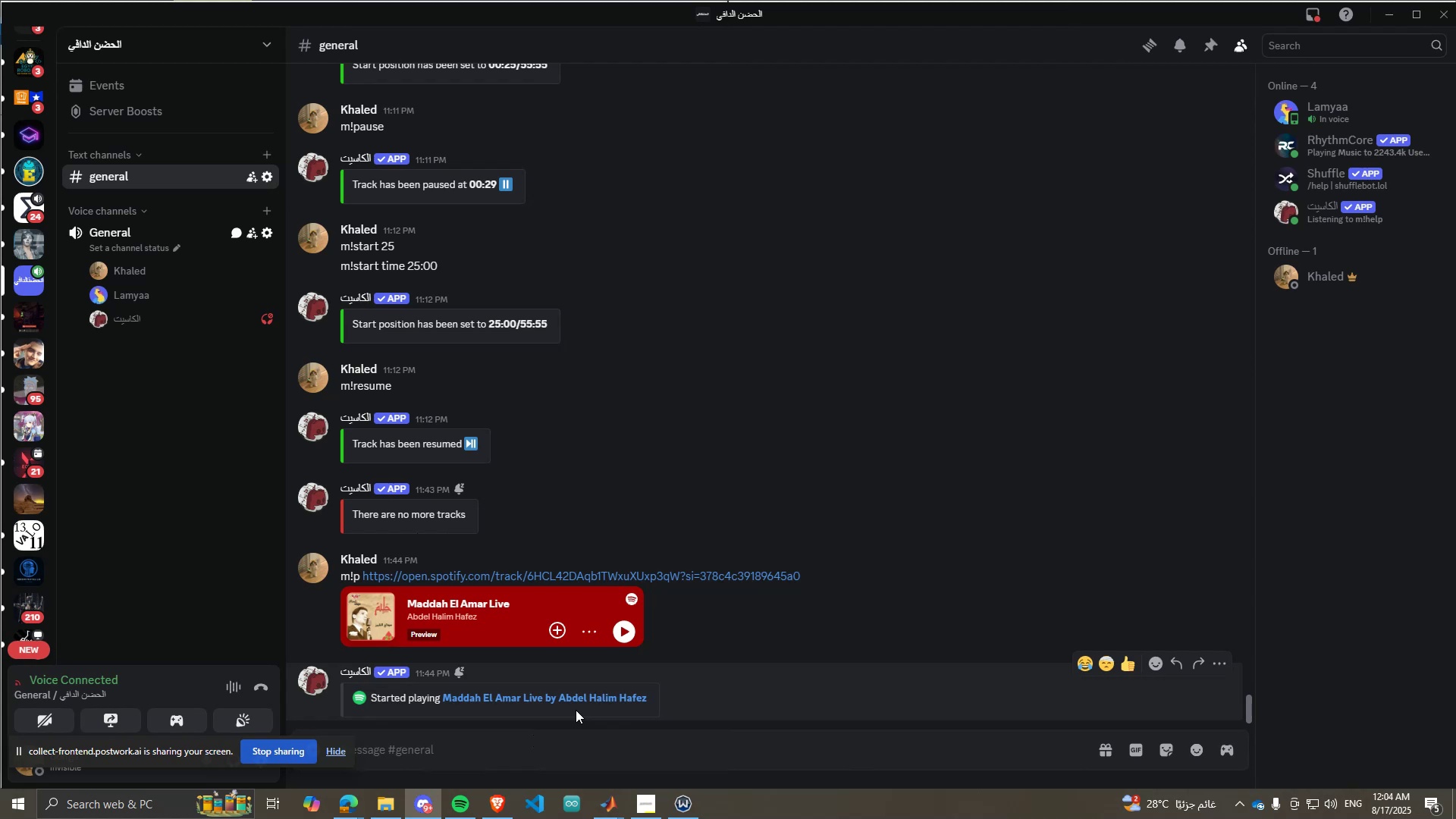 
left_click([1307, 8])
 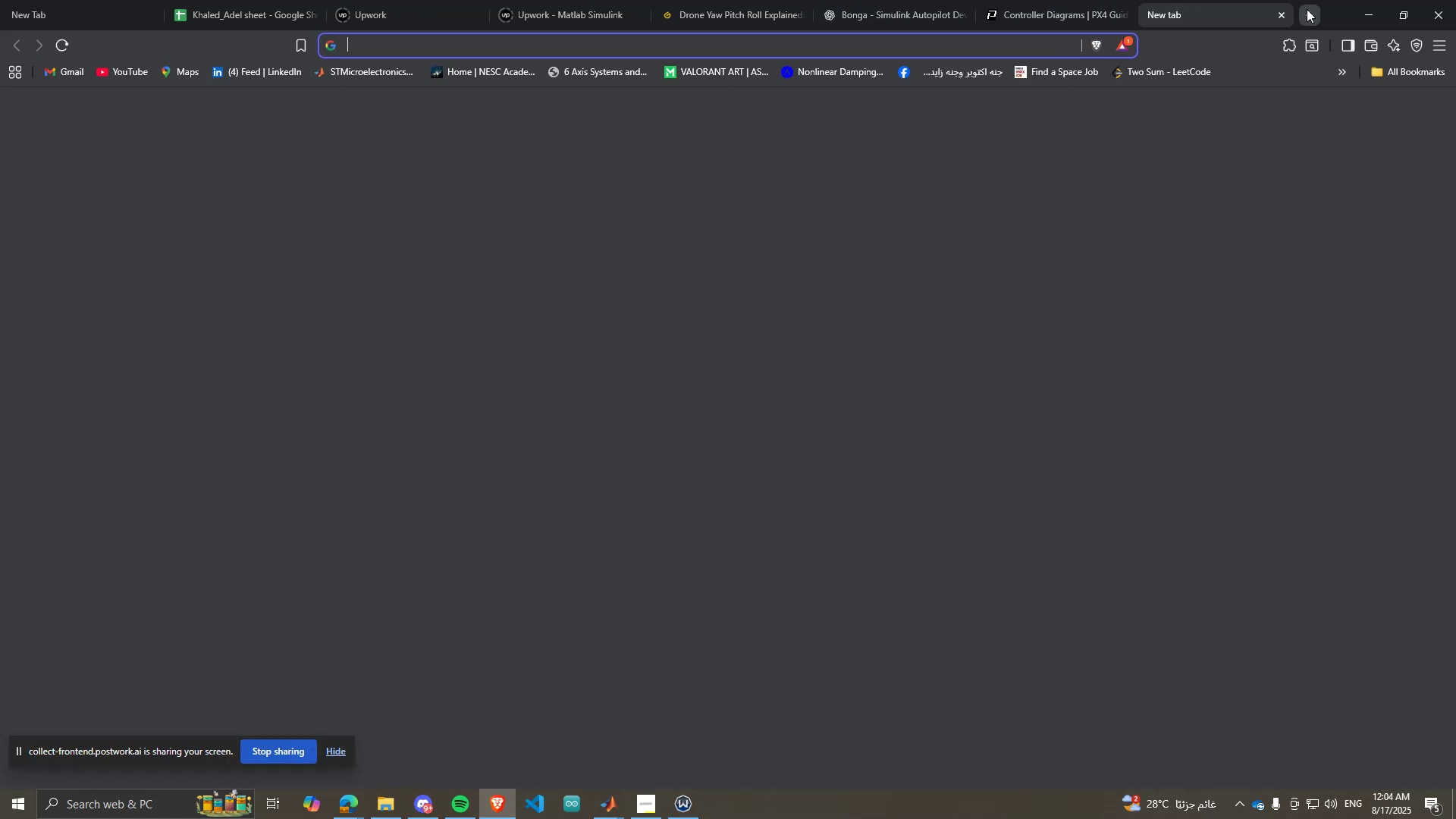 
key(F)
 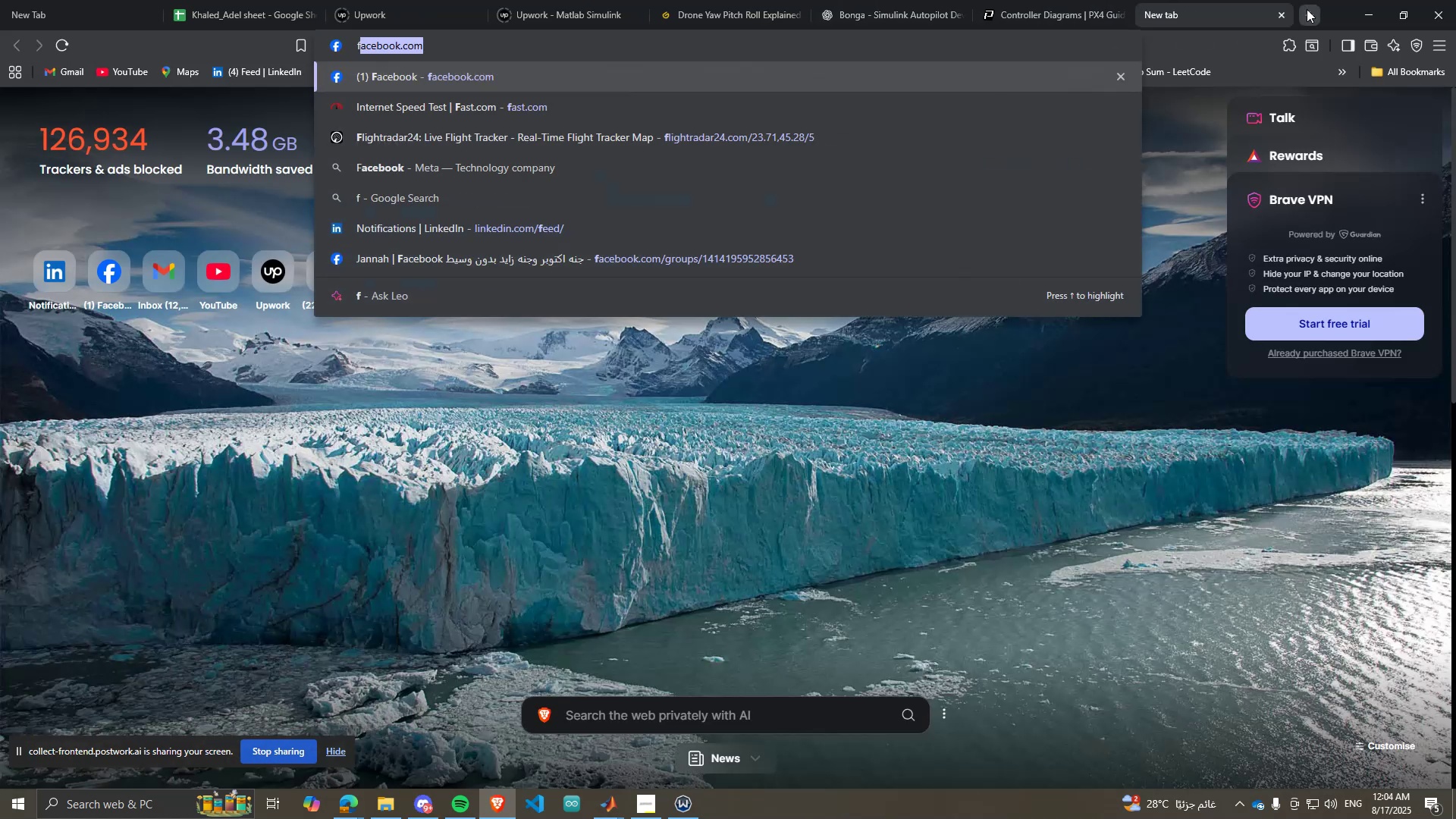 
key(ArrowDown)
 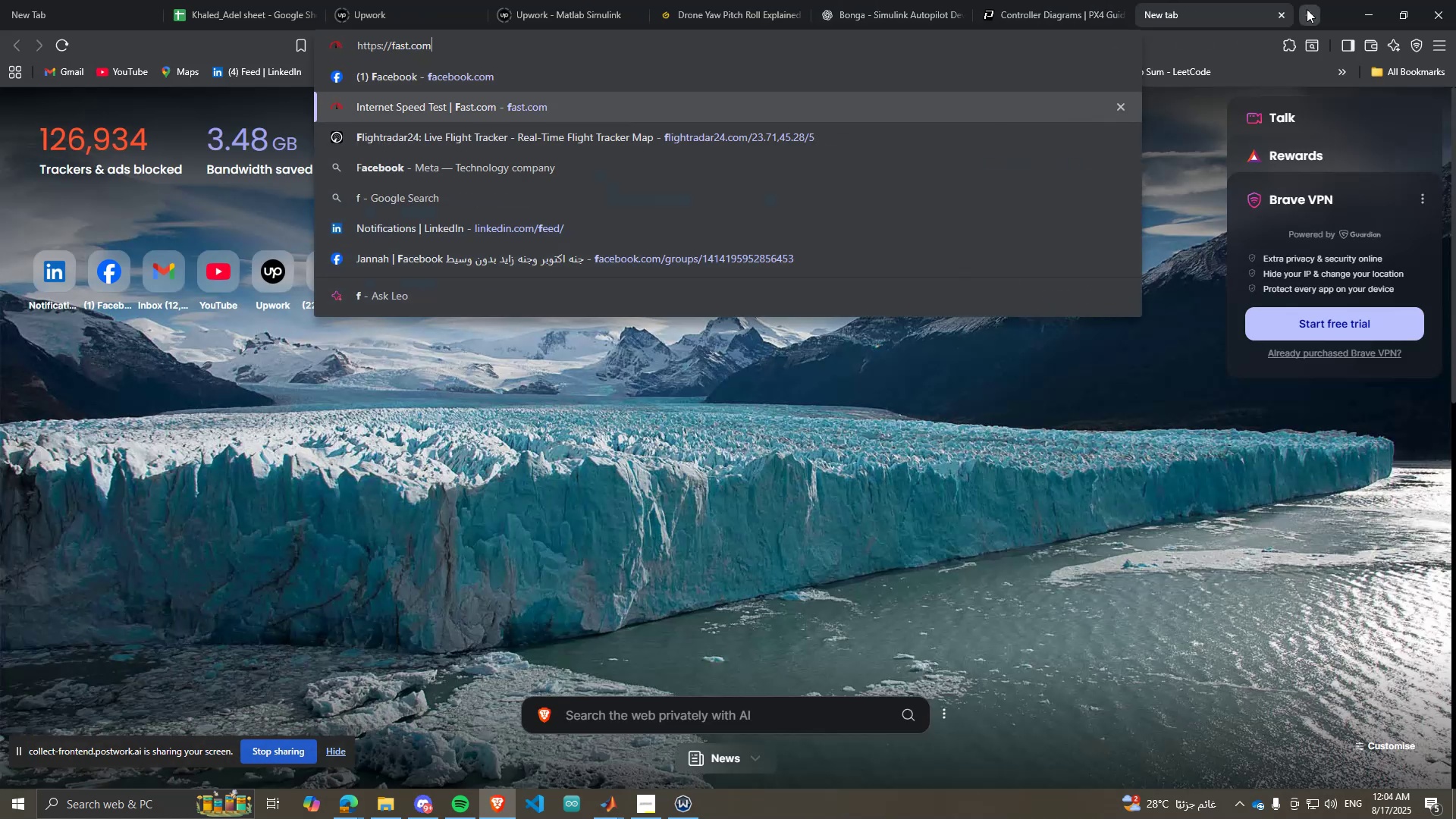 
key(Enter)
 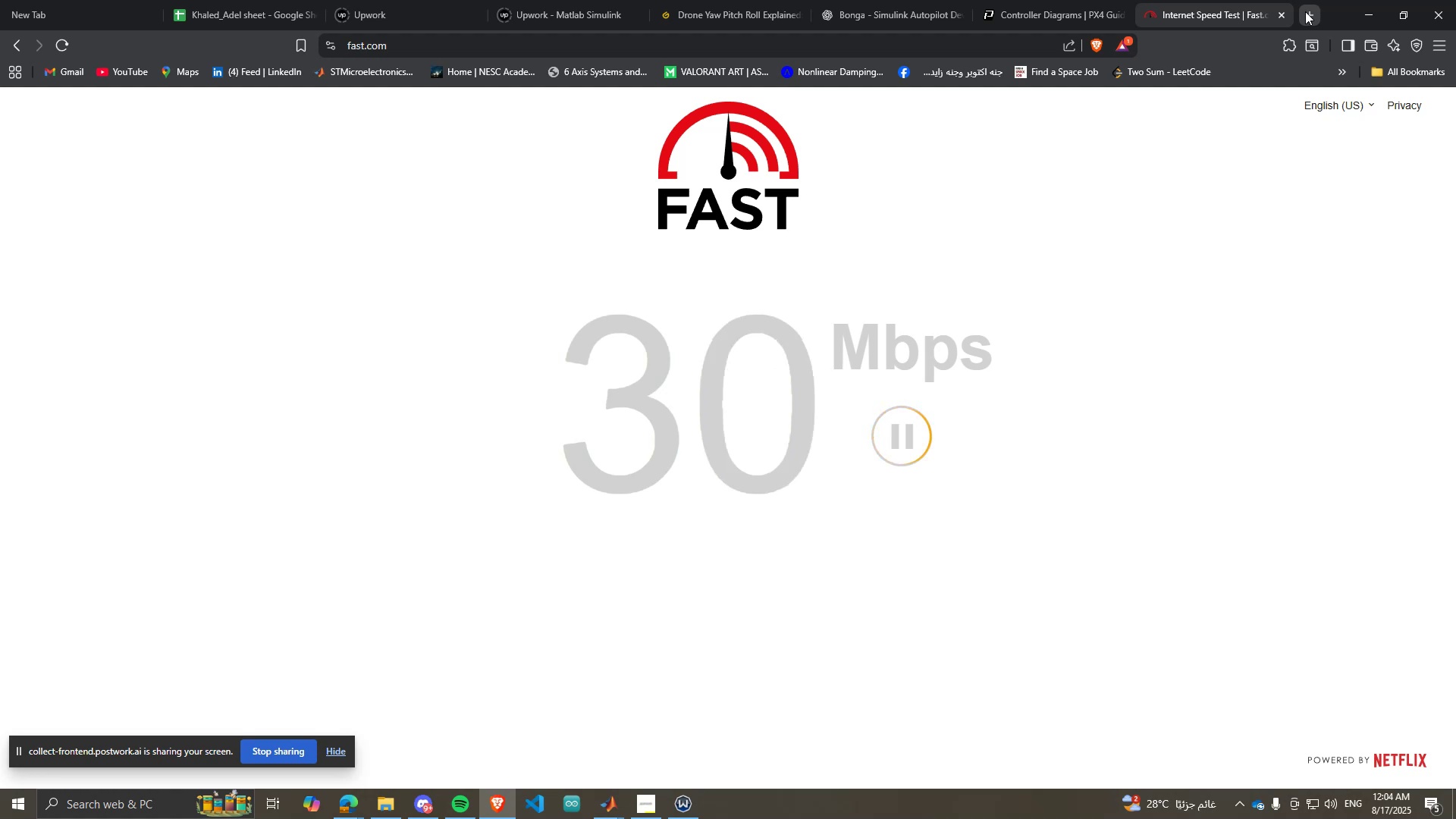 
wait(5.49)
 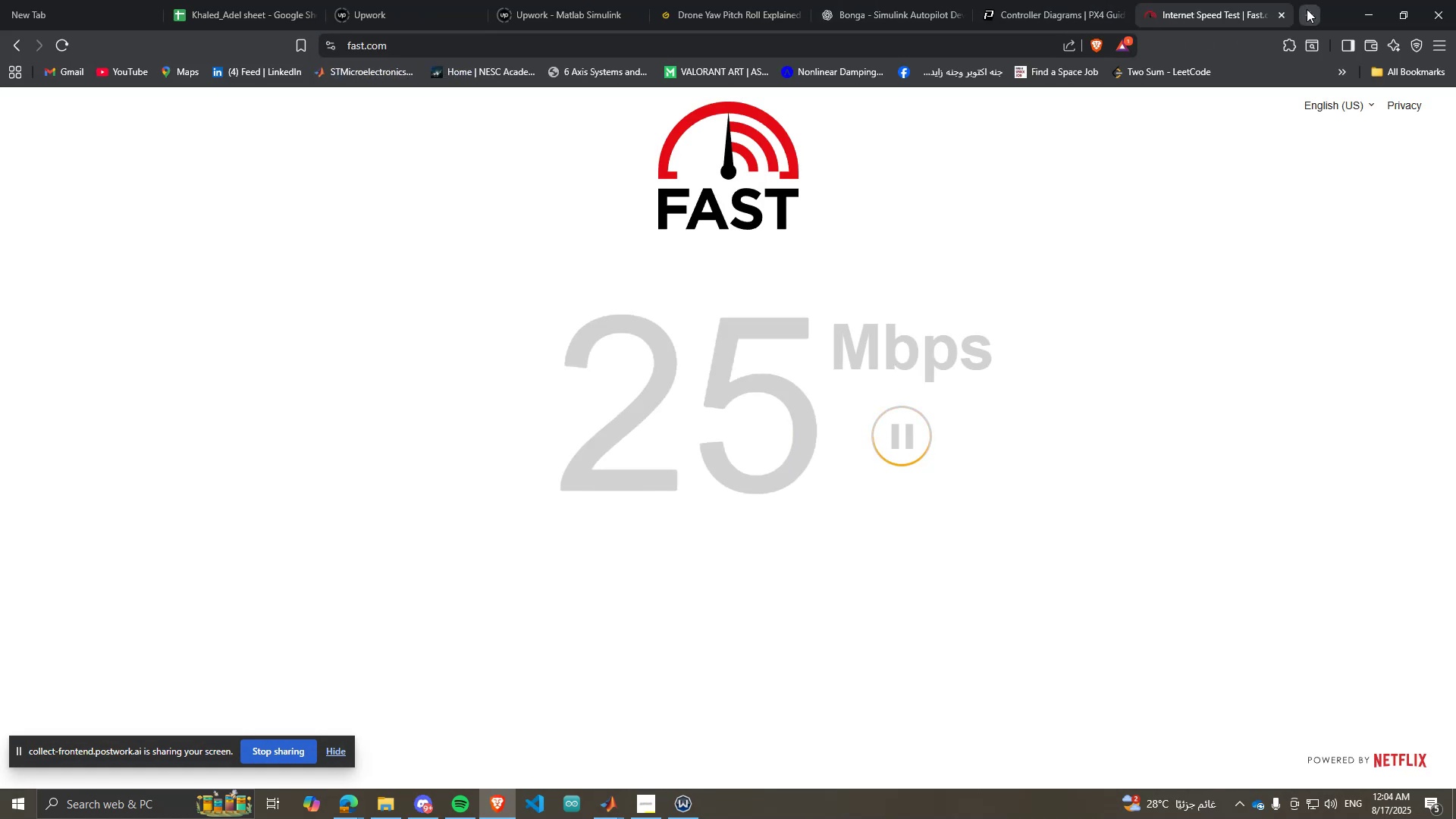 
left_click([491, 813])
 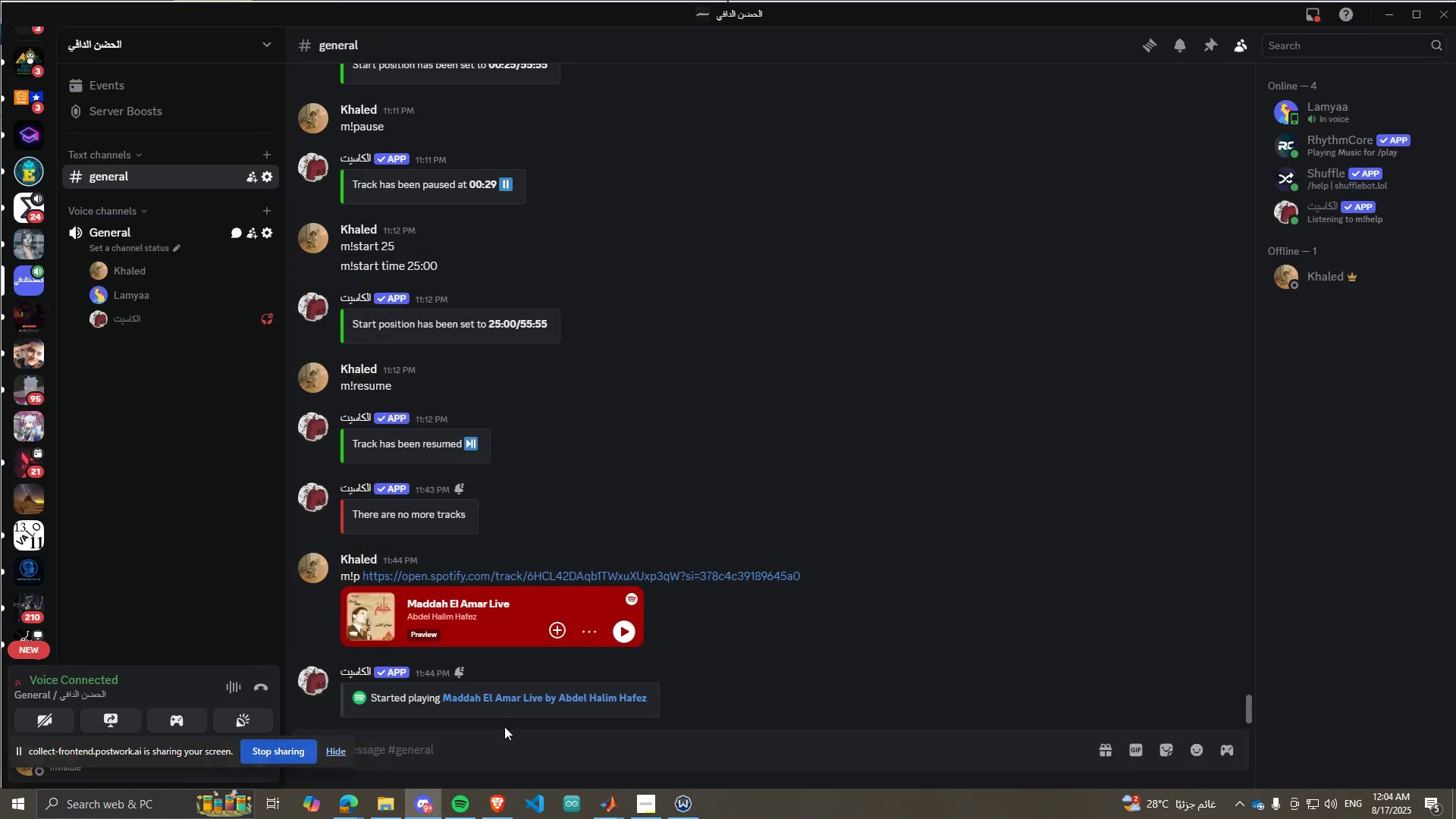 
left_click([509, 755])
 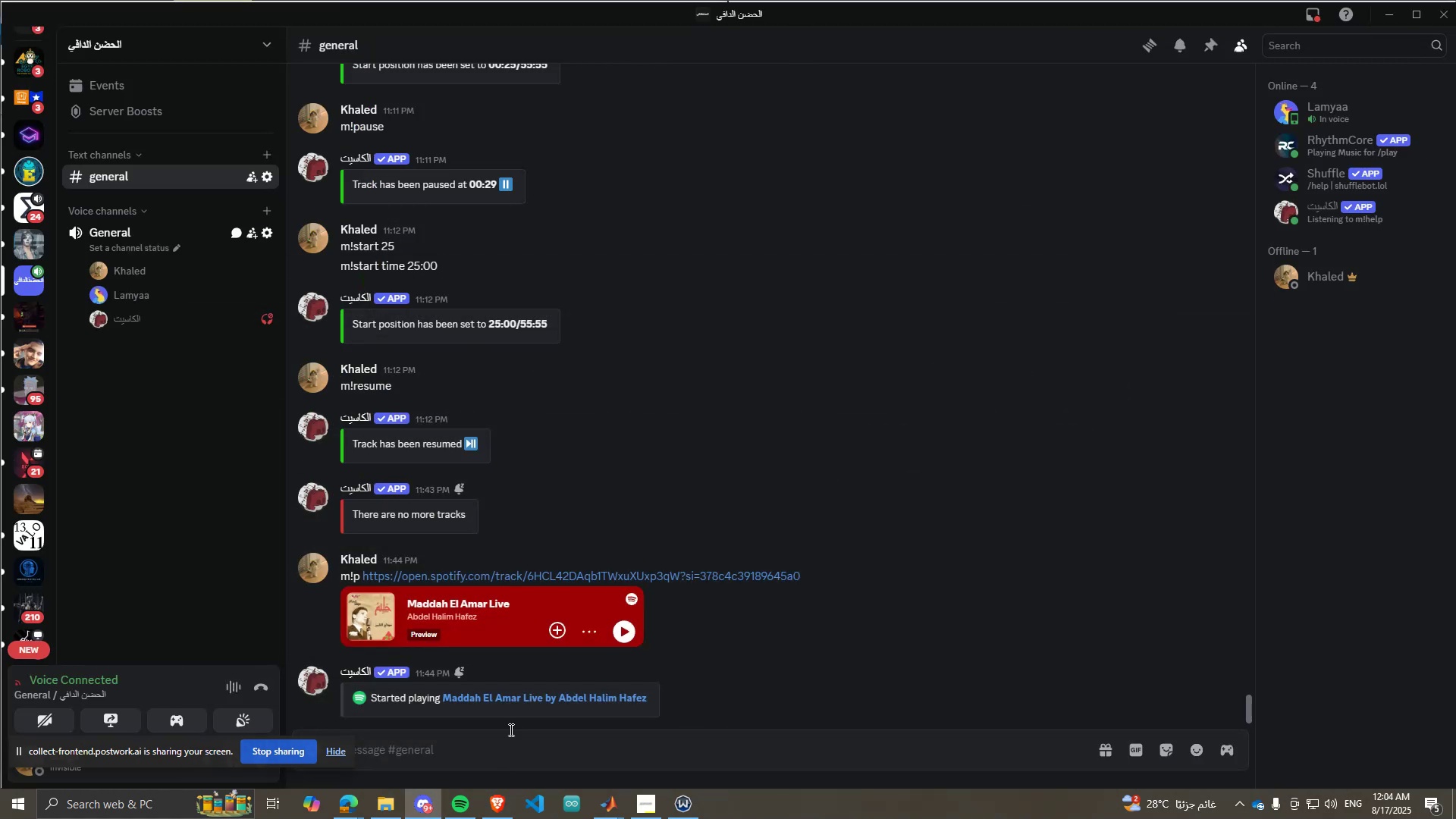 
scroll: coordinate [228, 466], scroll_direction: down, amount: 3.0
 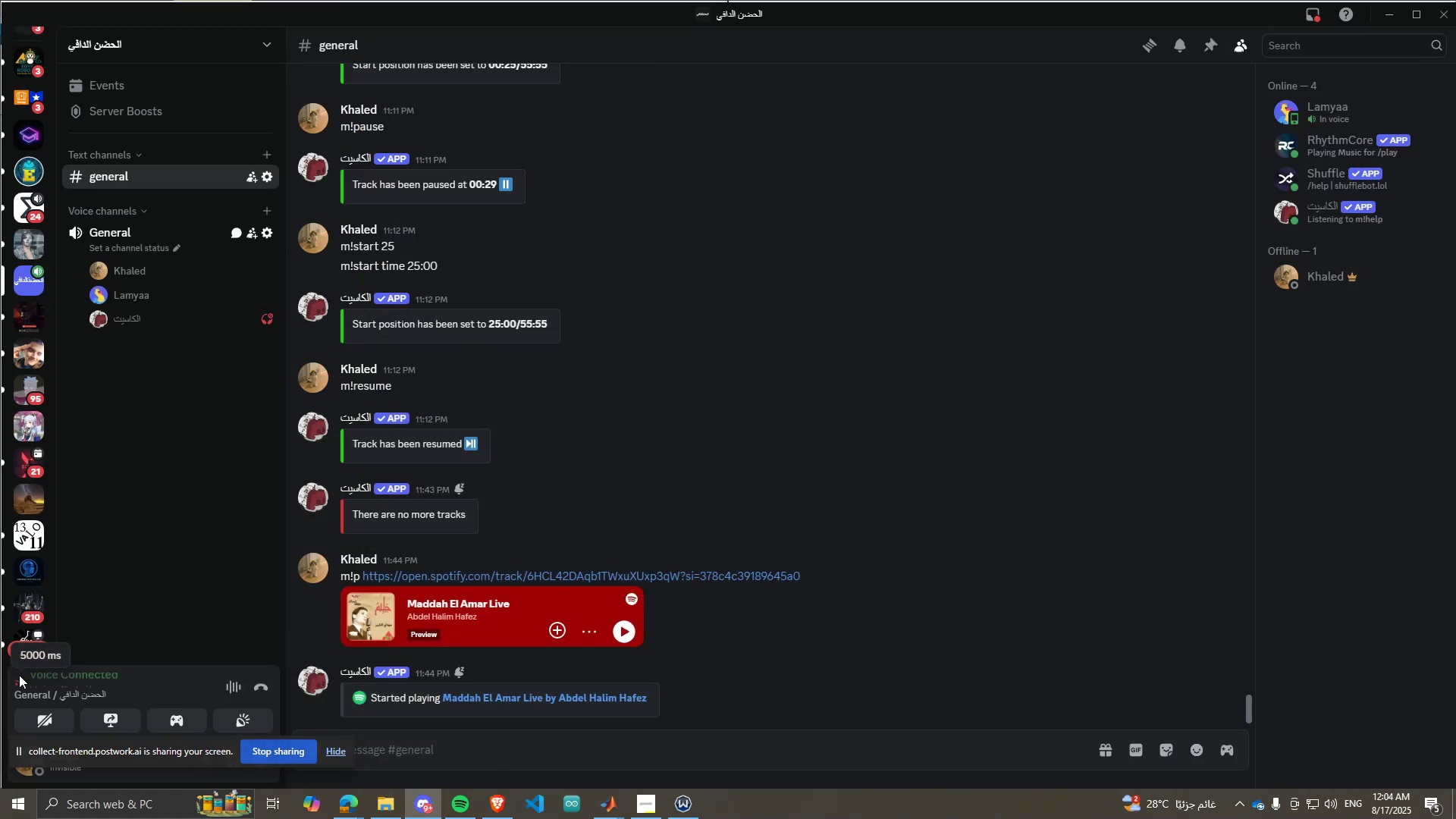 
left_click([17, 678])
 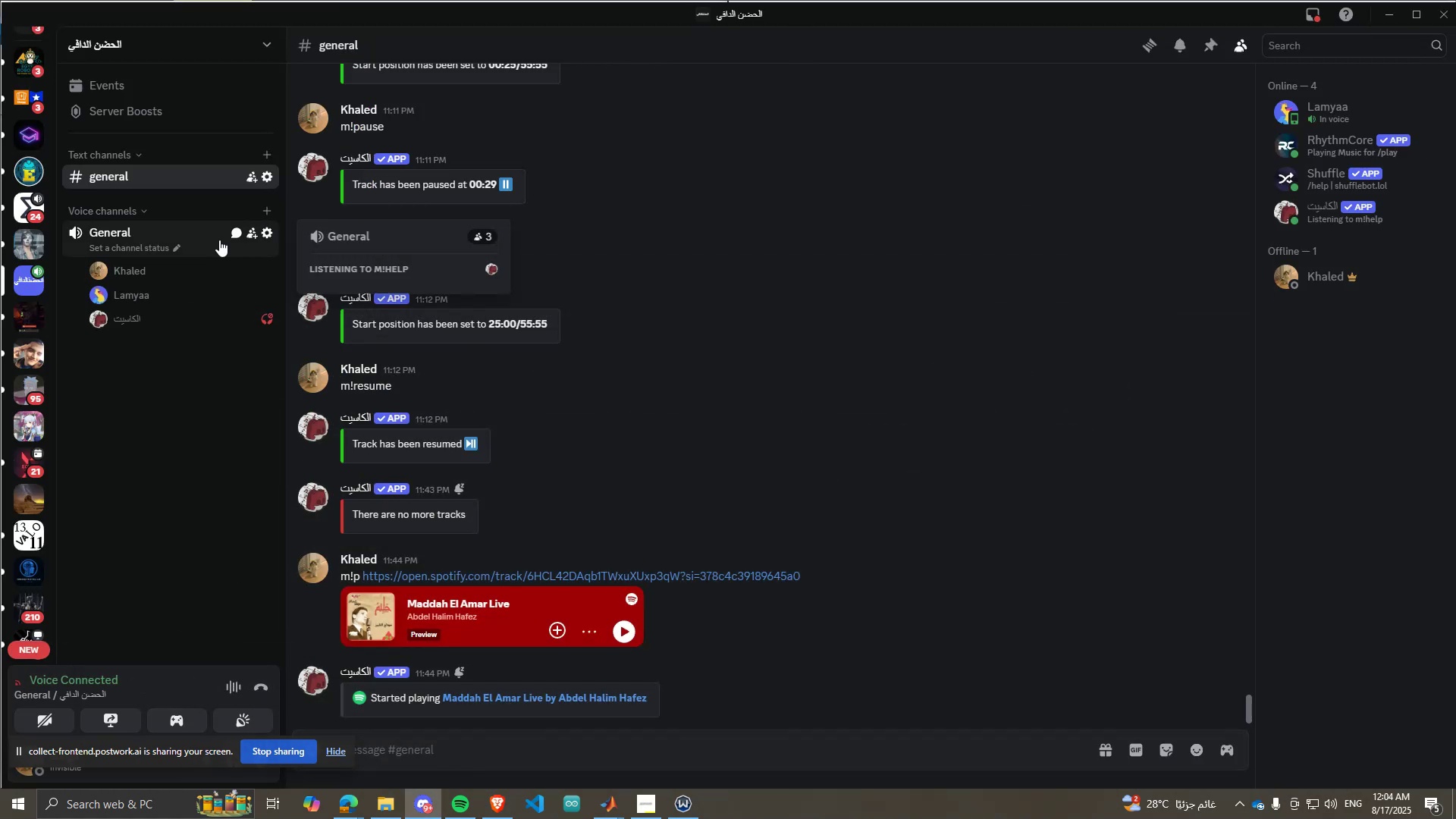 
left_click([268, 232])
 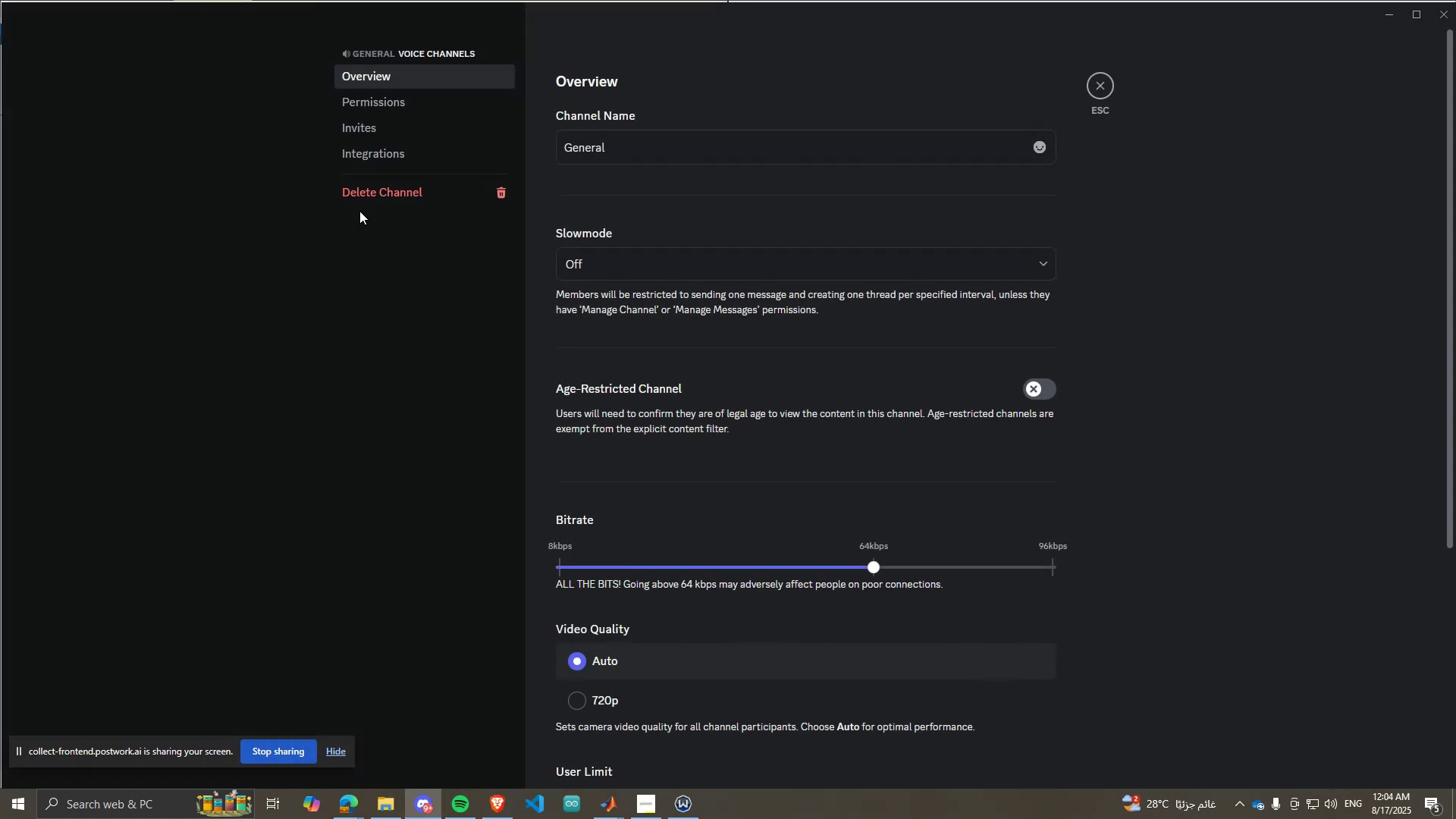 
scroll: coordinate [673, 350], scroll_direction: down, amount: 5.0
 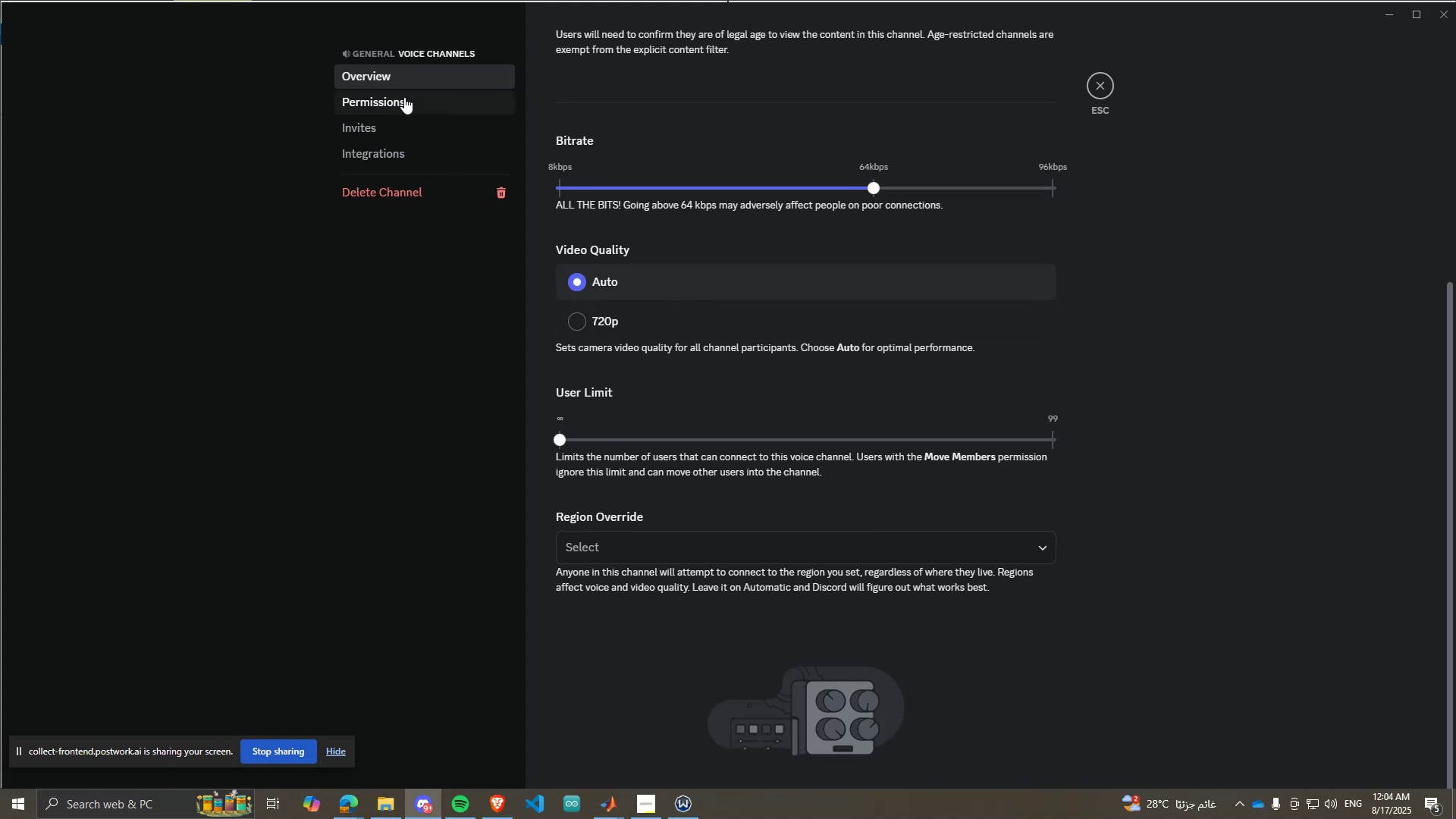 
scroll: coordinate [667, 403], scroll_direction: none, amount: 0.0
 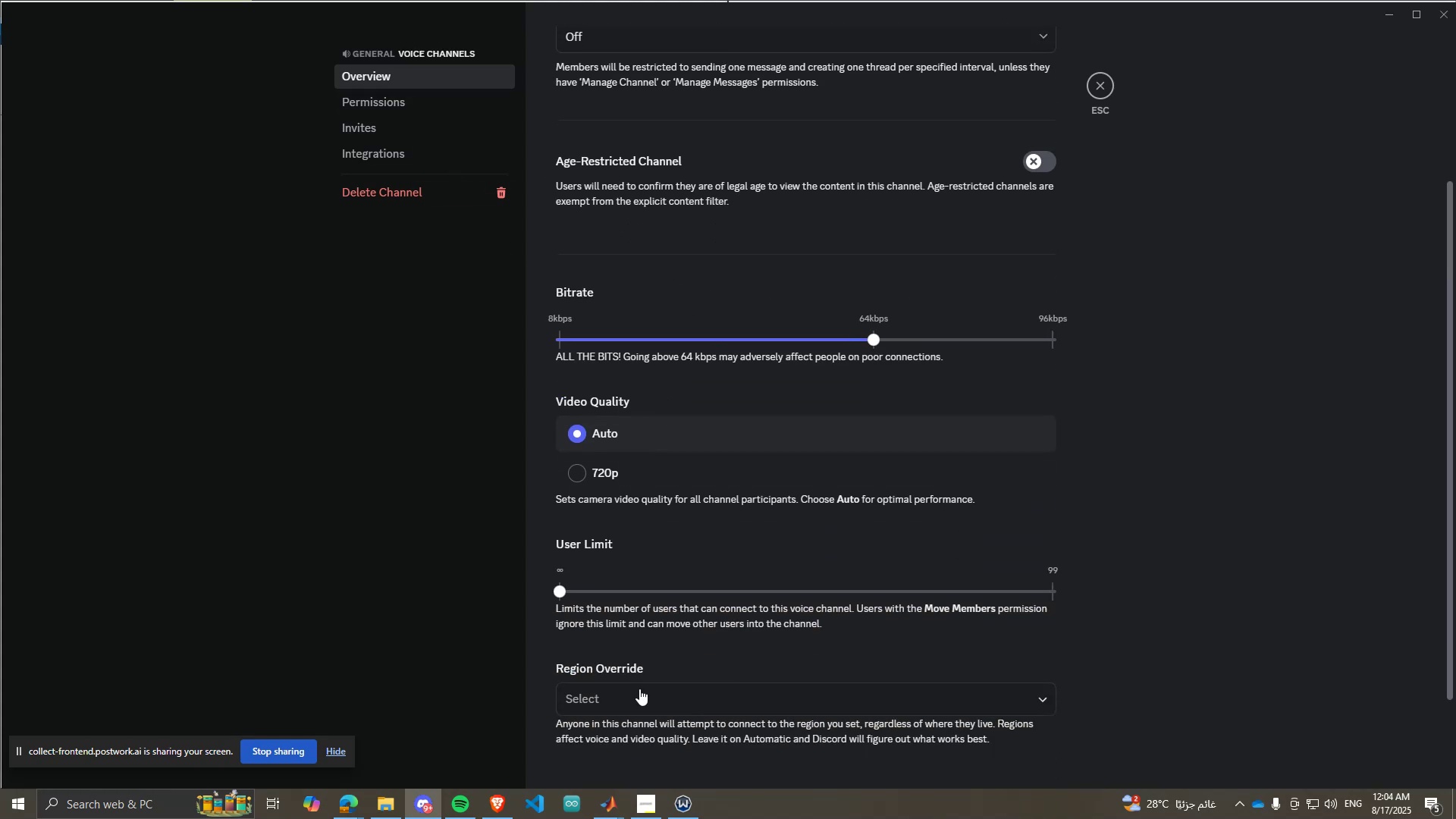 
left_click([639, 689])
 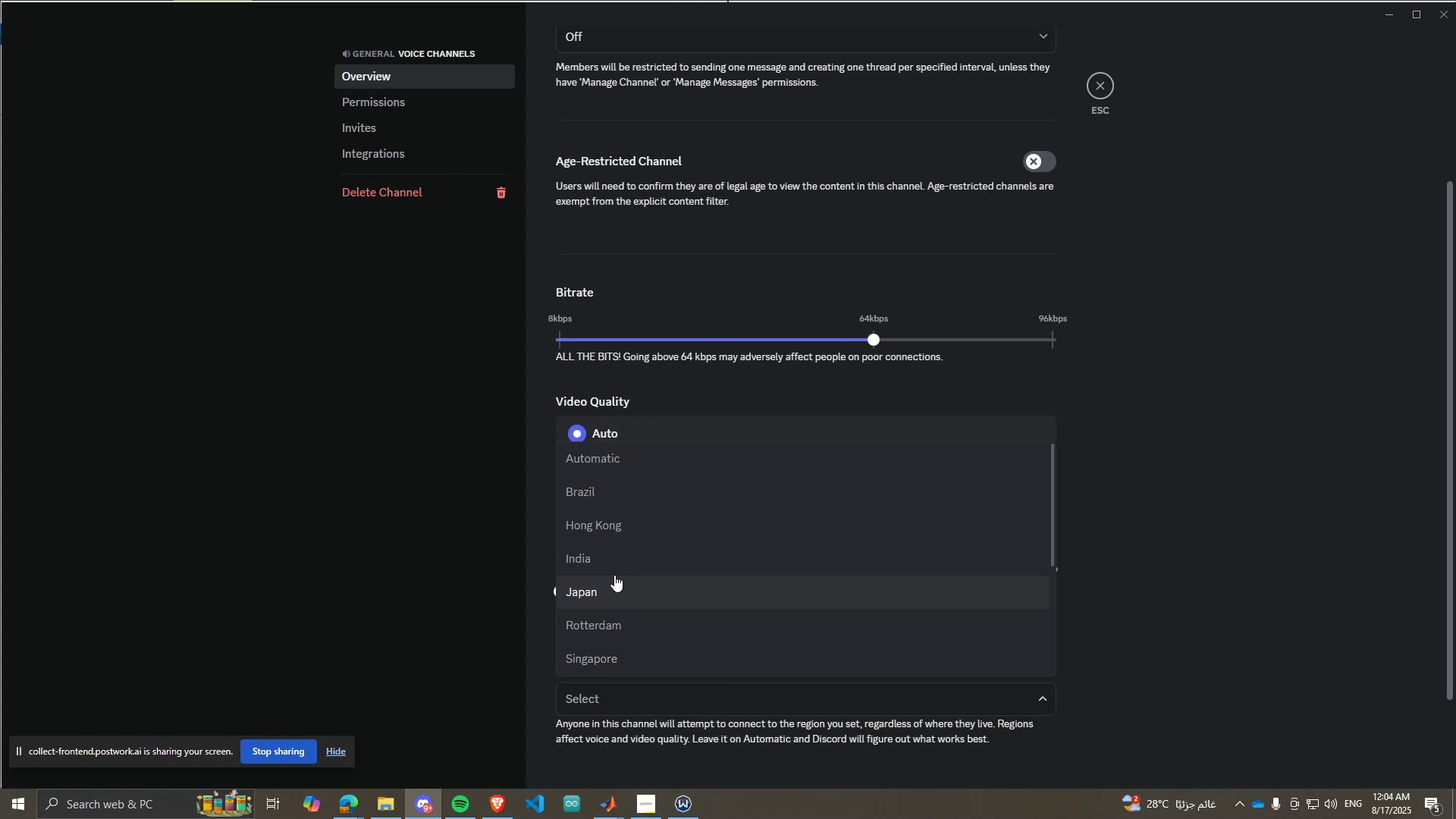 
scroll: coordinate [610, 573], scroll_direction: down, amount: 1.0
 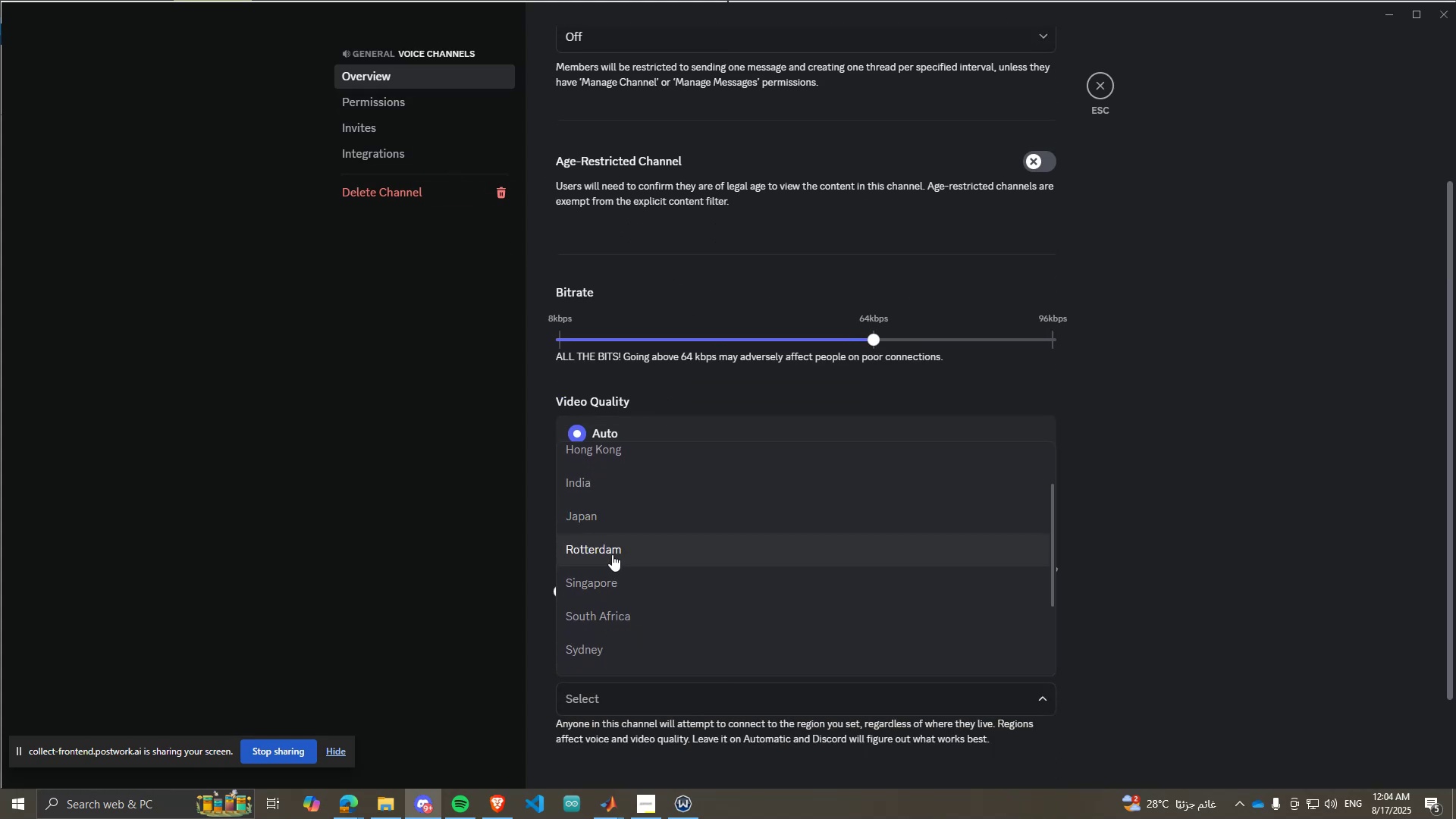 
left_click([612, 554])
 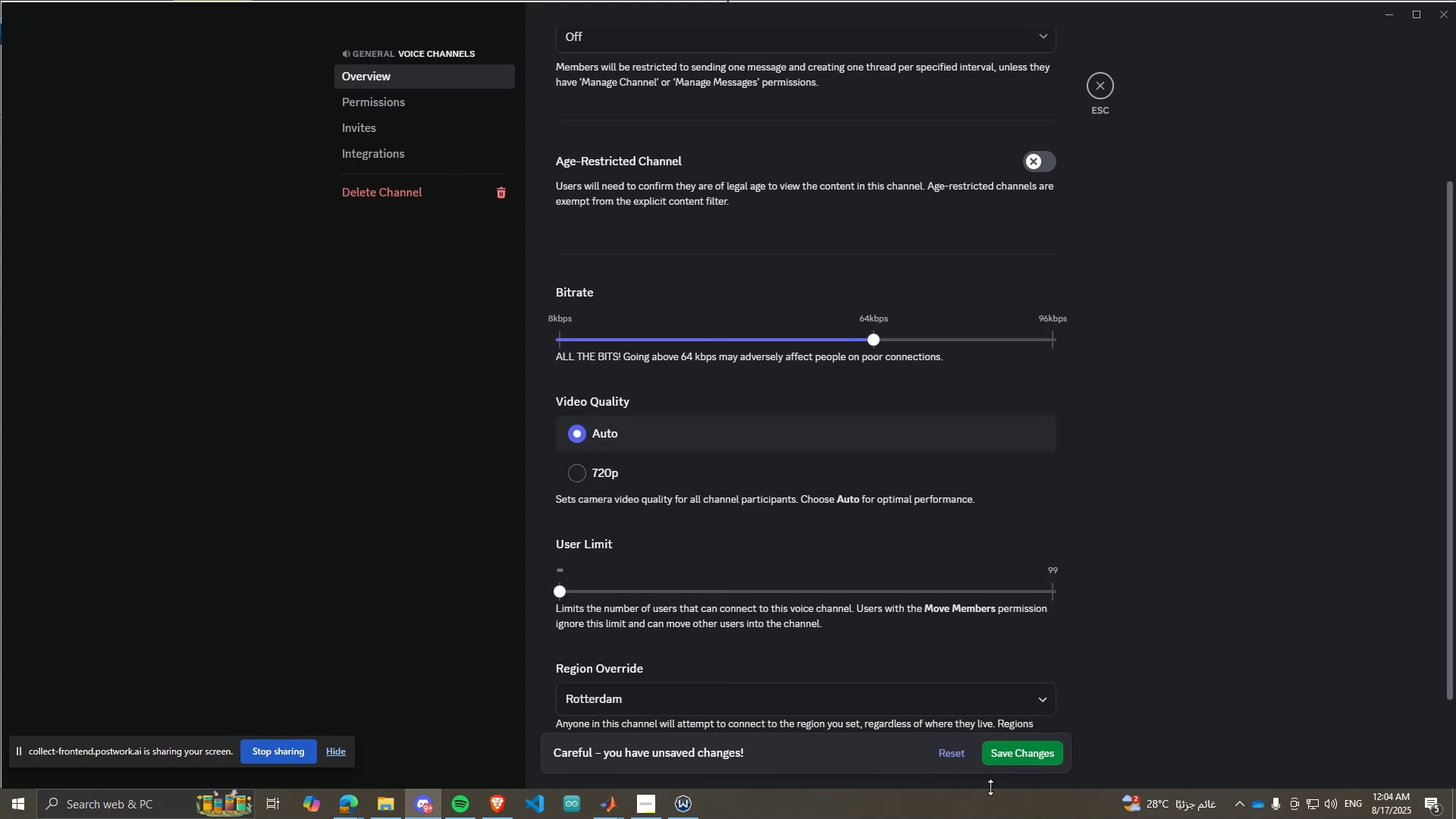 
left_click([1013, 754])
 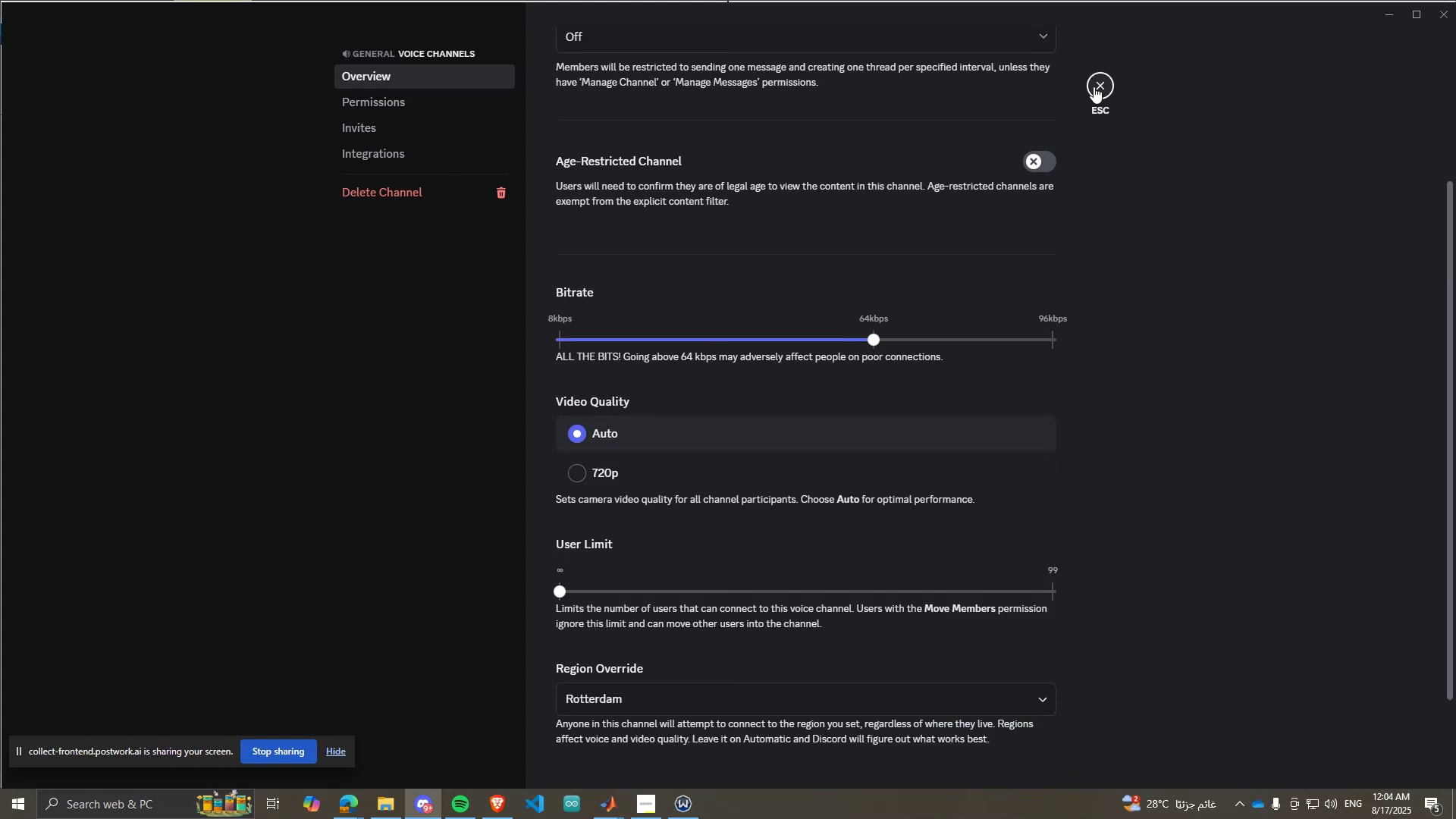 
left_click([1101, 89])
 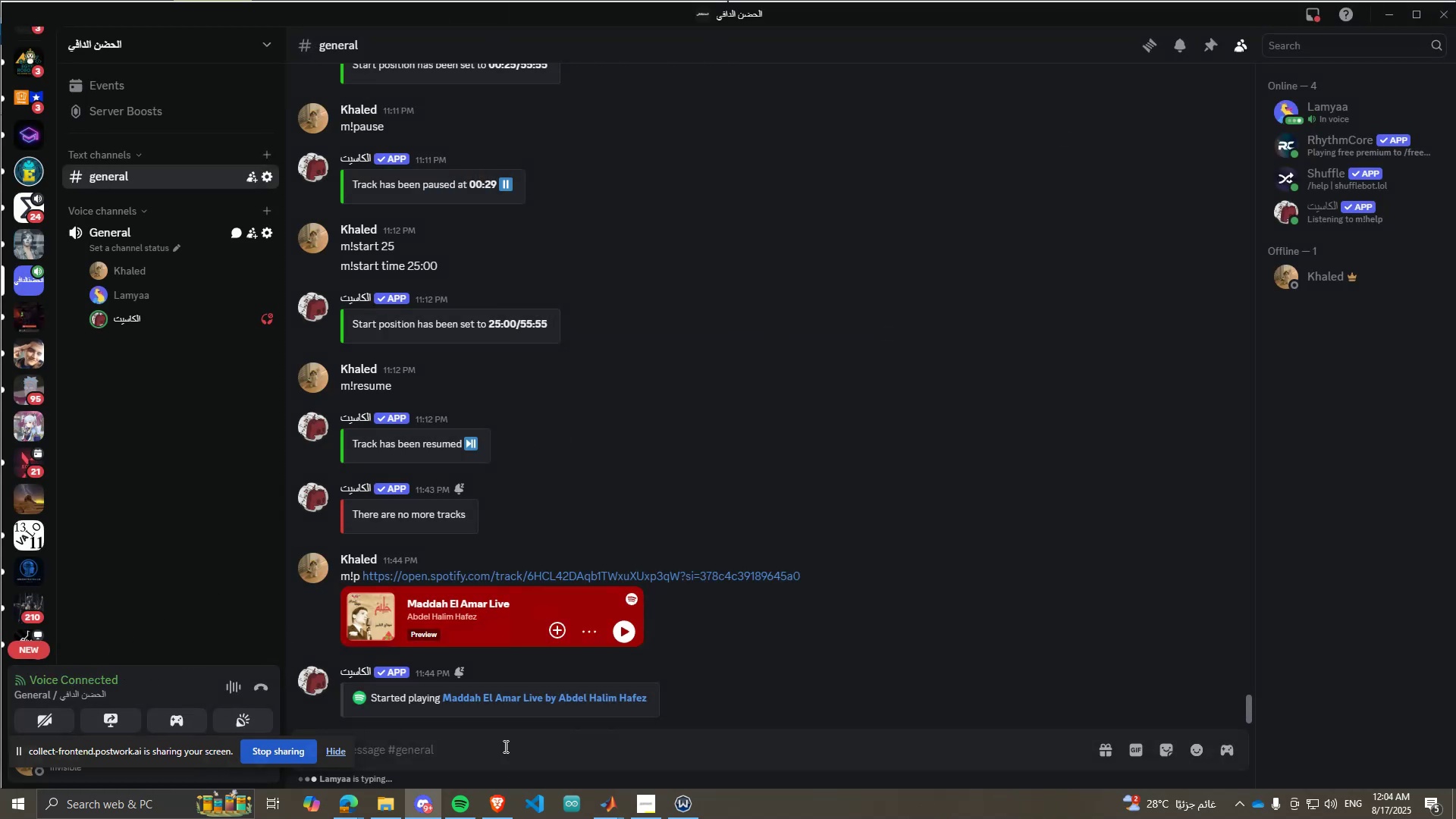 
right_click([196, 322])
 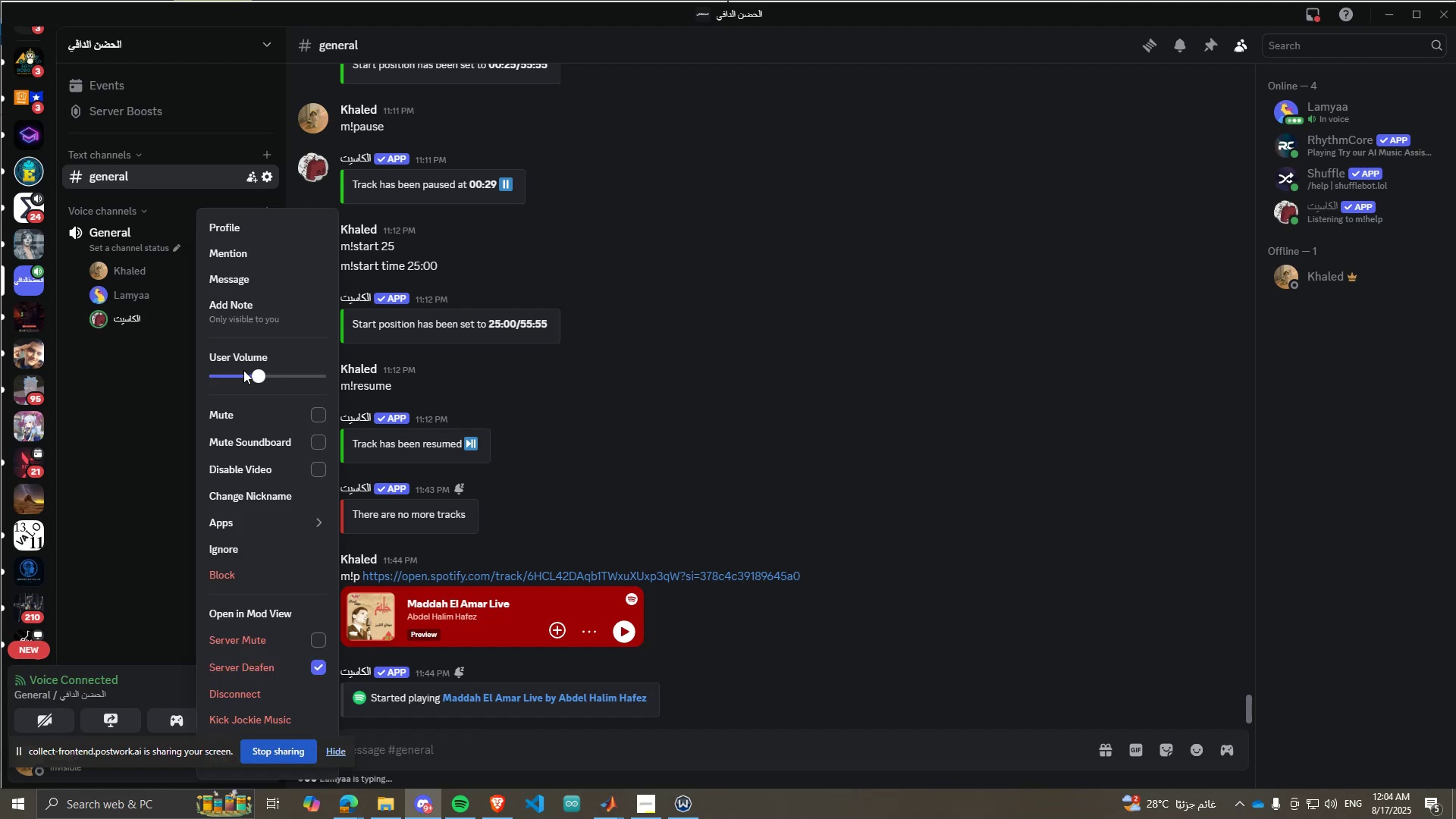 
left_click([243, 373])
 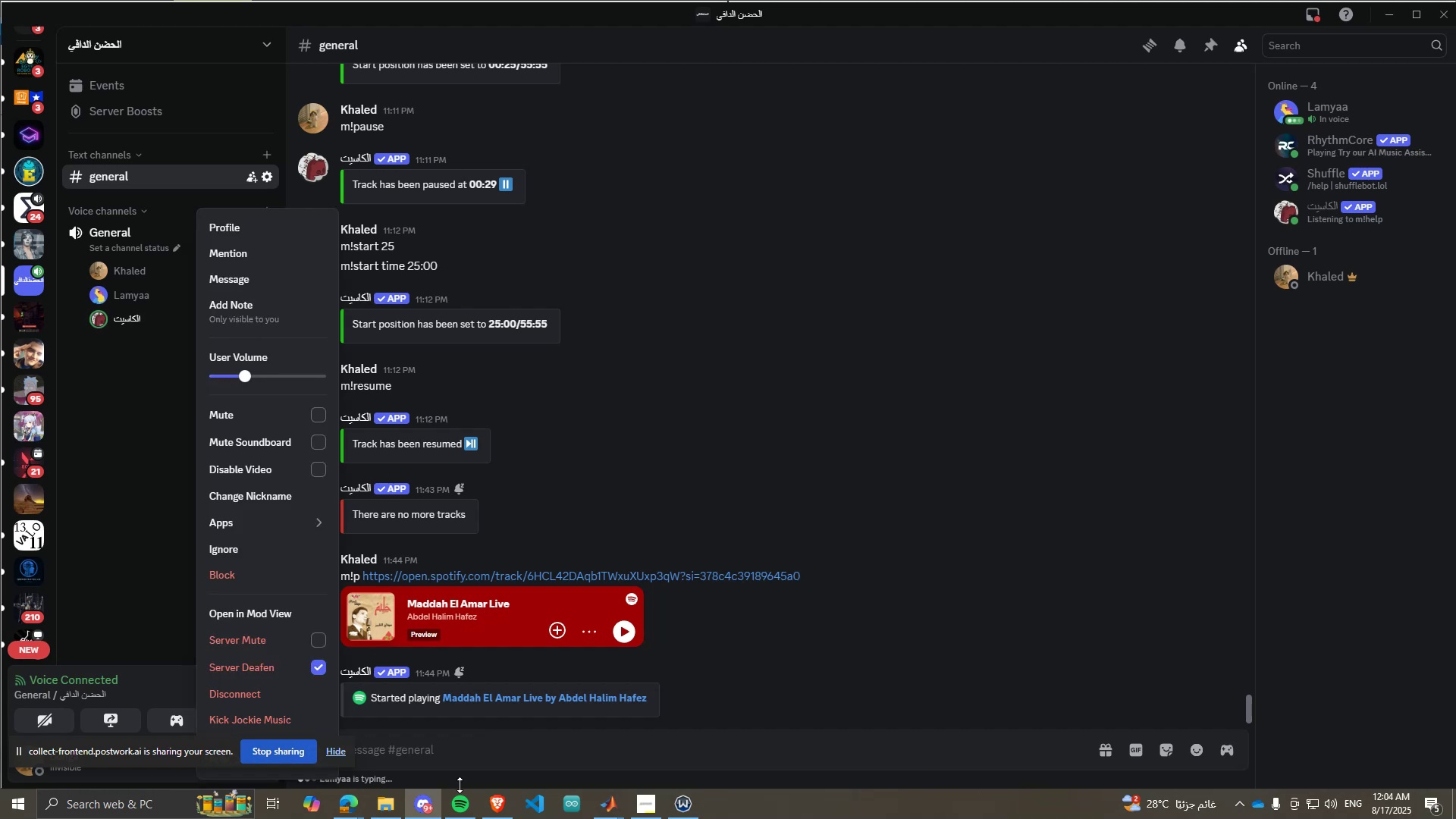 
left_click([449, 767])
 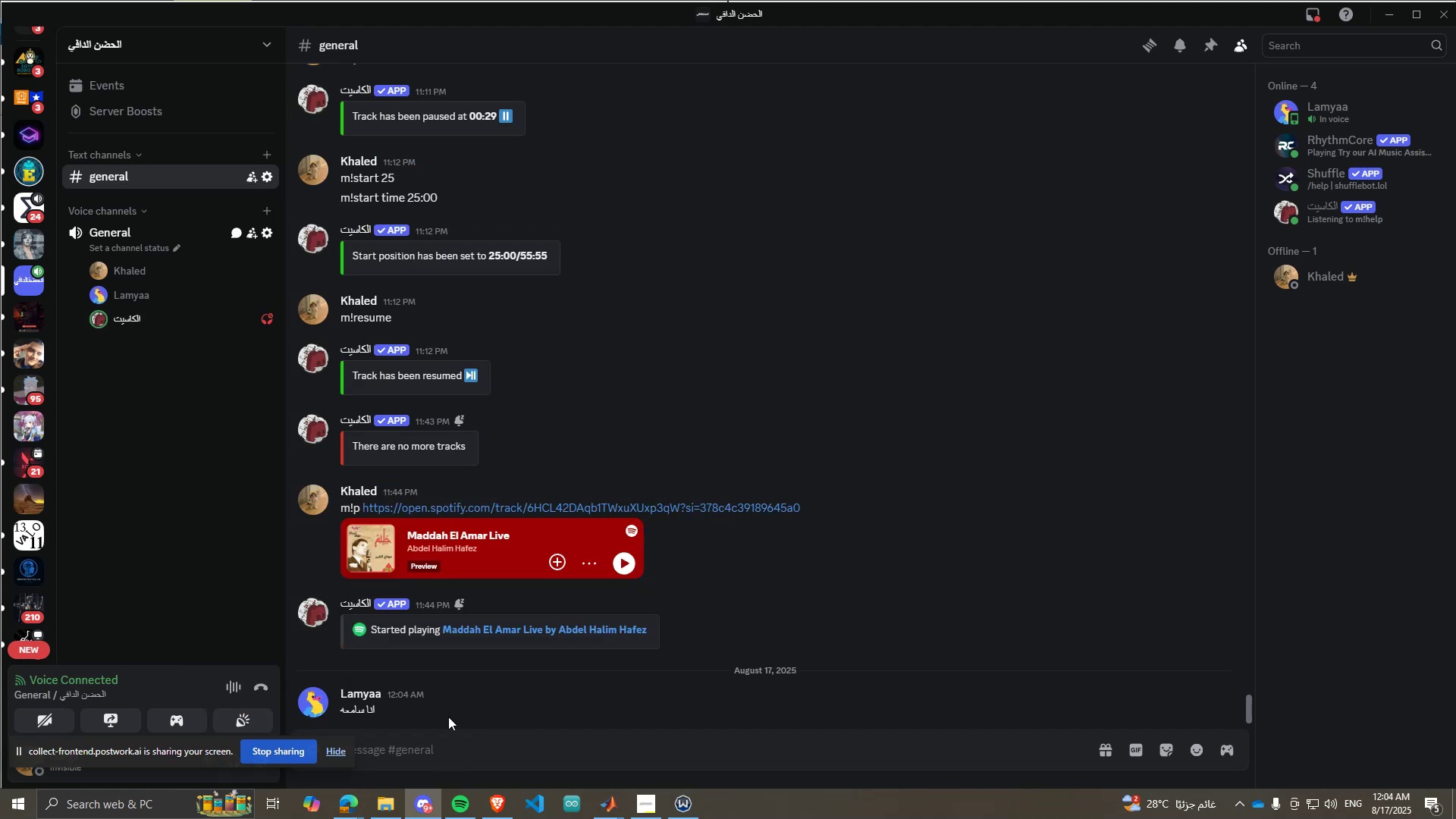 
scroll: coordinate [446, 692], scroll_direction: down, amount: 1.0
 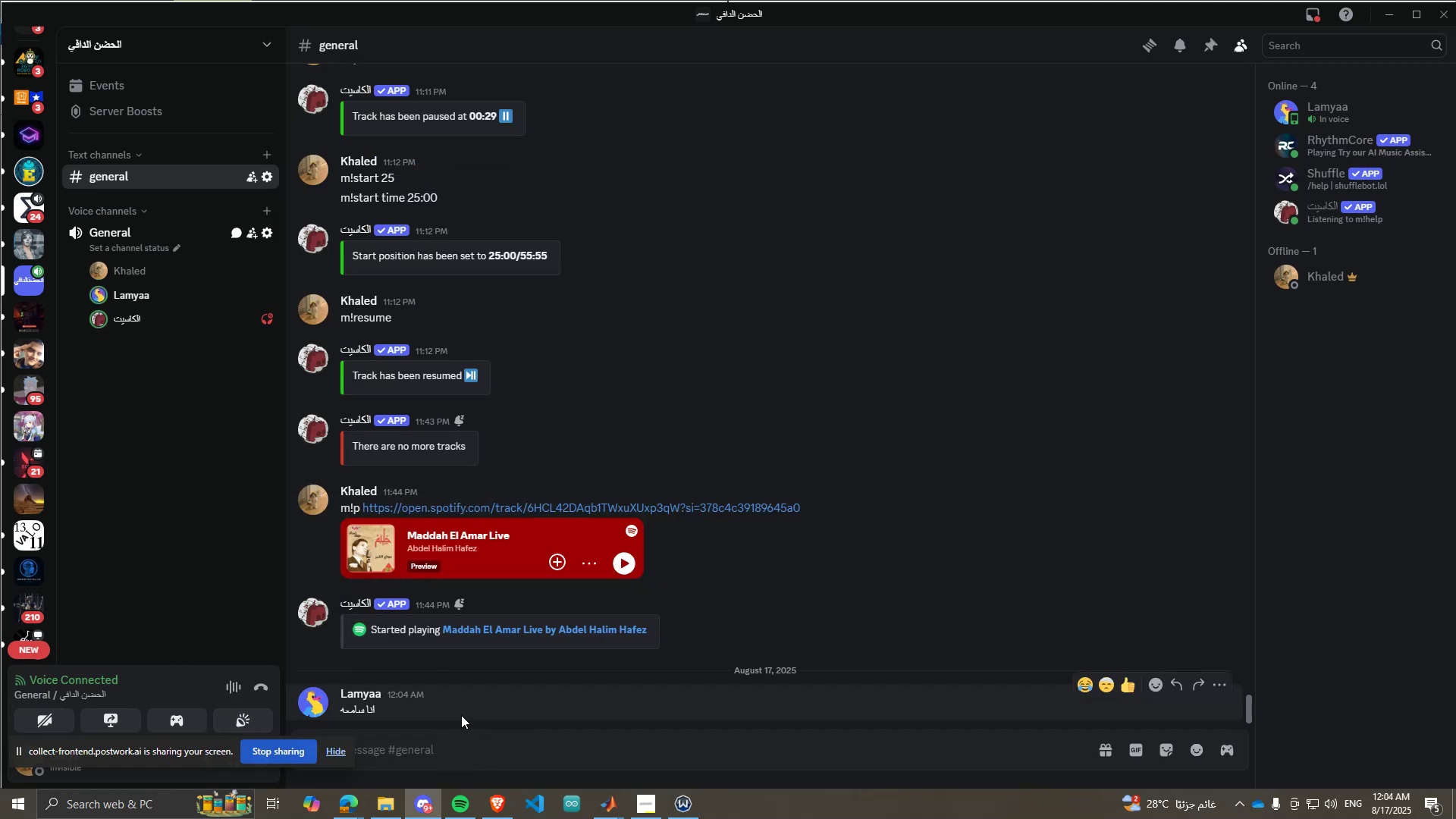 
wait(5.63)
 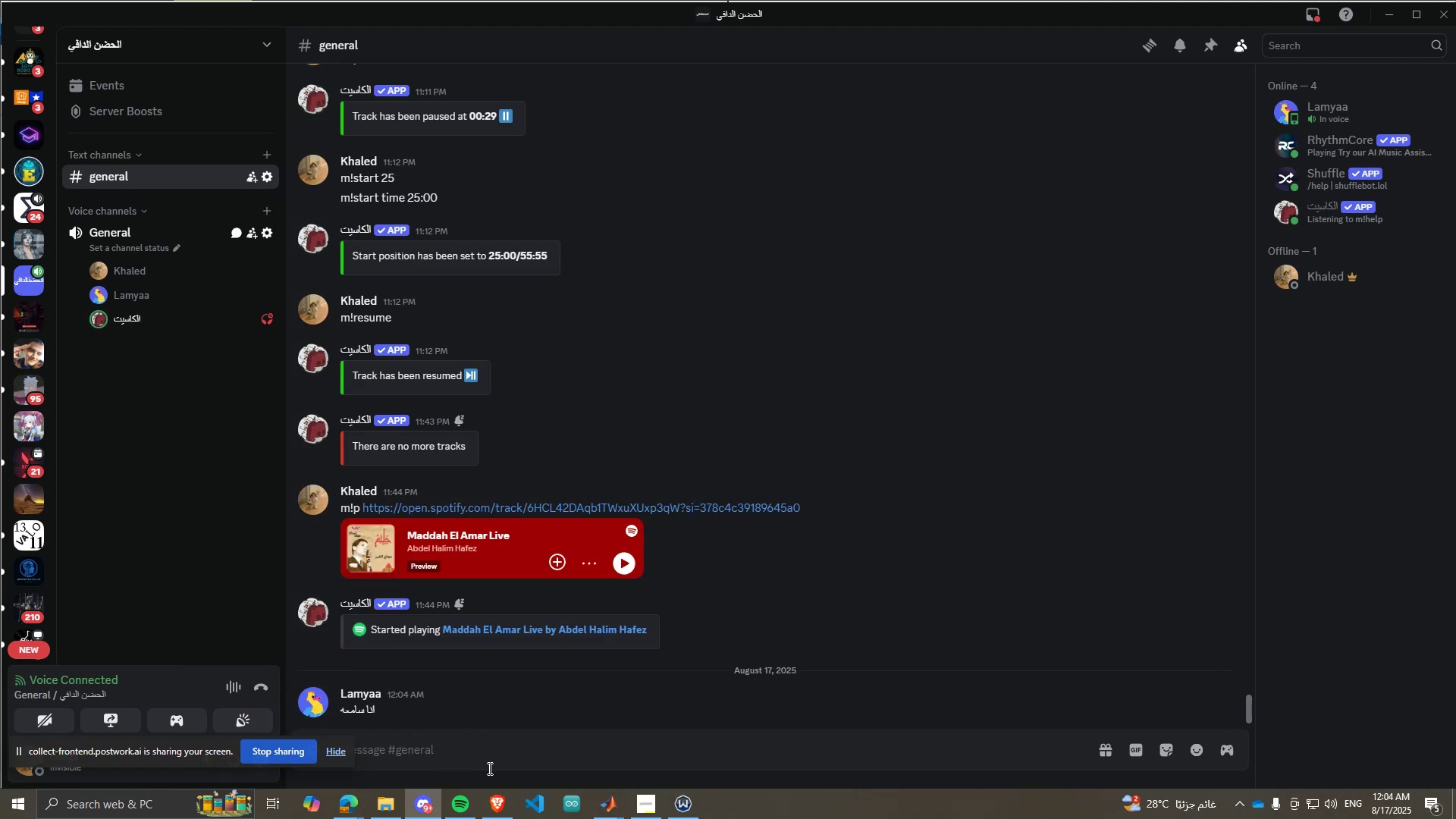 
left_click([508, 807])
 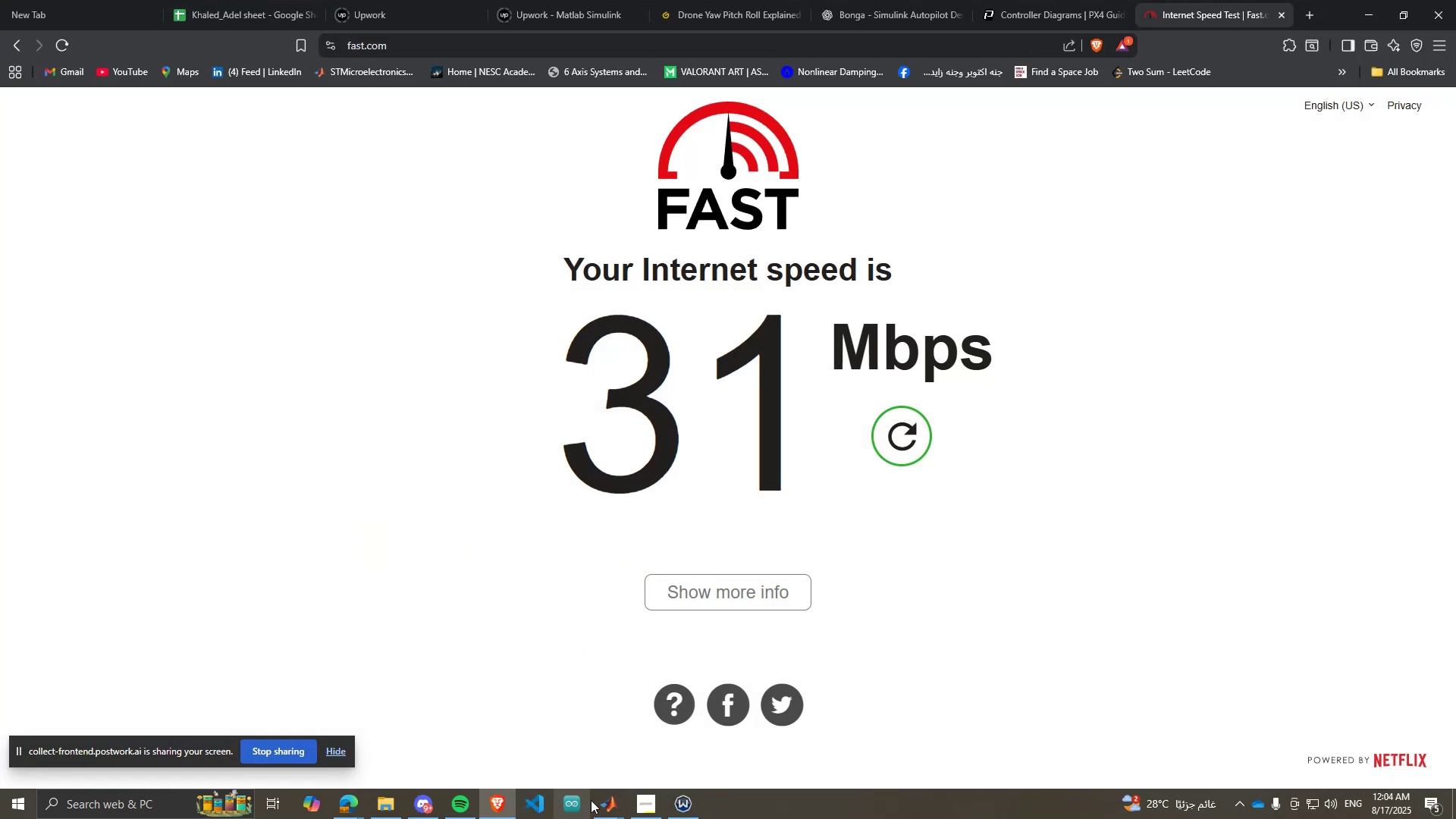 
left_click([608, 804])
 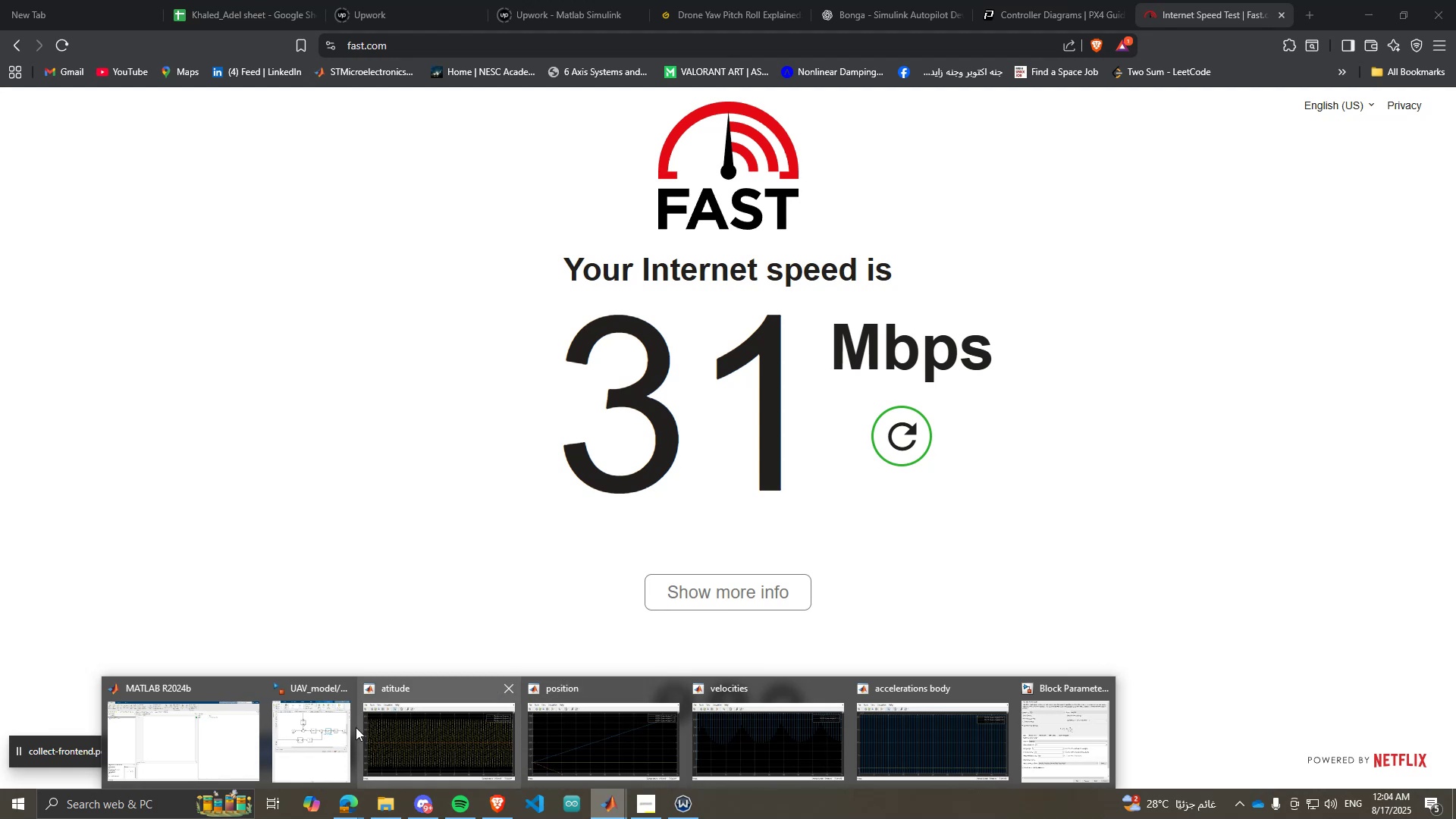 
left_click([322, 723])
 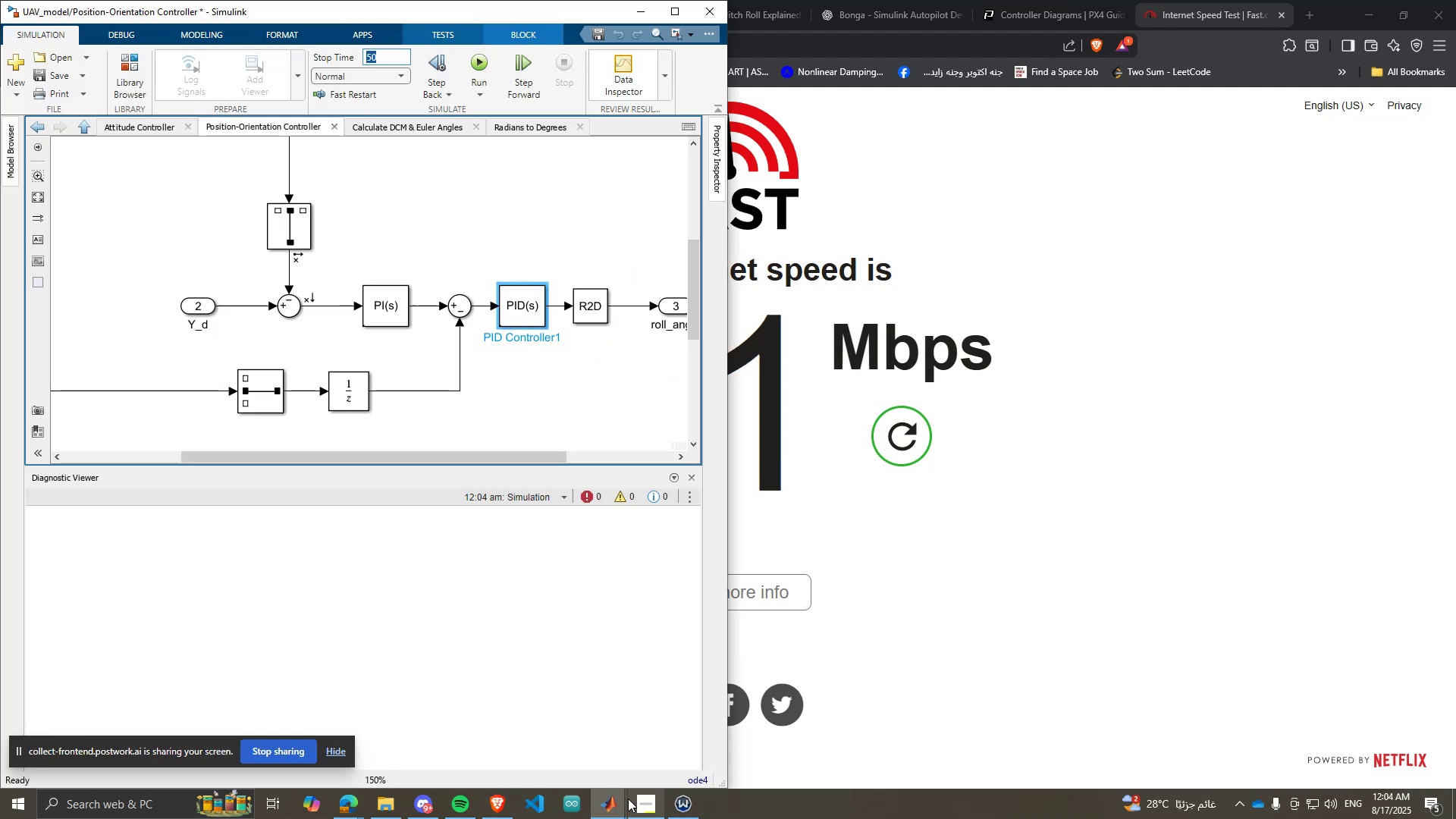 
left_click([617, 799])
 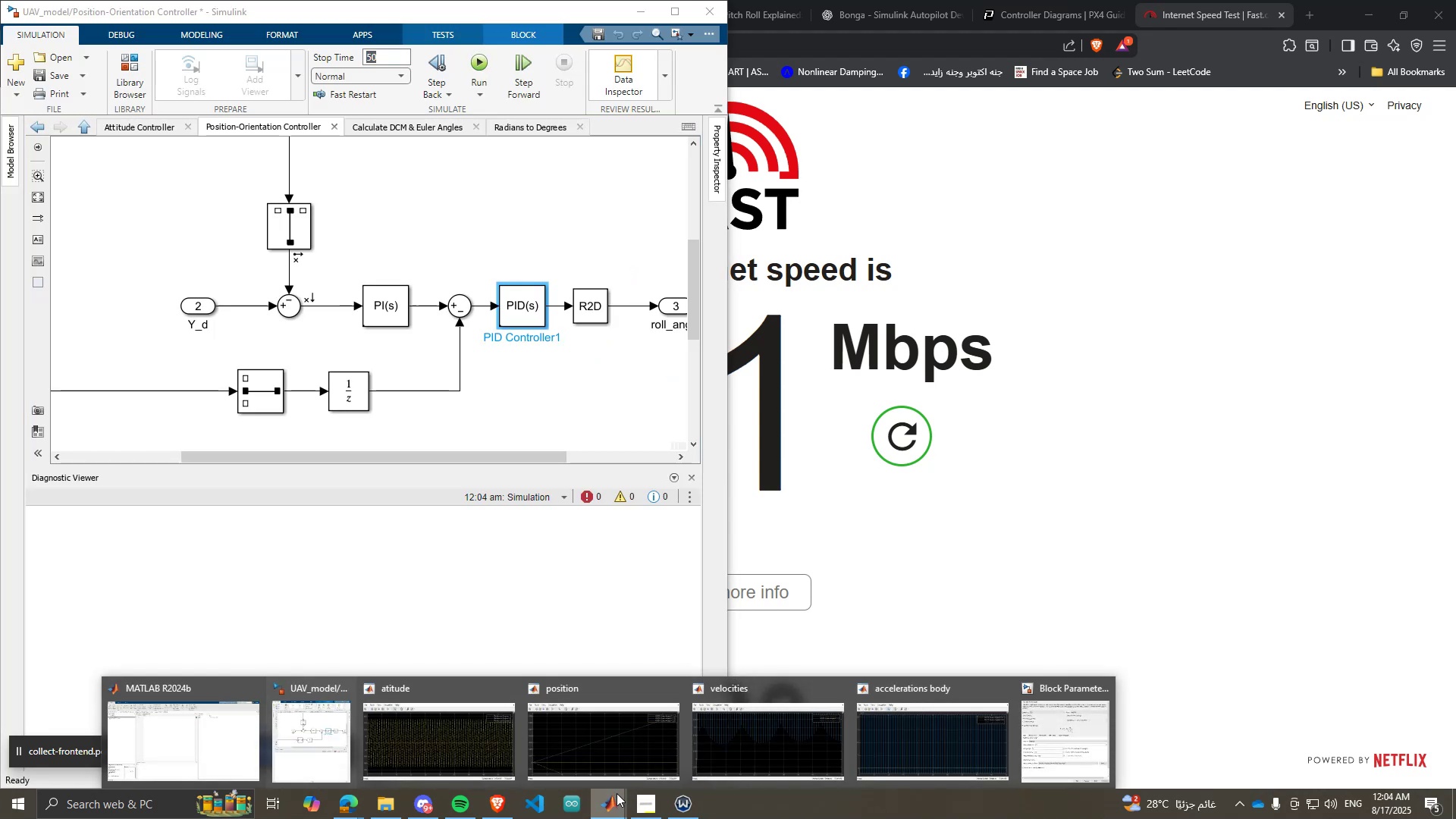 
left_click([589, 742])
 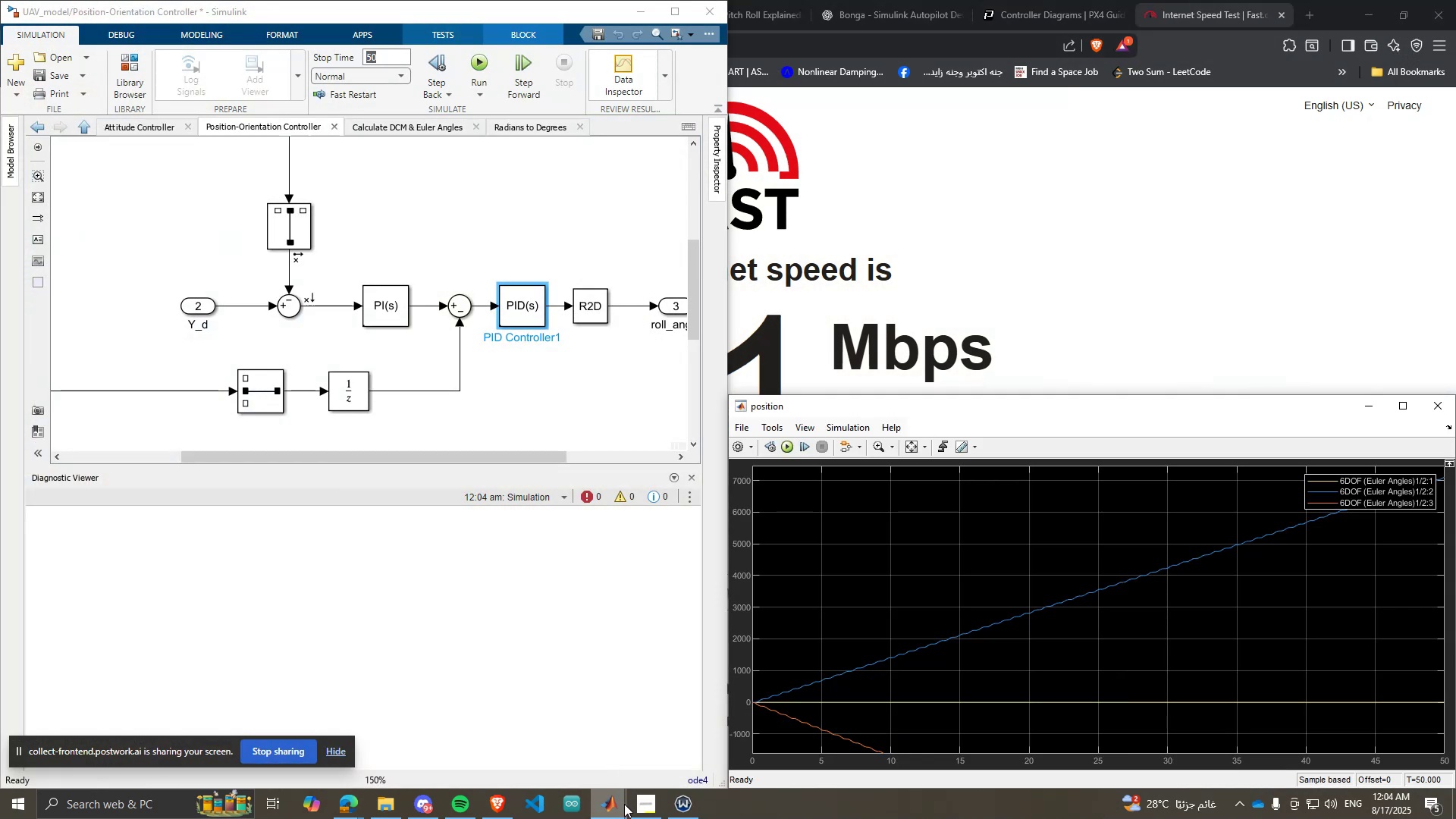 
double_click([624, 804])
 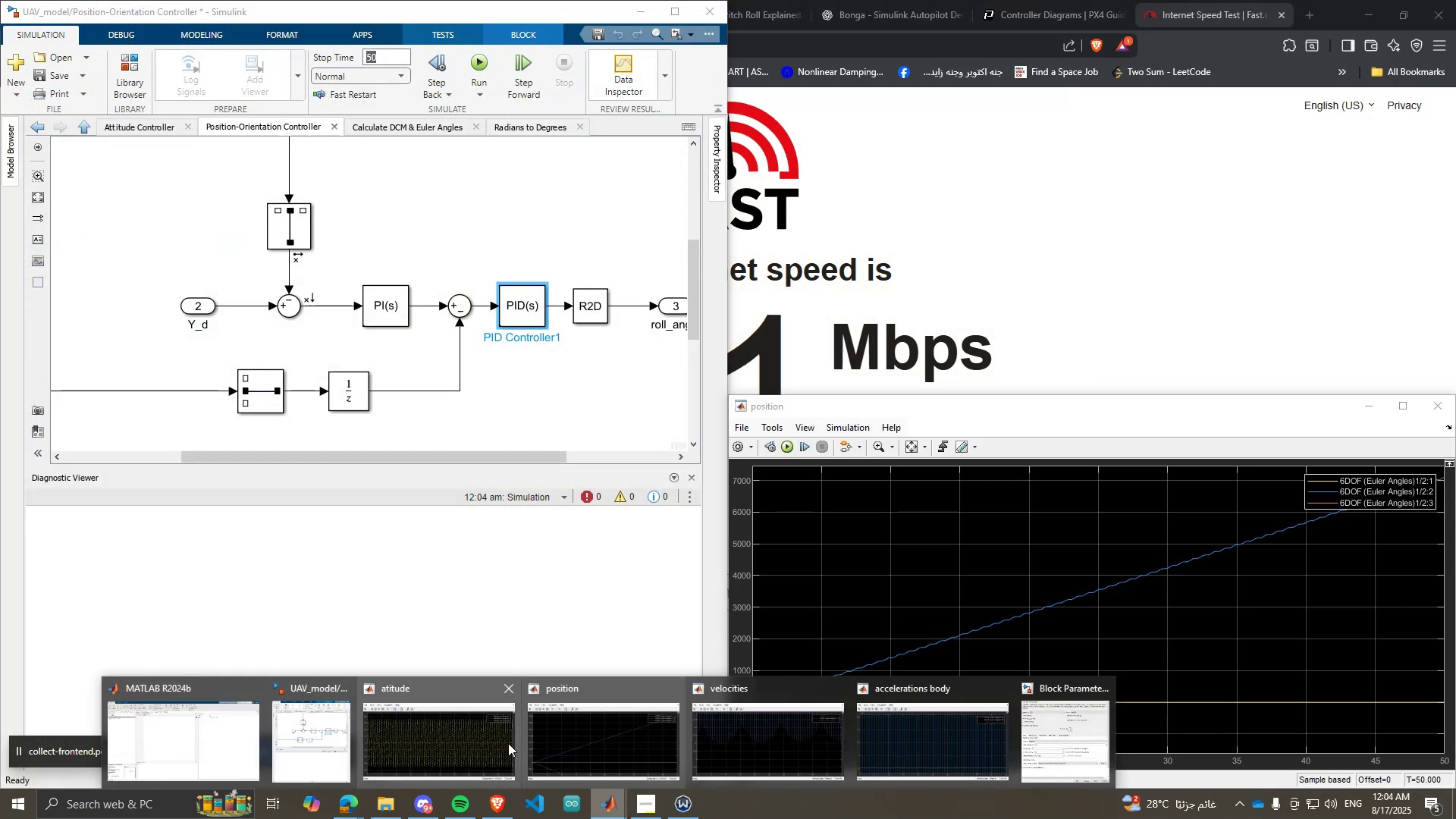 
left_click([507, 743])
 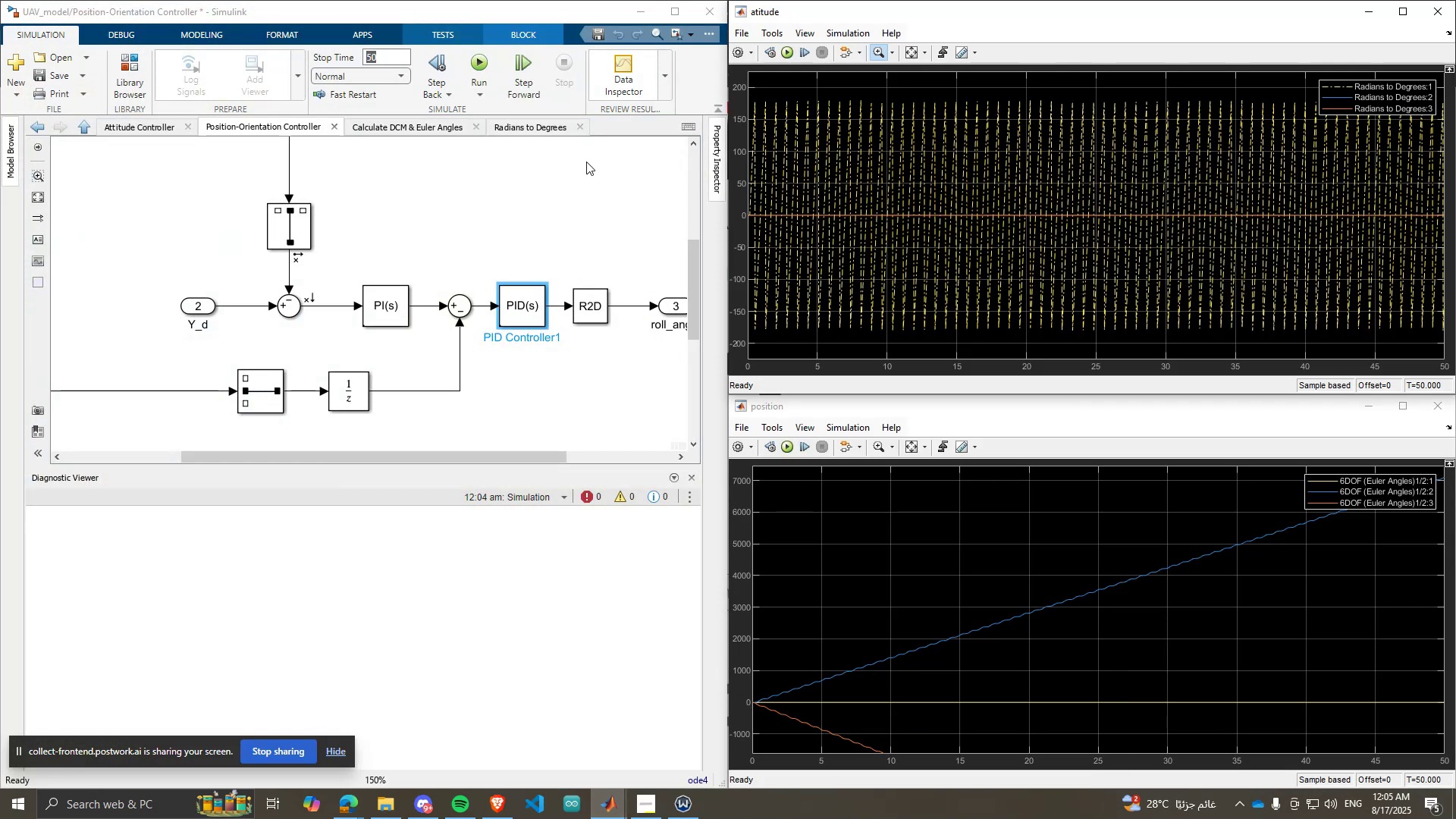 
double_click([529, 322])
 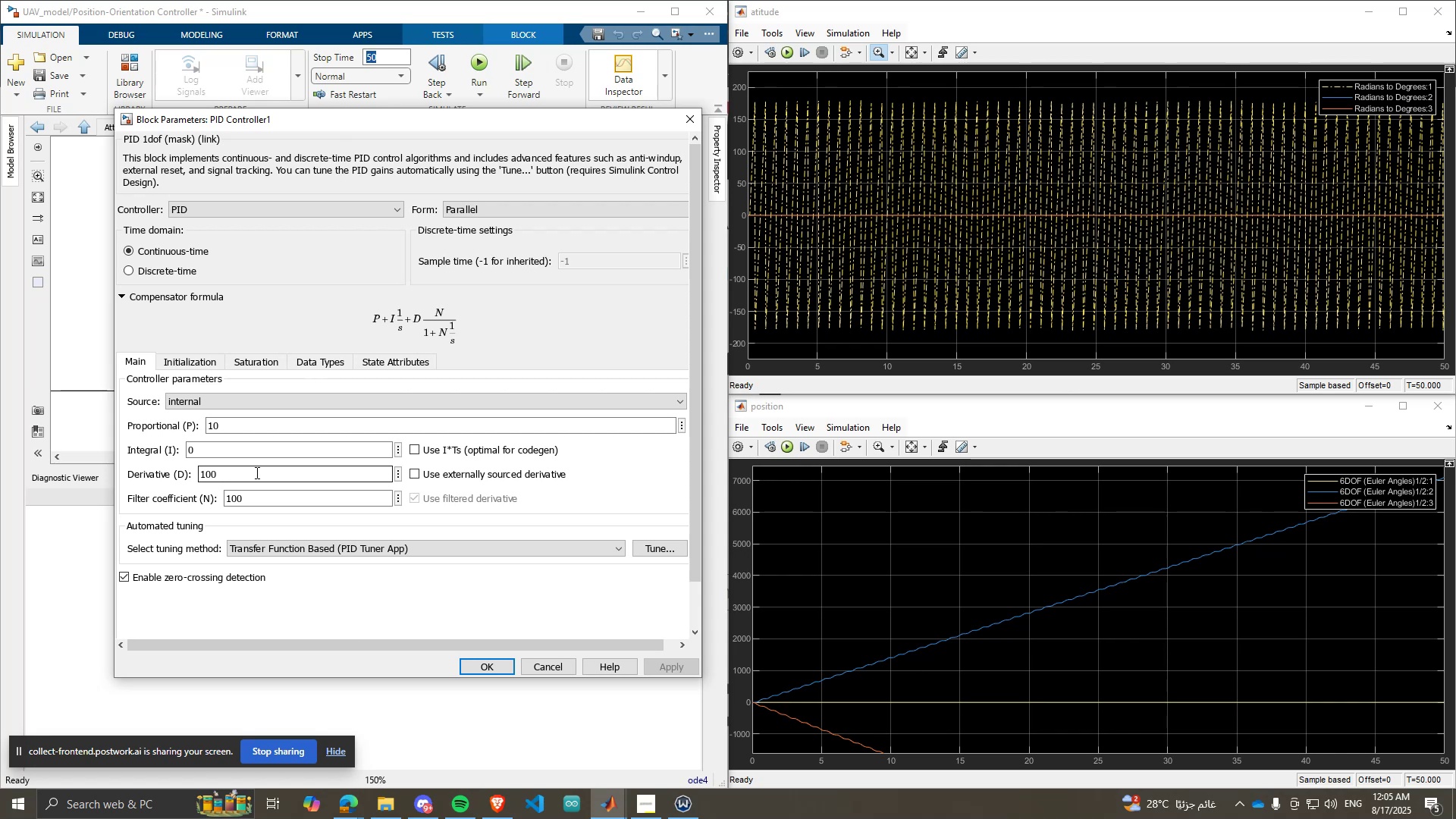 
left_click_drag(start_coordinate=[256, 472], to_coordinate=[260, 473])
 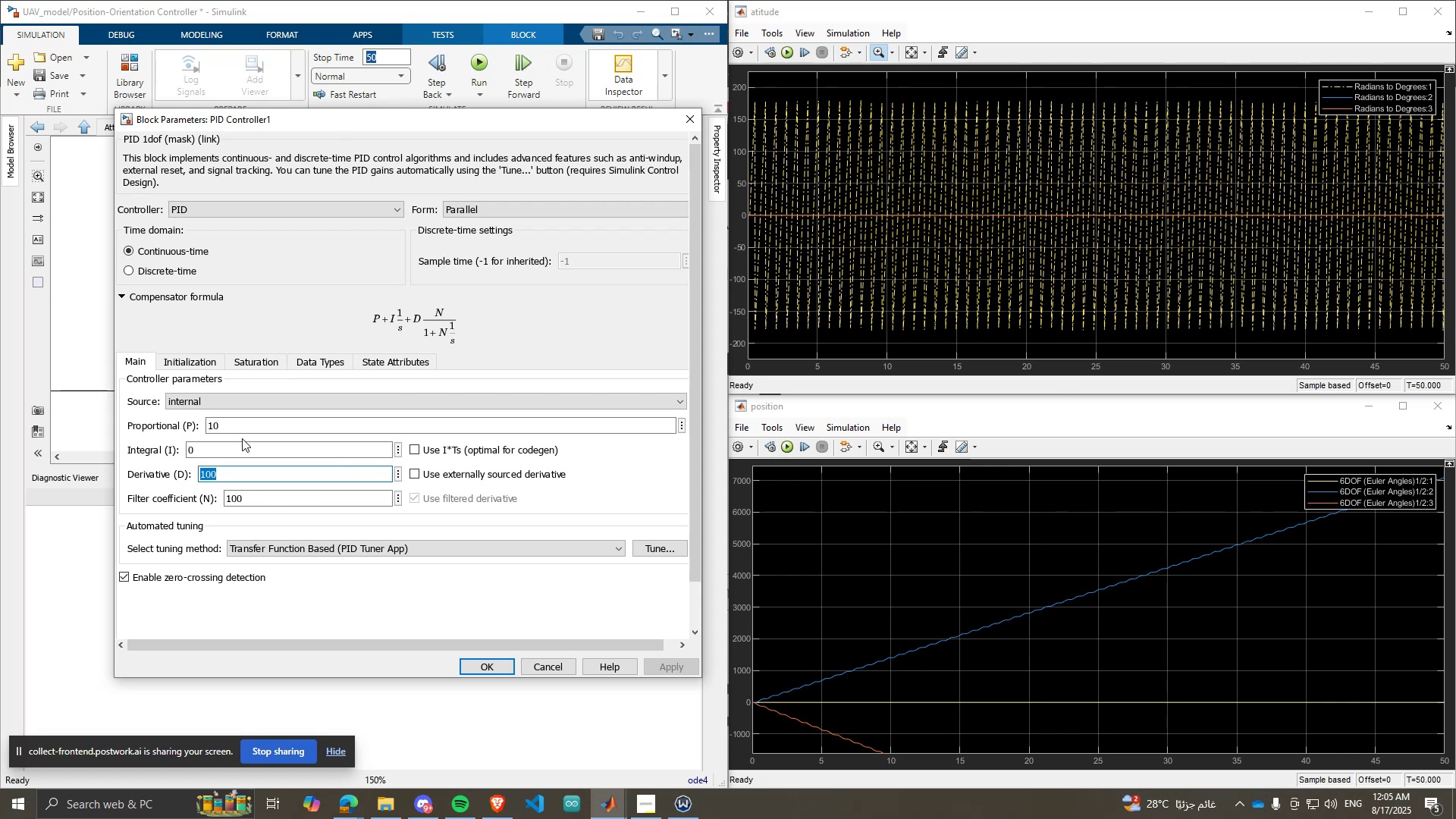 
left_click([234, 426])
 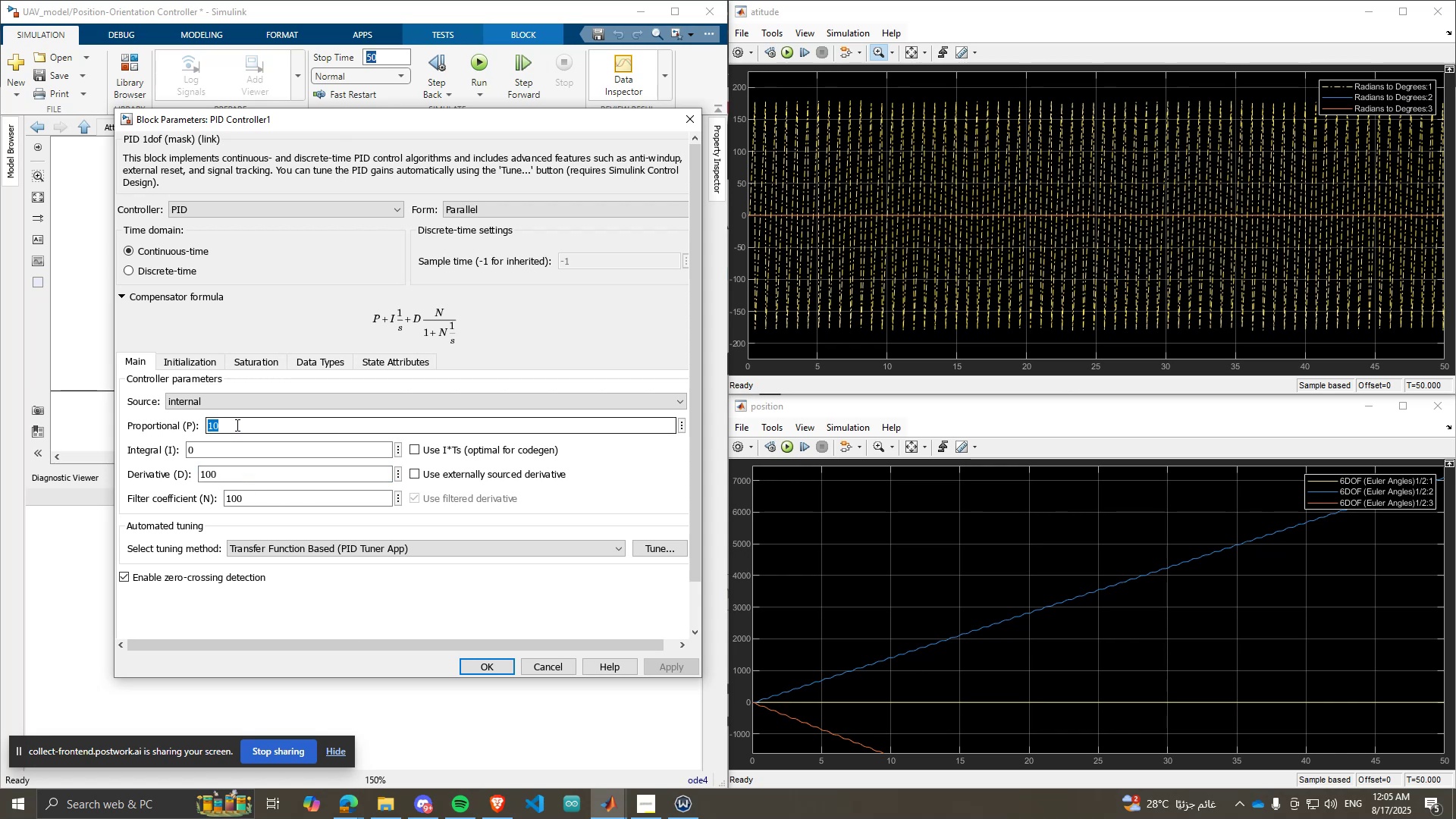 
type(100)
 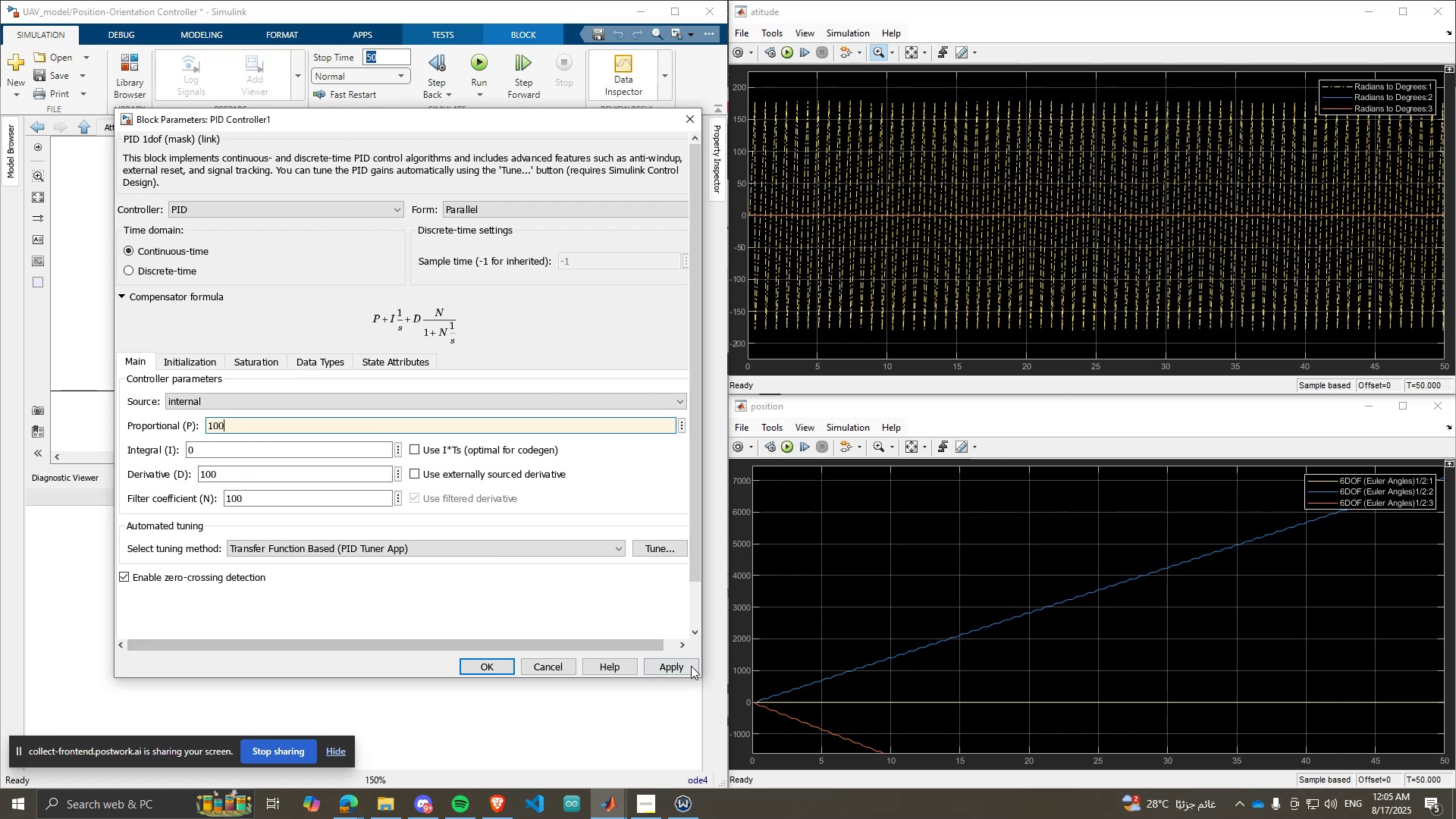 
left_click([691, 665])
 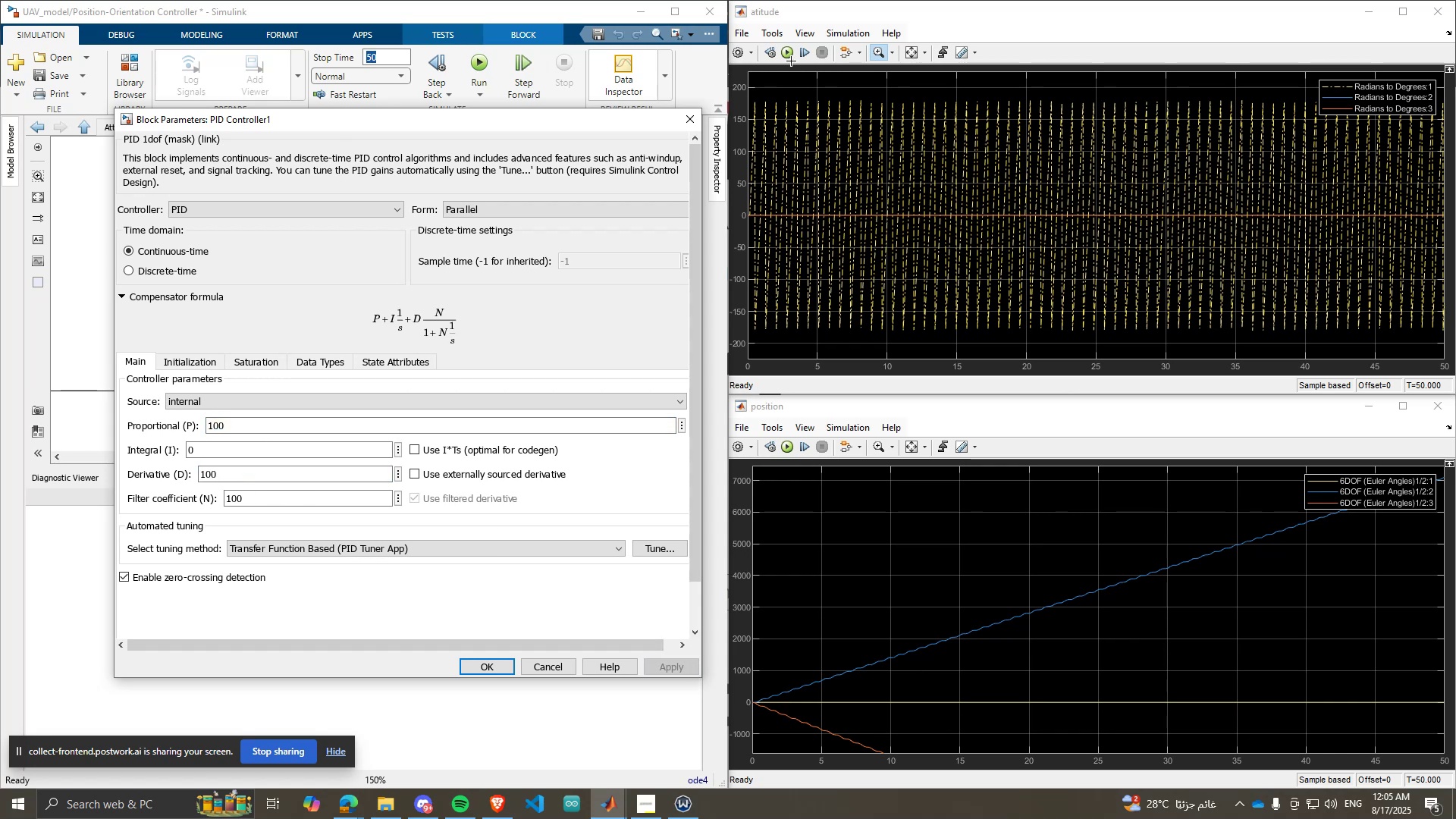 
left_click([786, 51])
 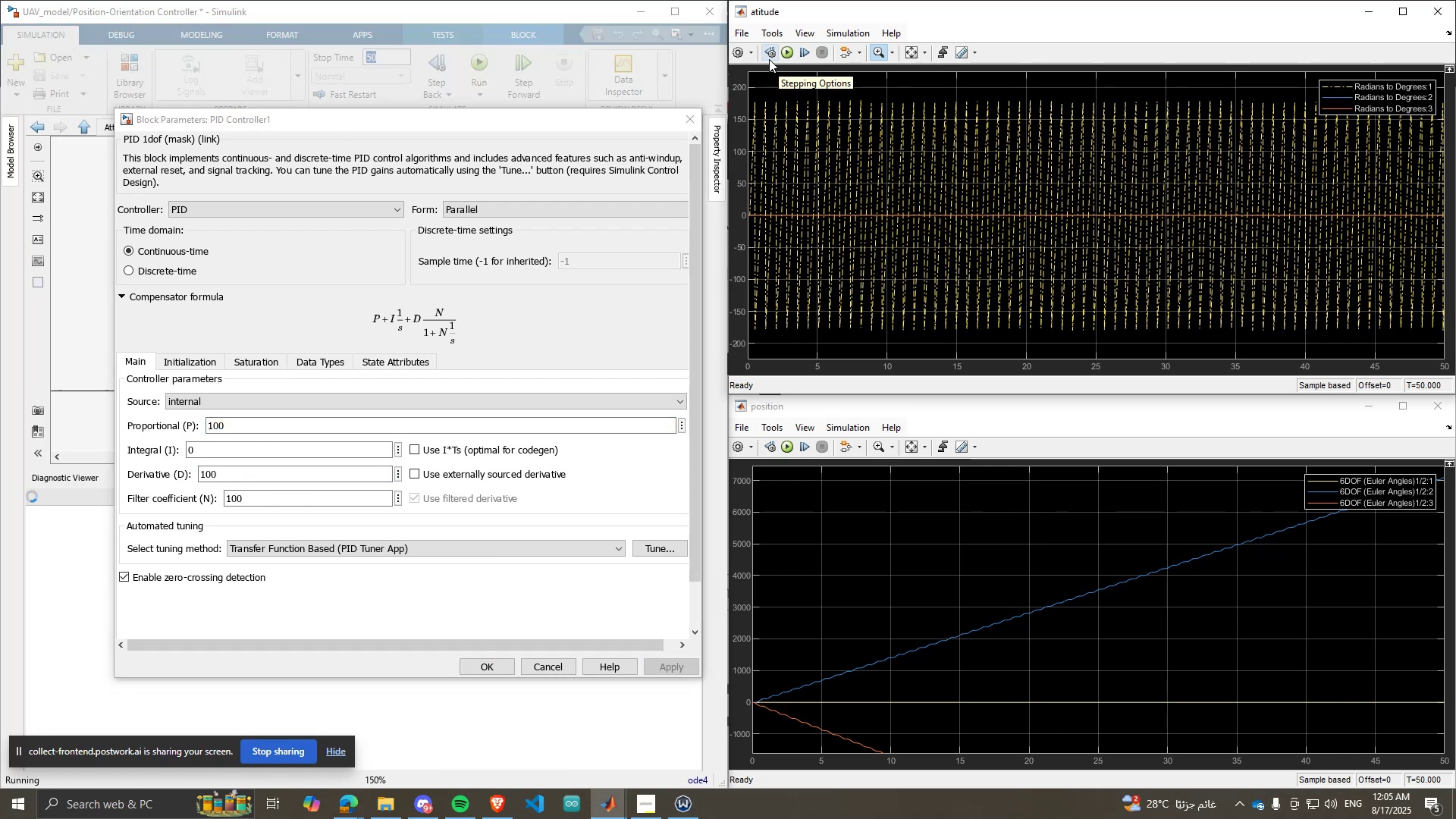 
mouse_move([727, 71])
 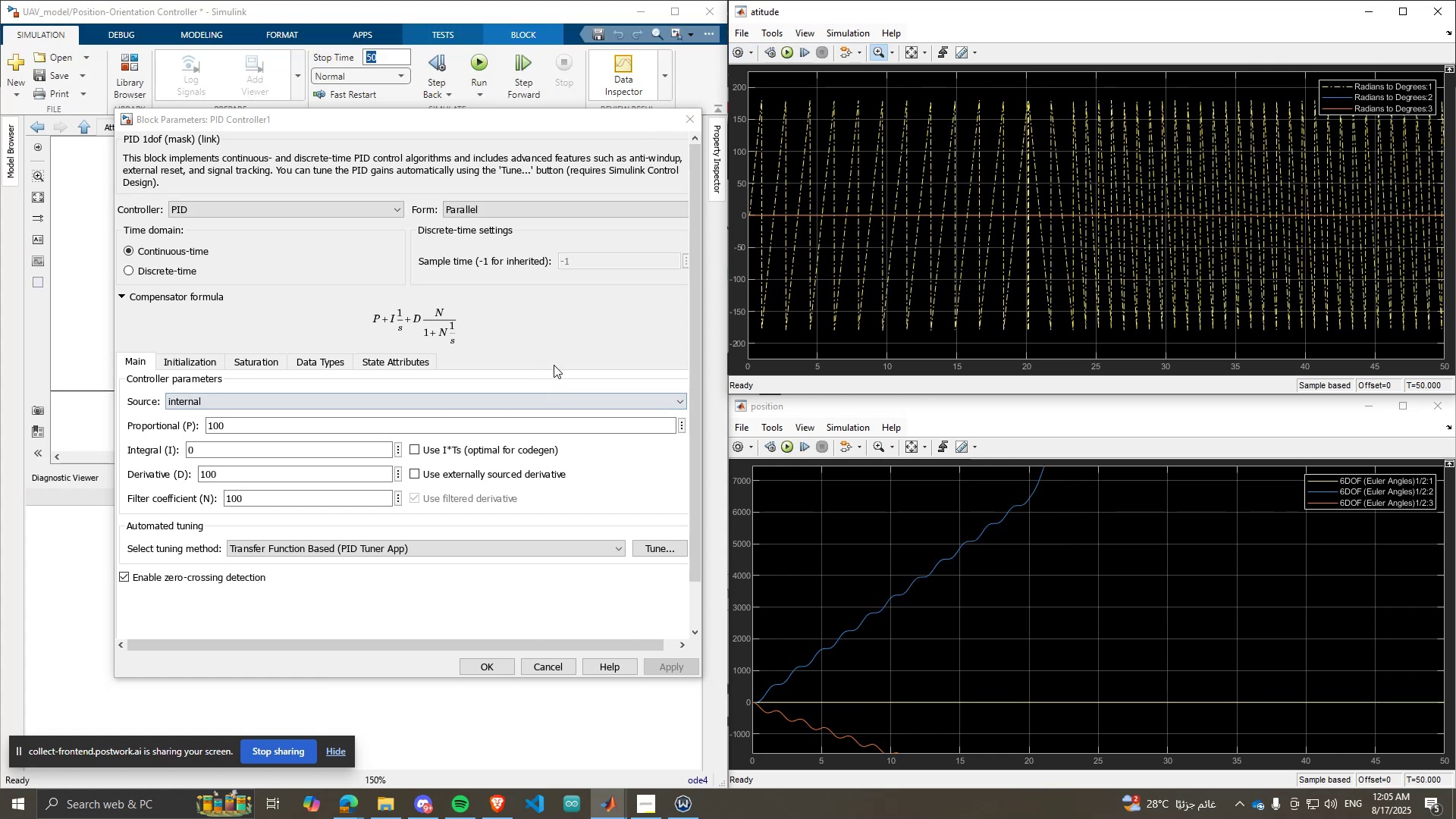 
wait(6.59)
 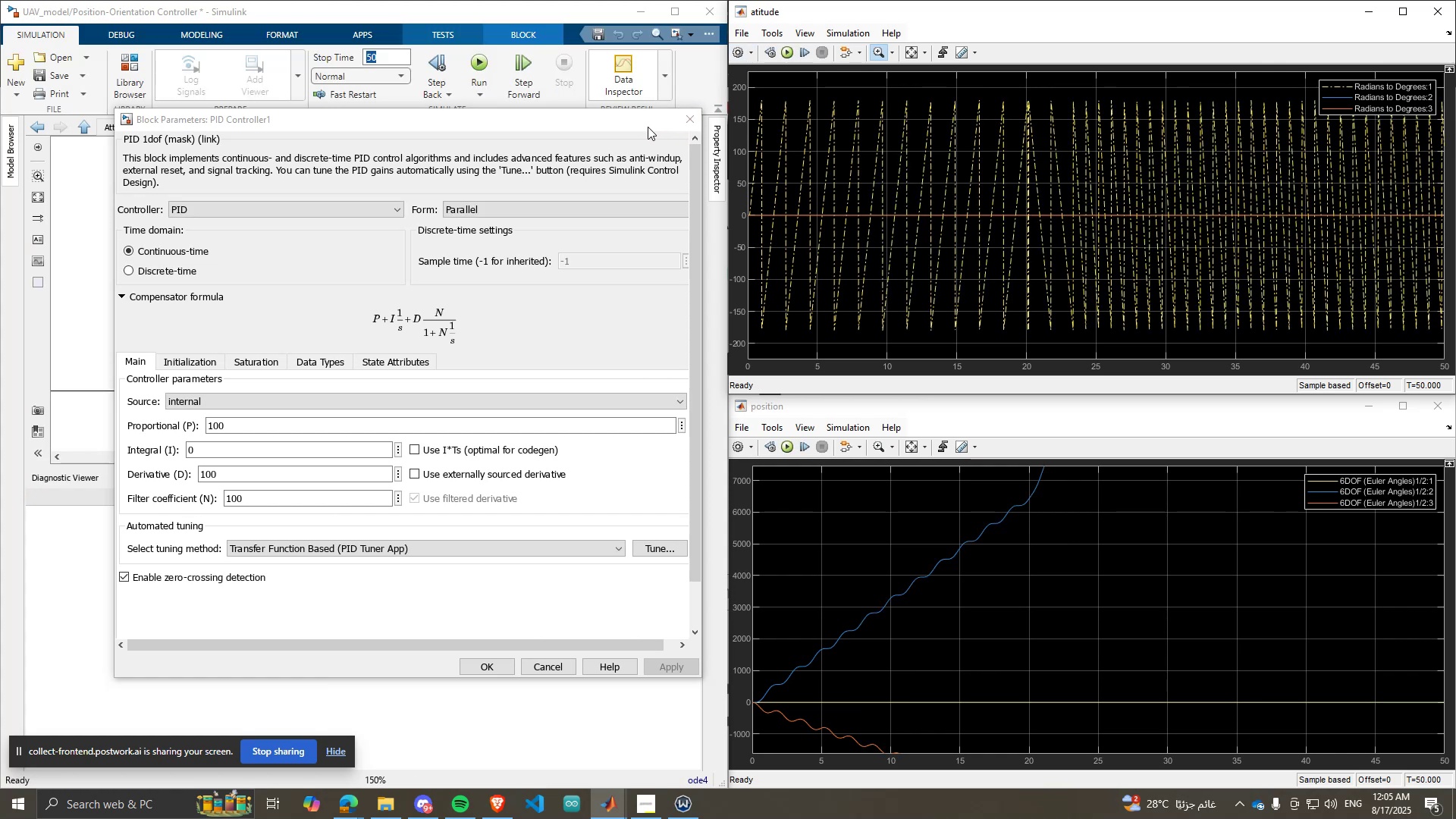 
mouse_move([674, 146])
 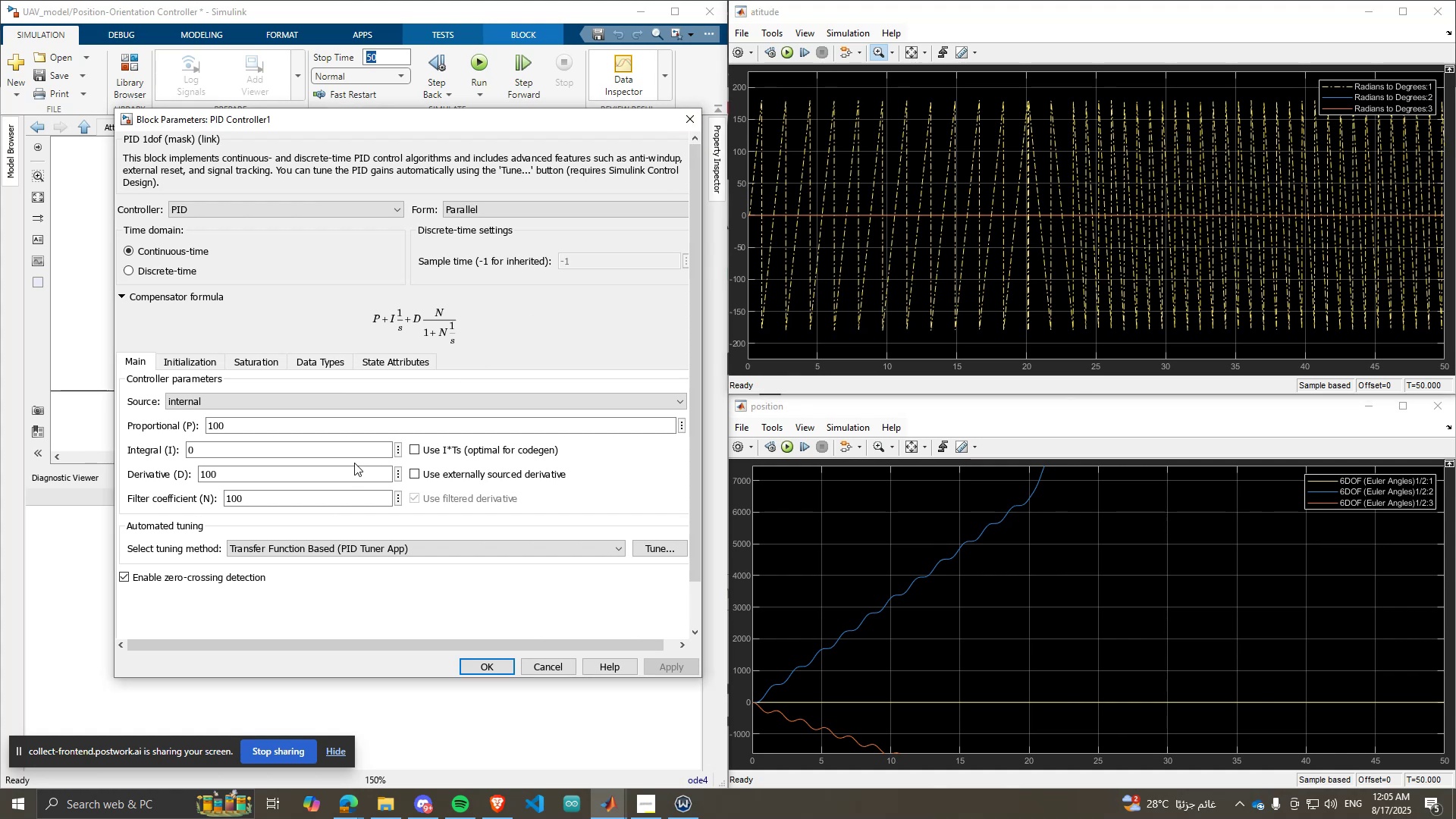 
double_click([347, 473])
 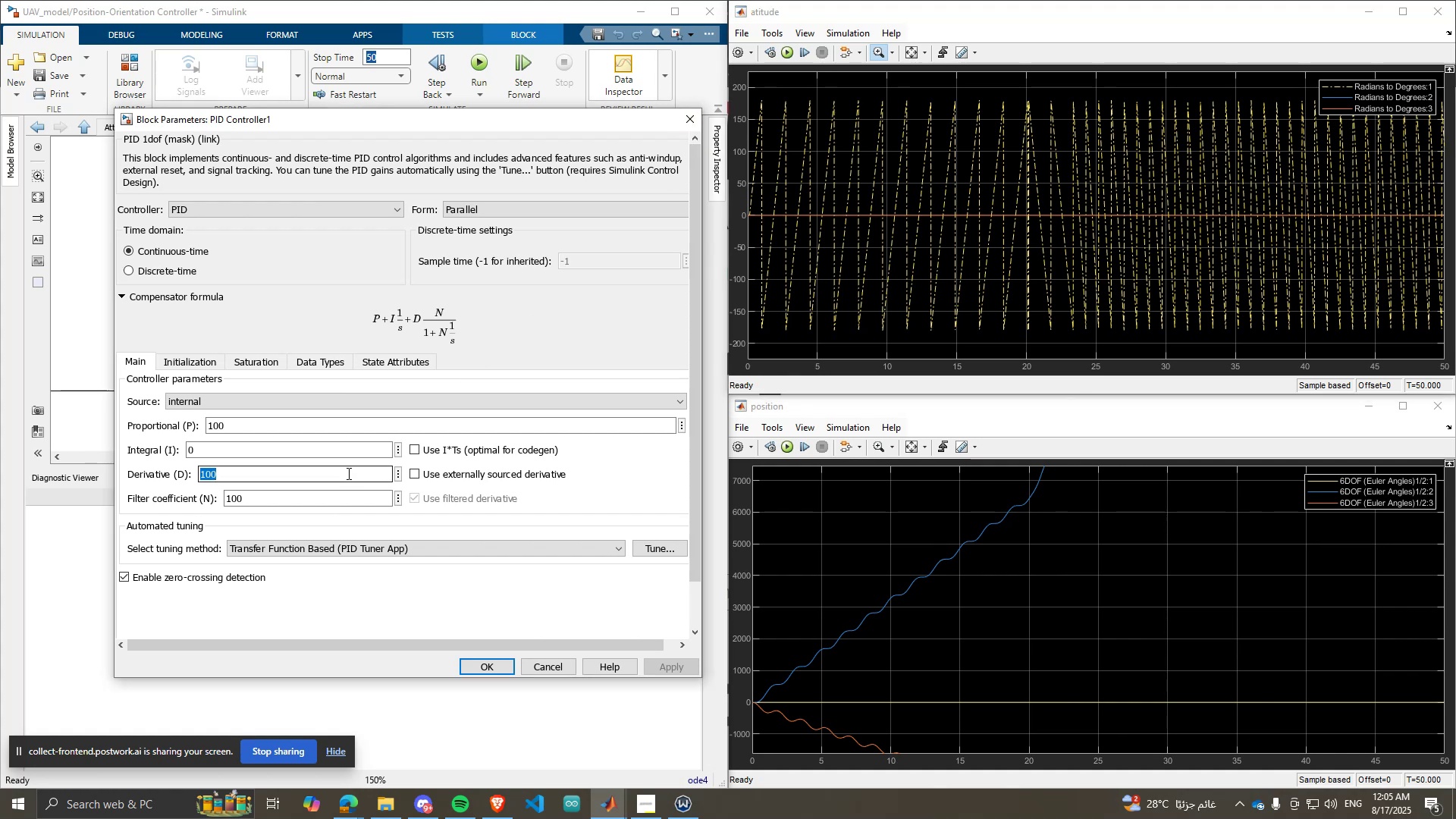 
key(0)
 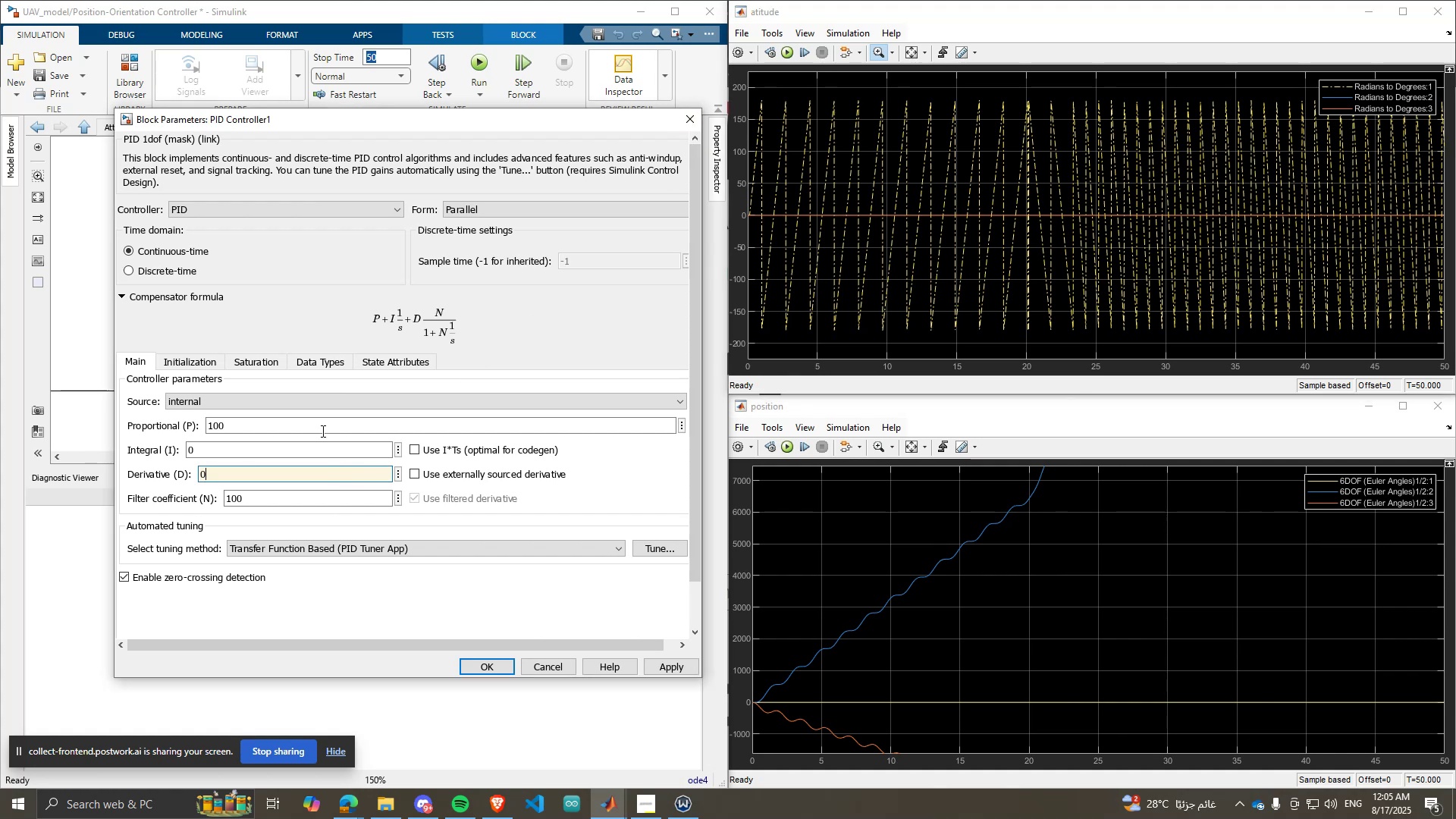 
left_click([319, 425])
 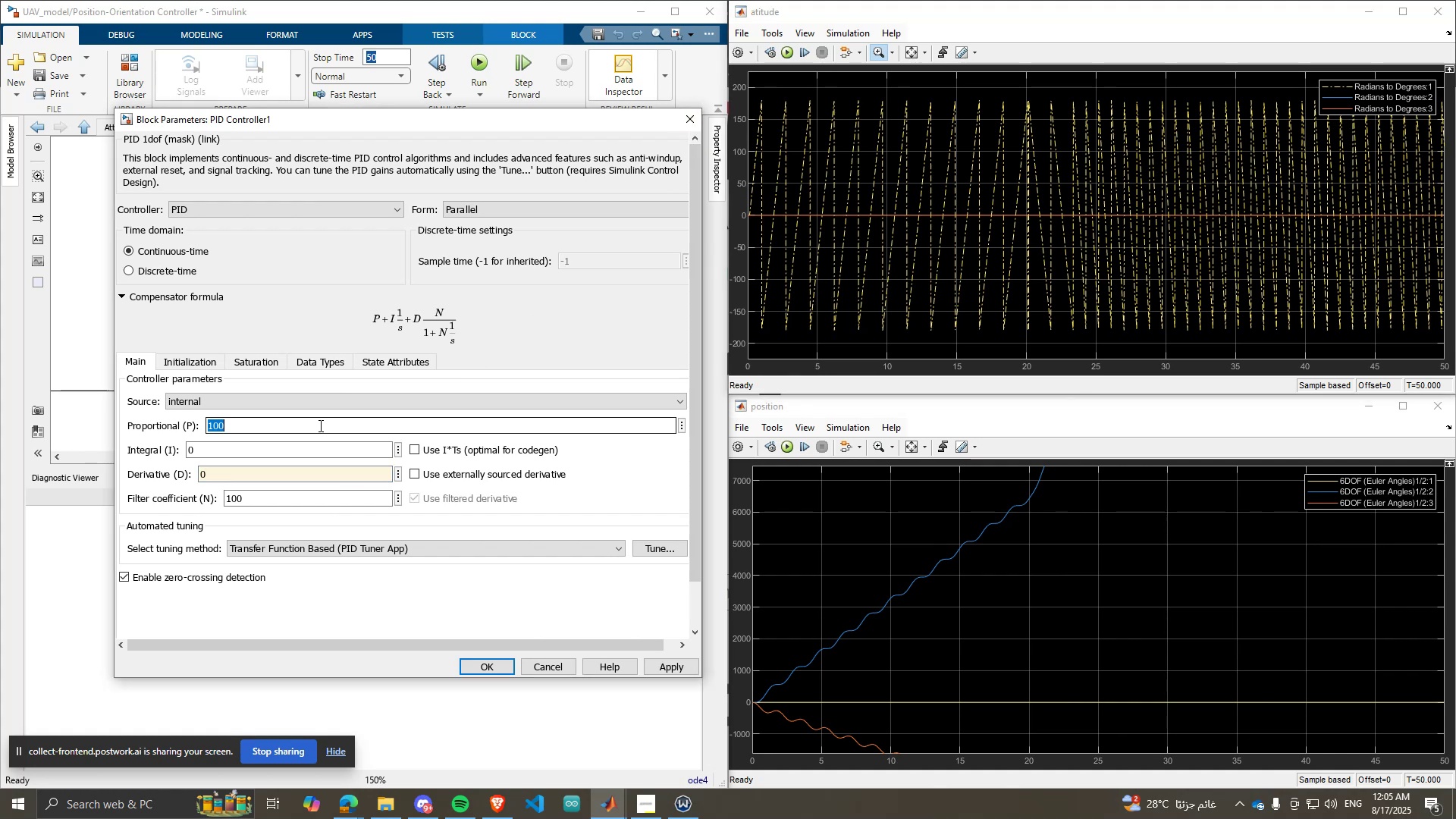 
key(1)
 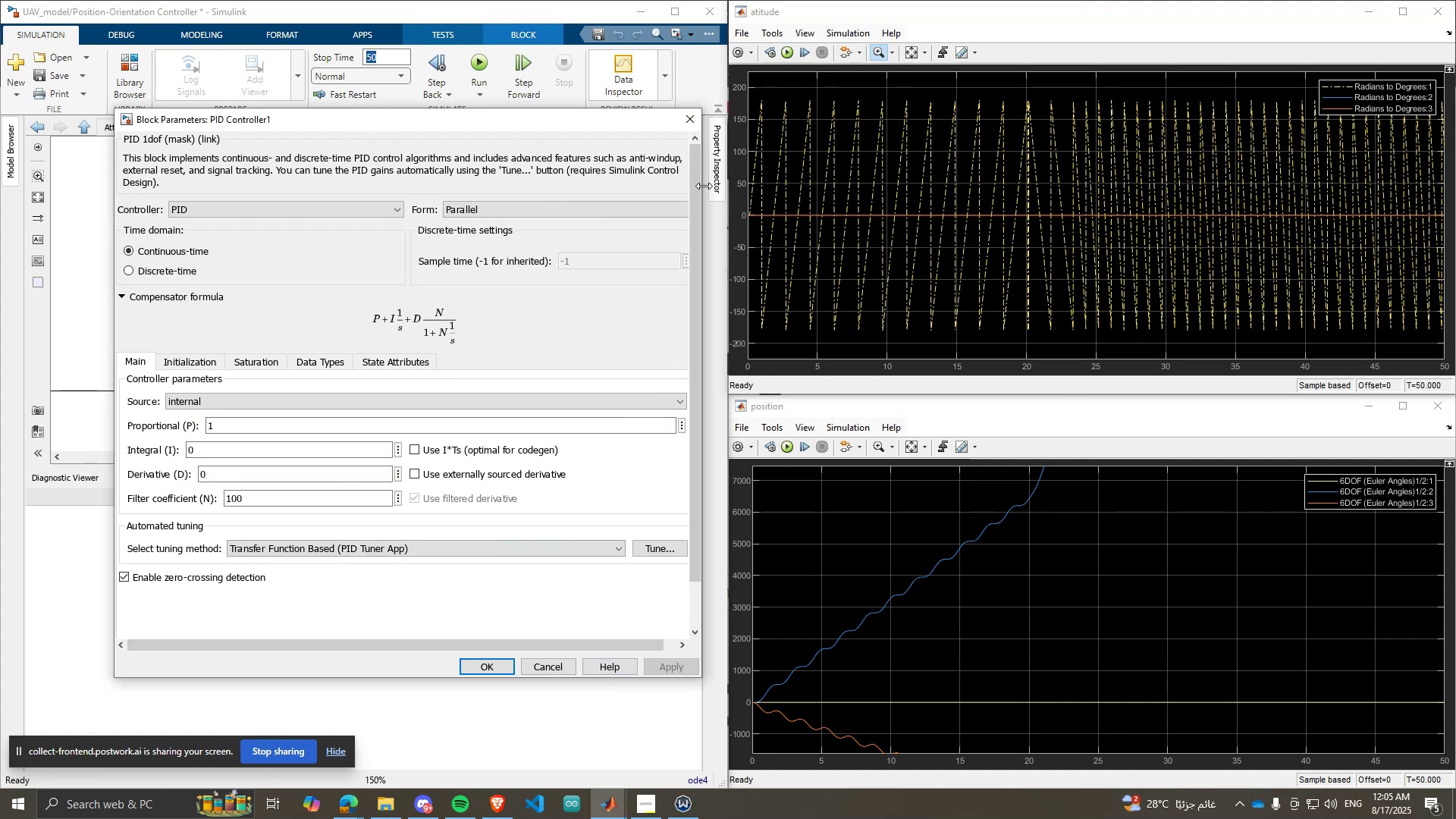 
left_click([793, 56])
 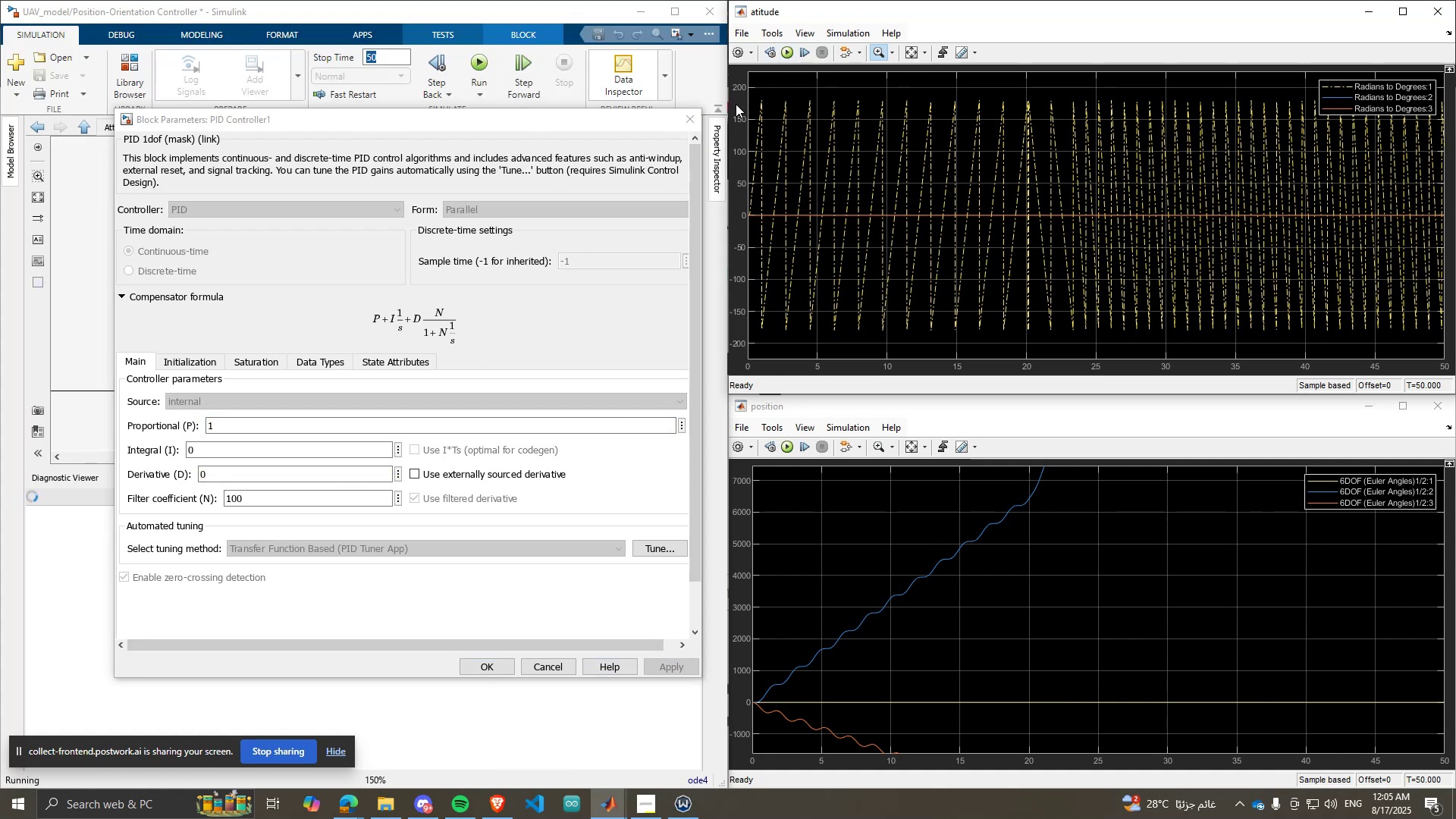 
left_click([695, 117])
 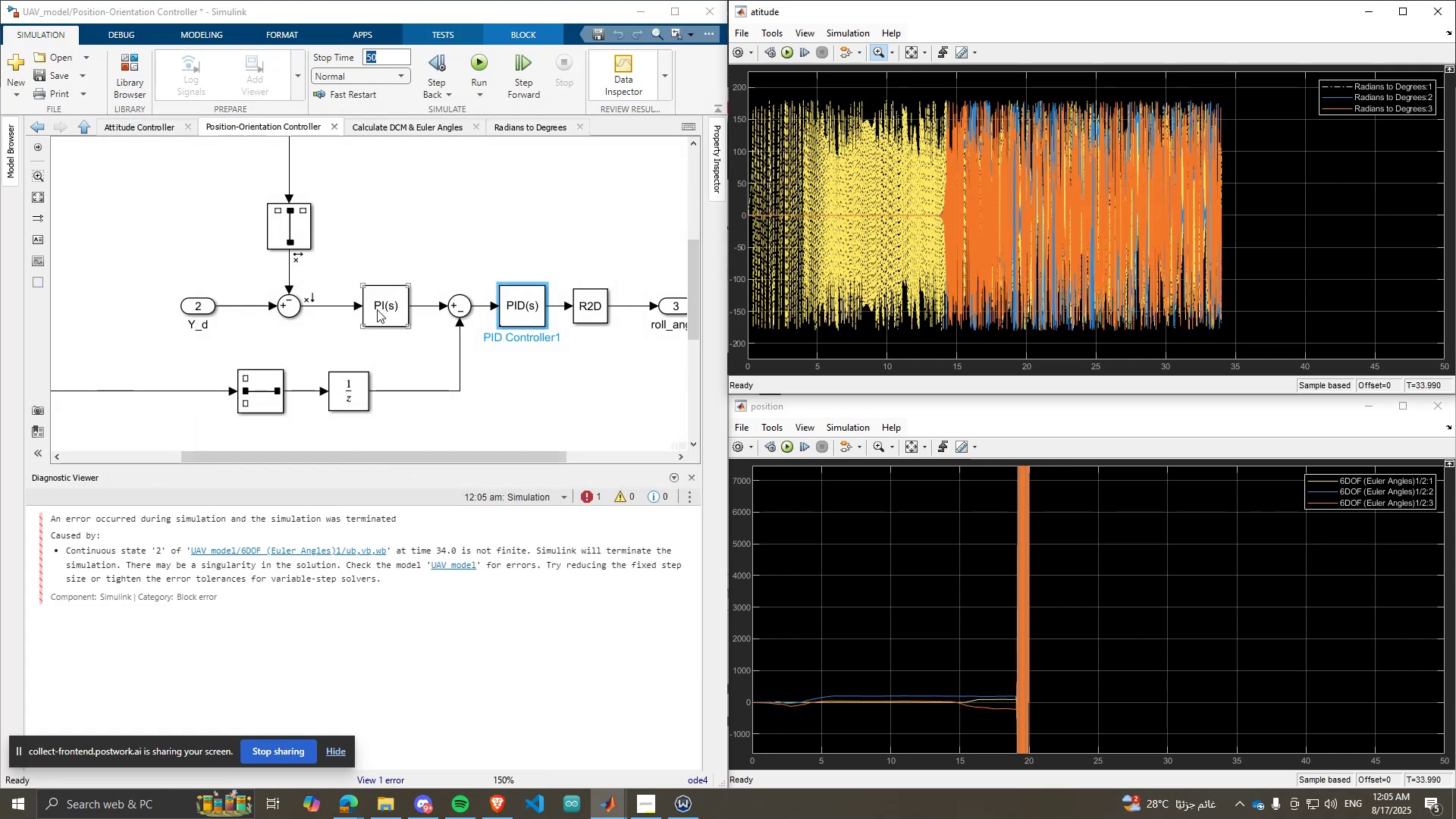 
scroll: coordinate [239, 381], scroll_direction: down, amount: 1.0
 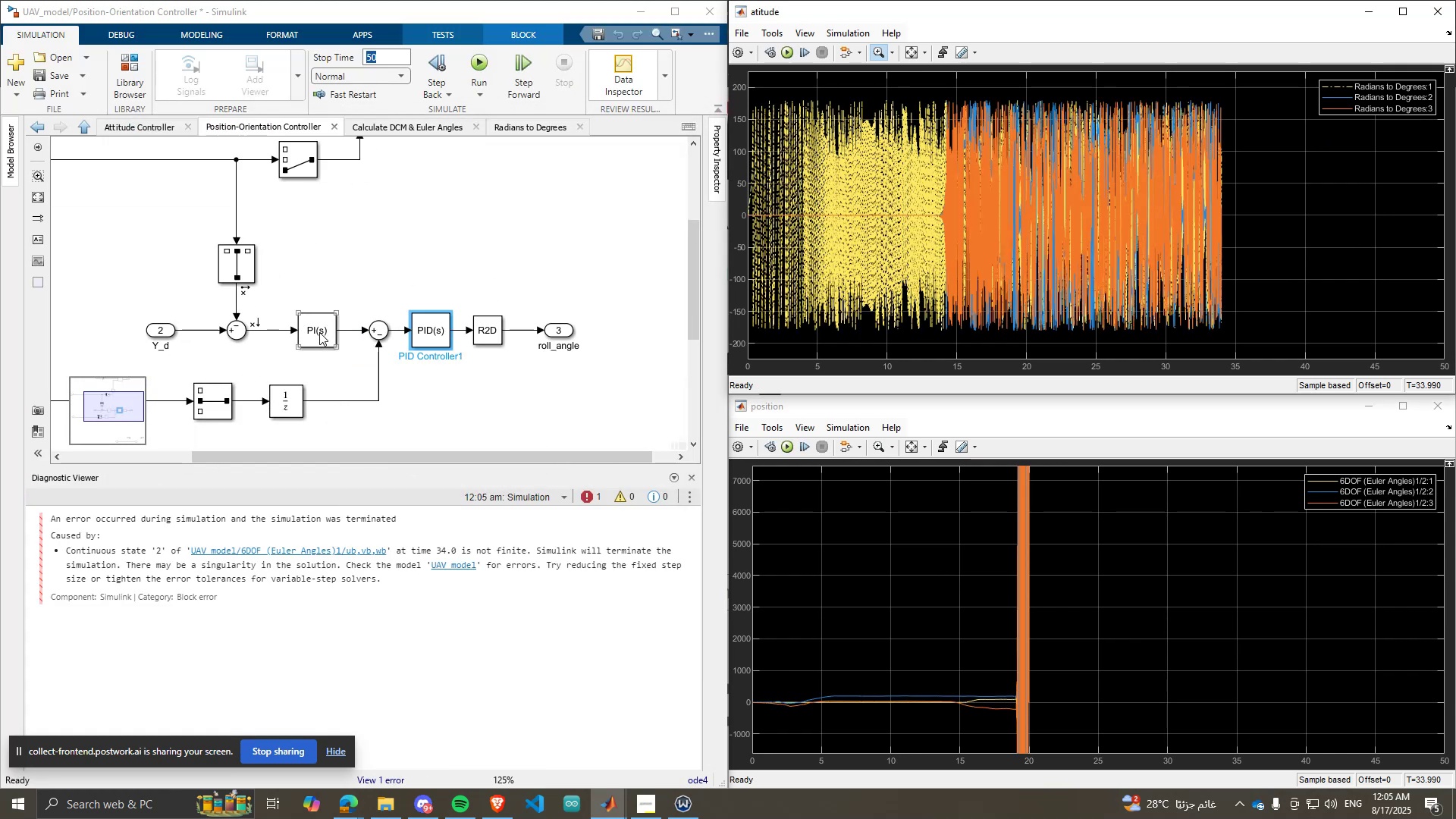 
double_click([319, 332])
 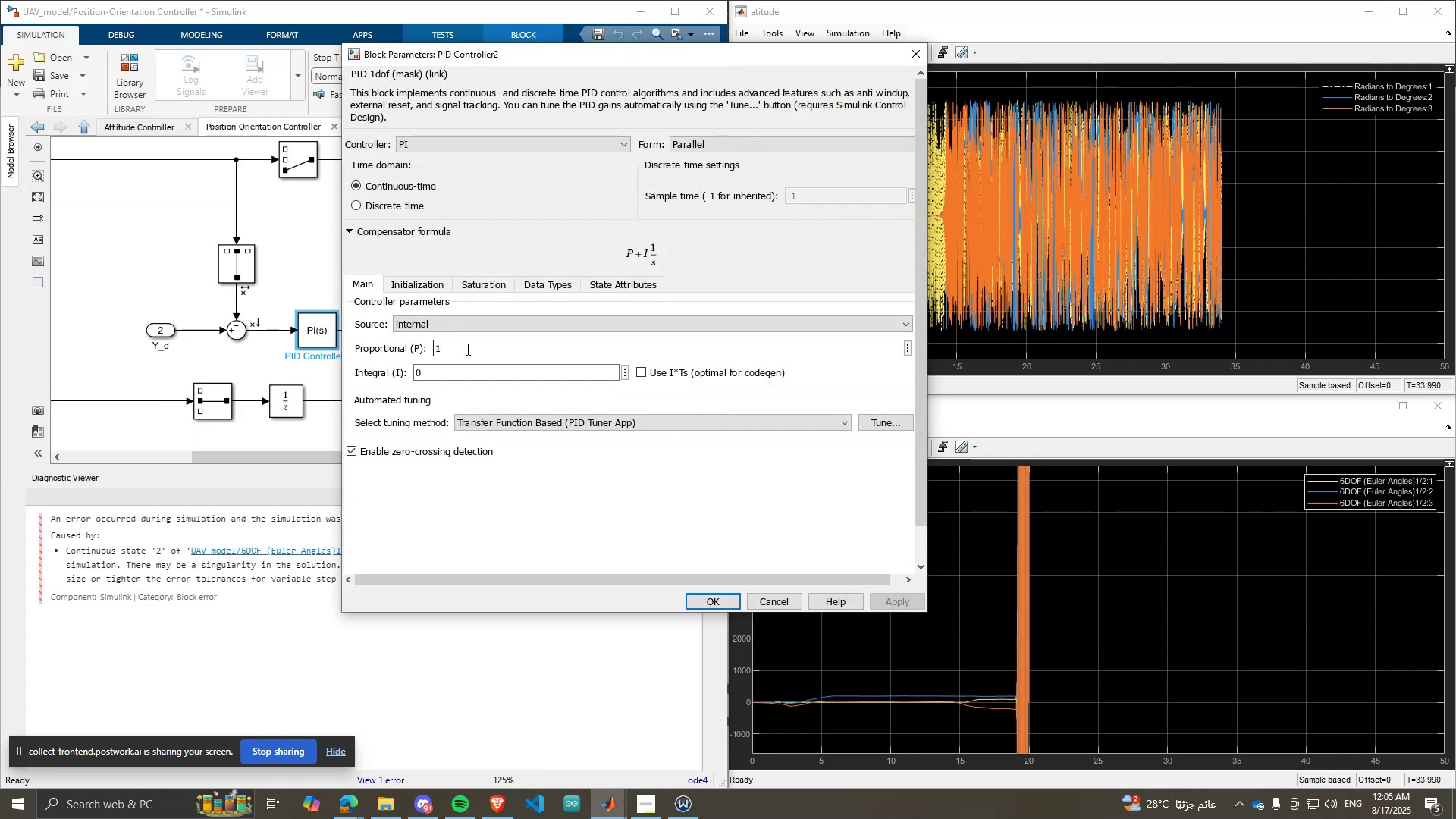 
left_click([460, 322])
 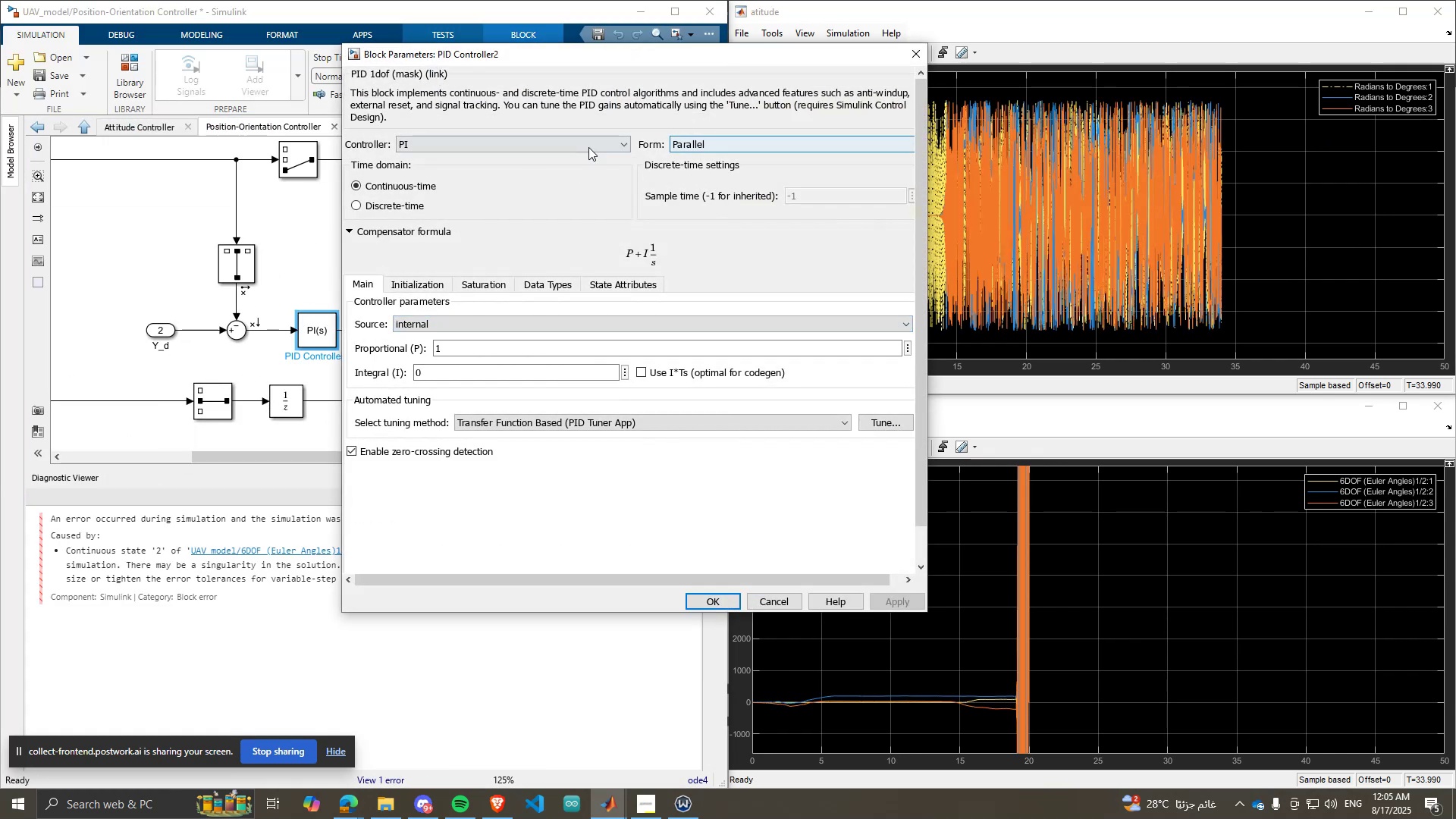 
left_click([575, 149])
 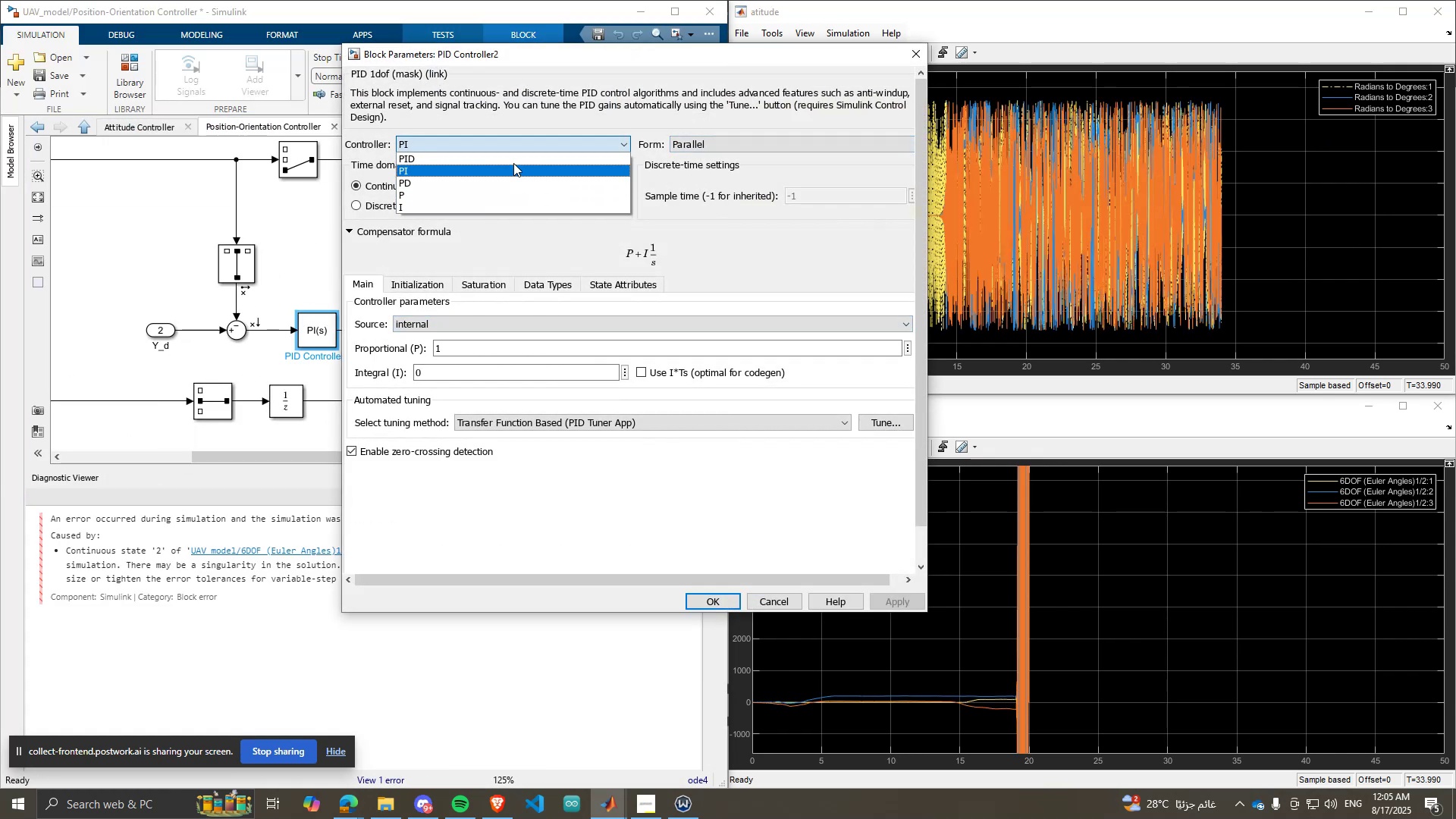 
left_click([511, 161])
 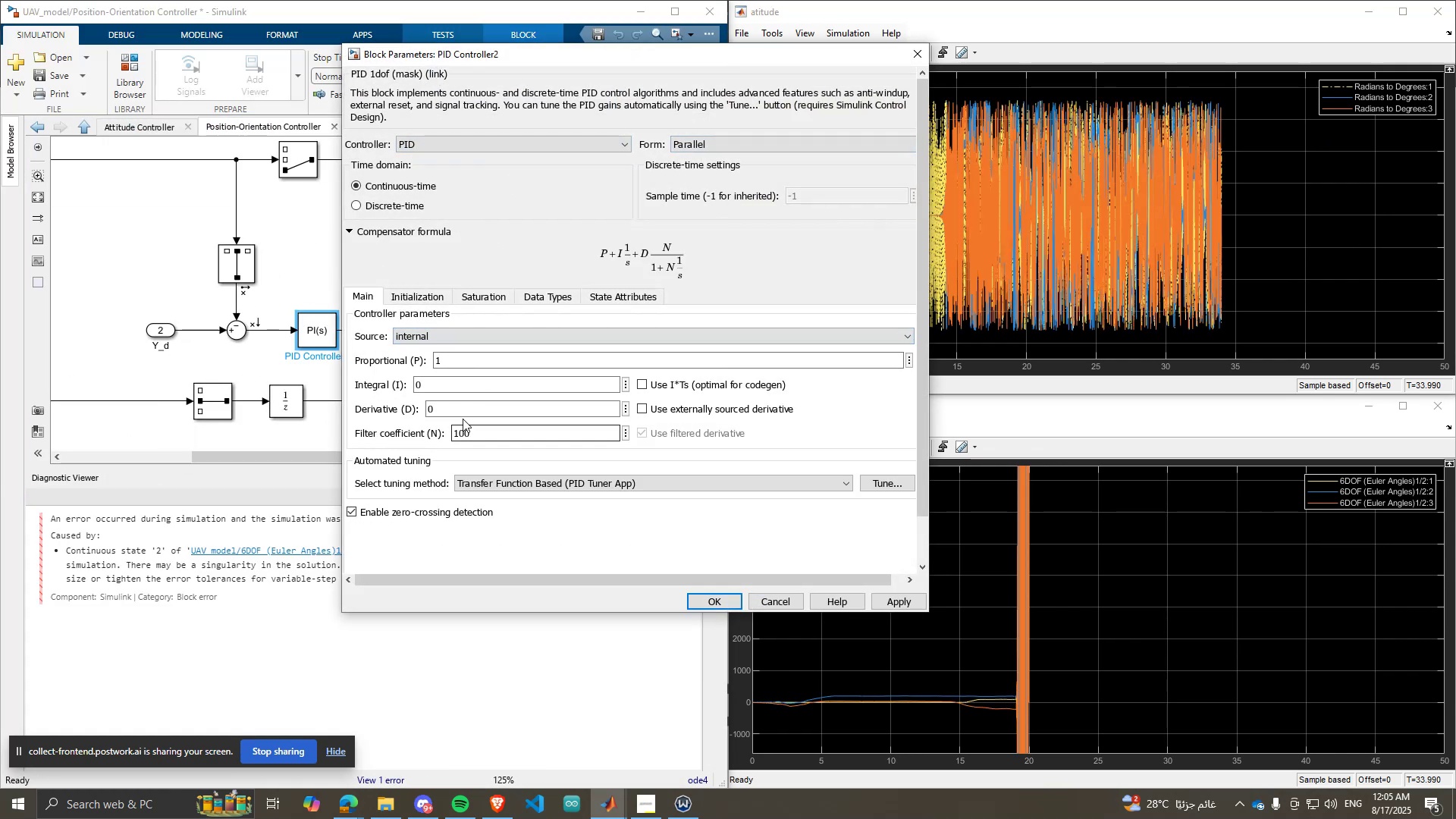 
double_click([463, 418])
 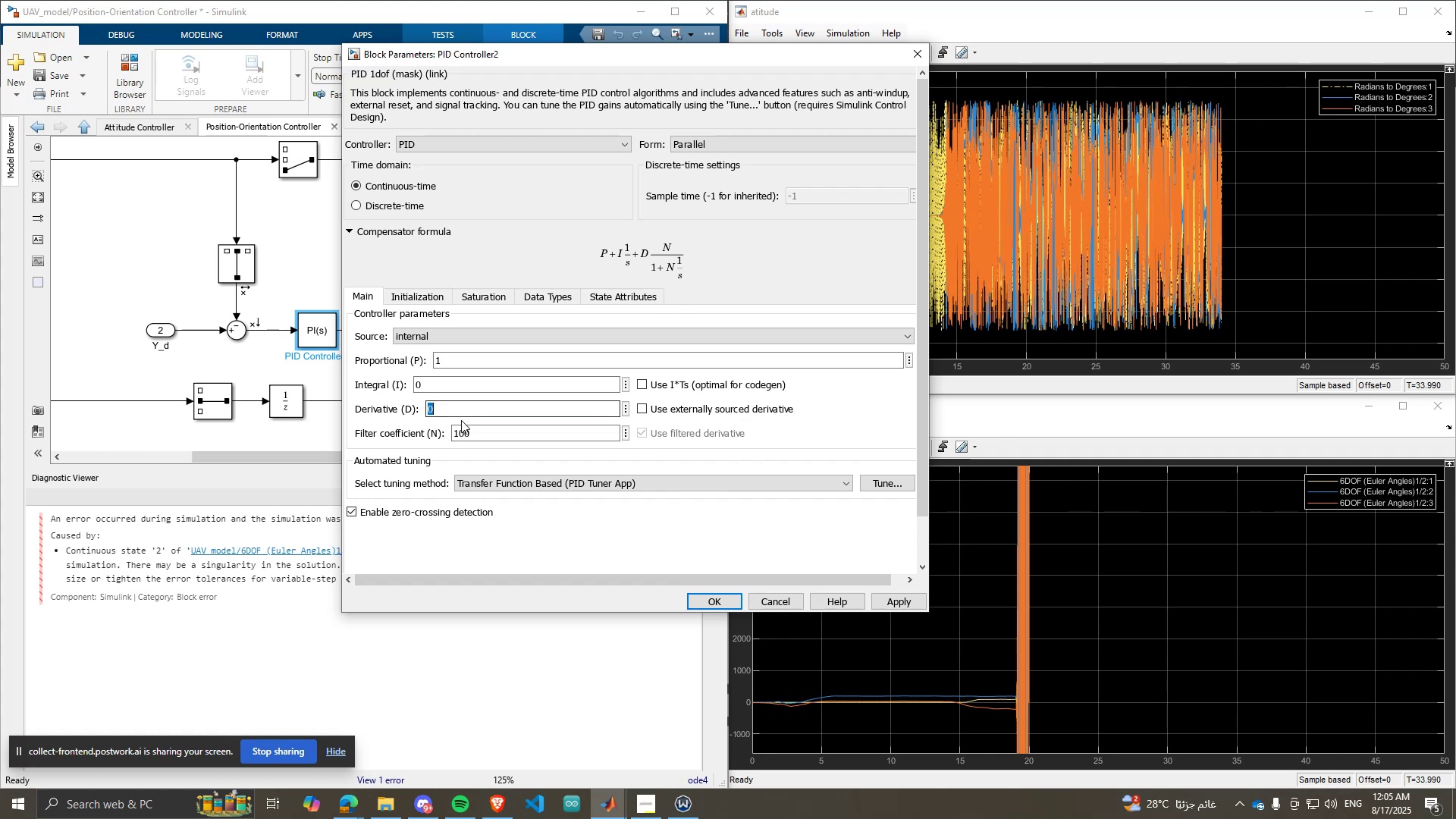 
key(1)
 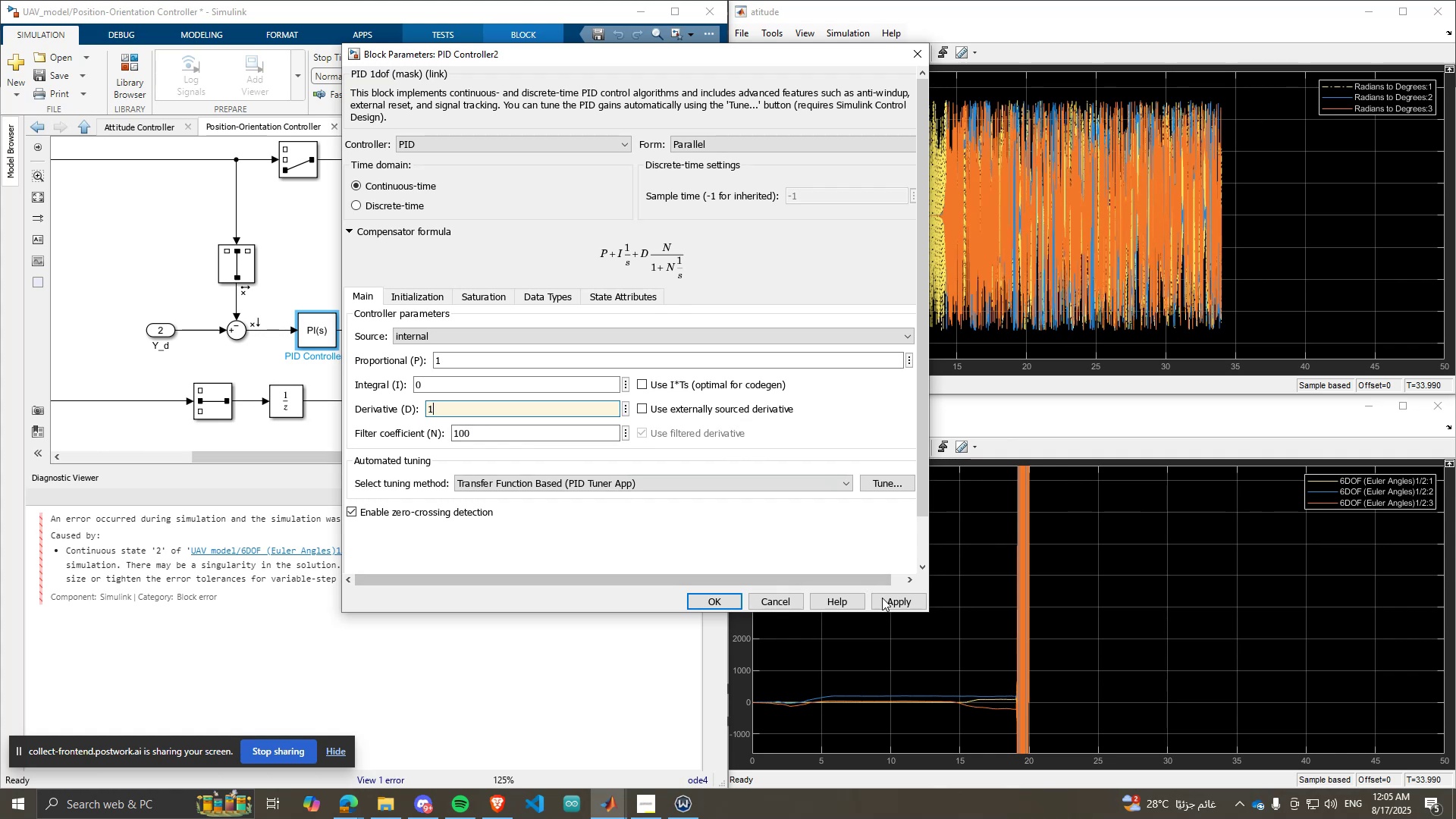 
left_click([886, 598])
 